 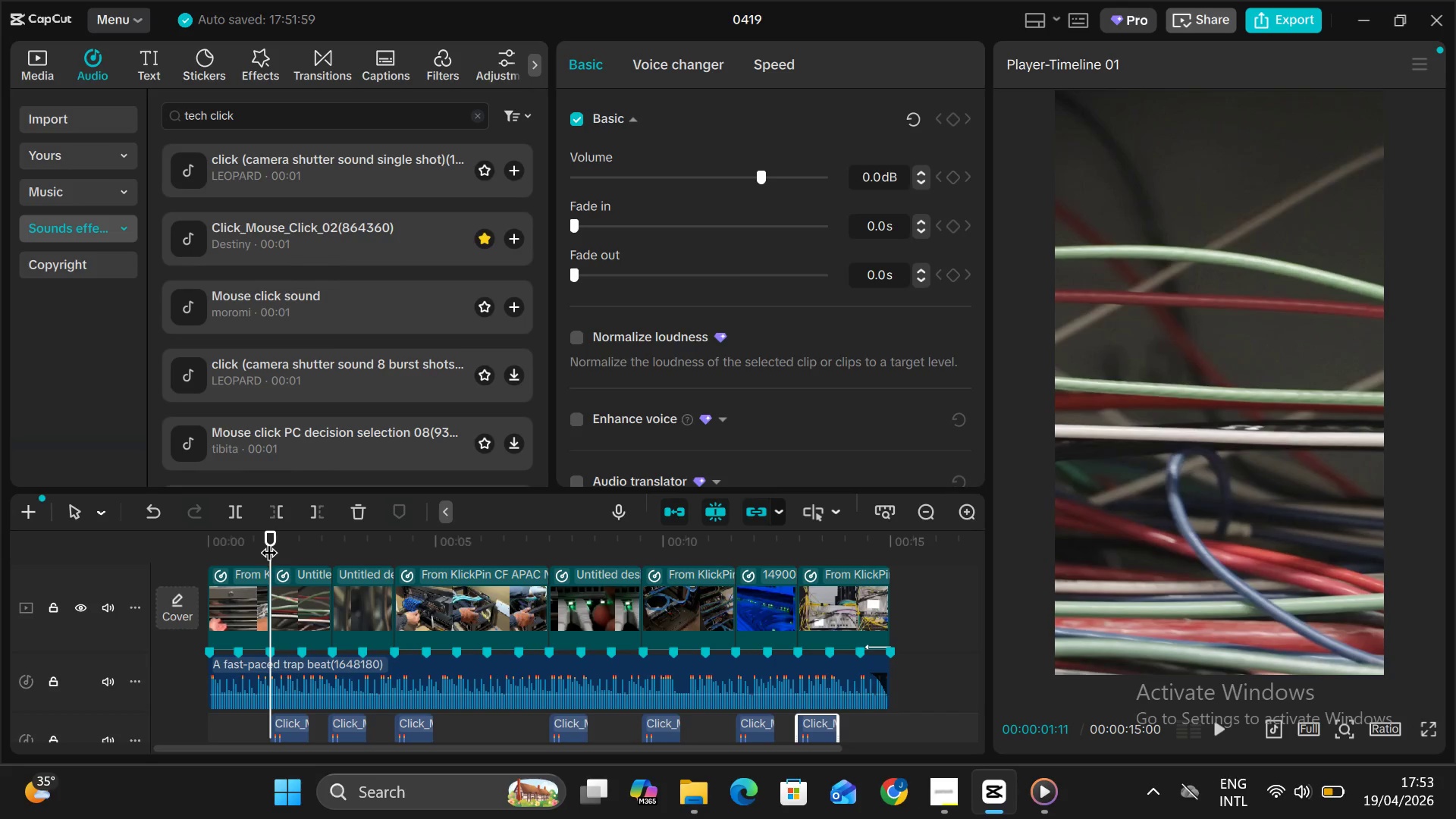 
left_click([317, 54])
 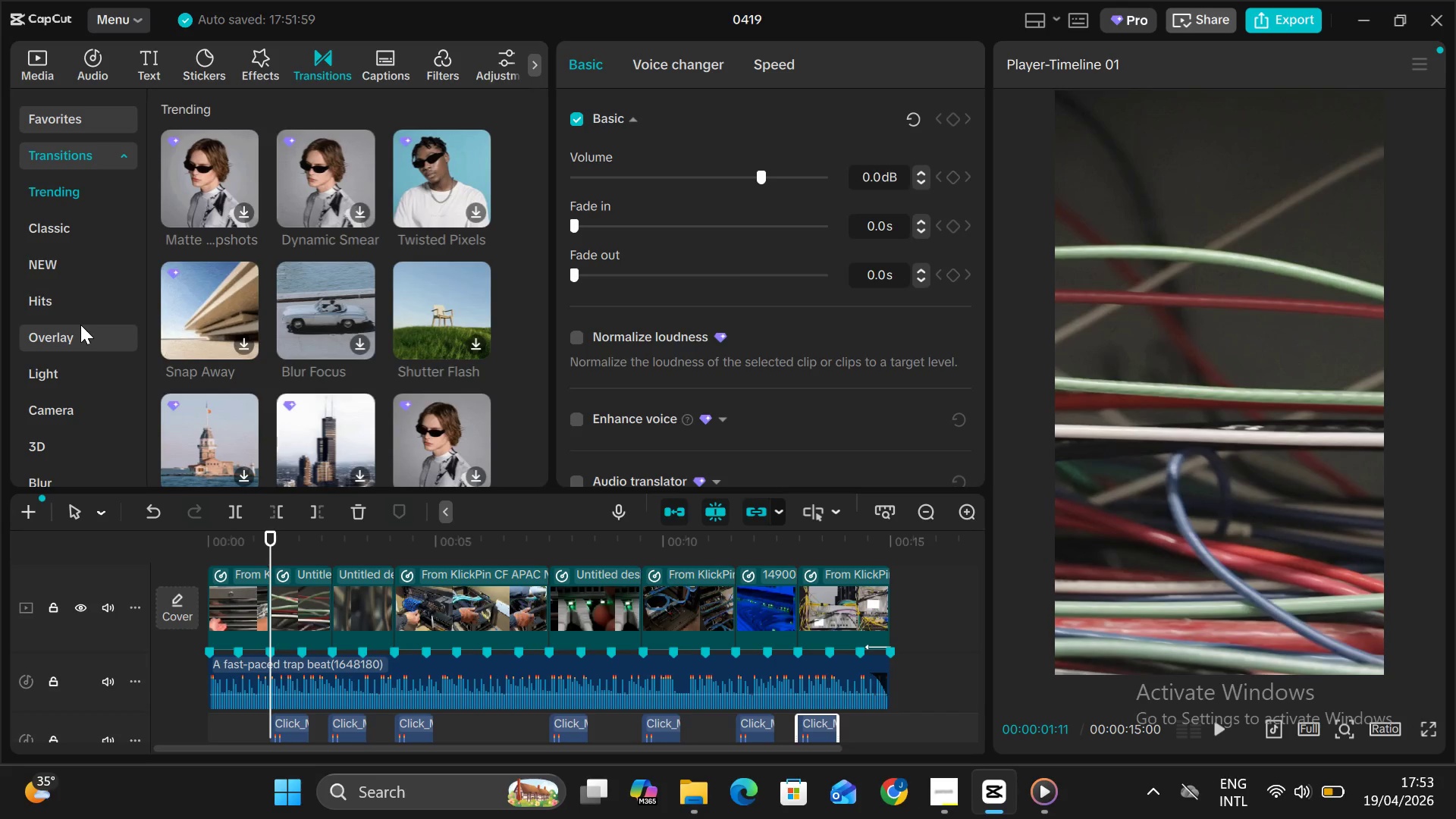 
wait(6.14)
 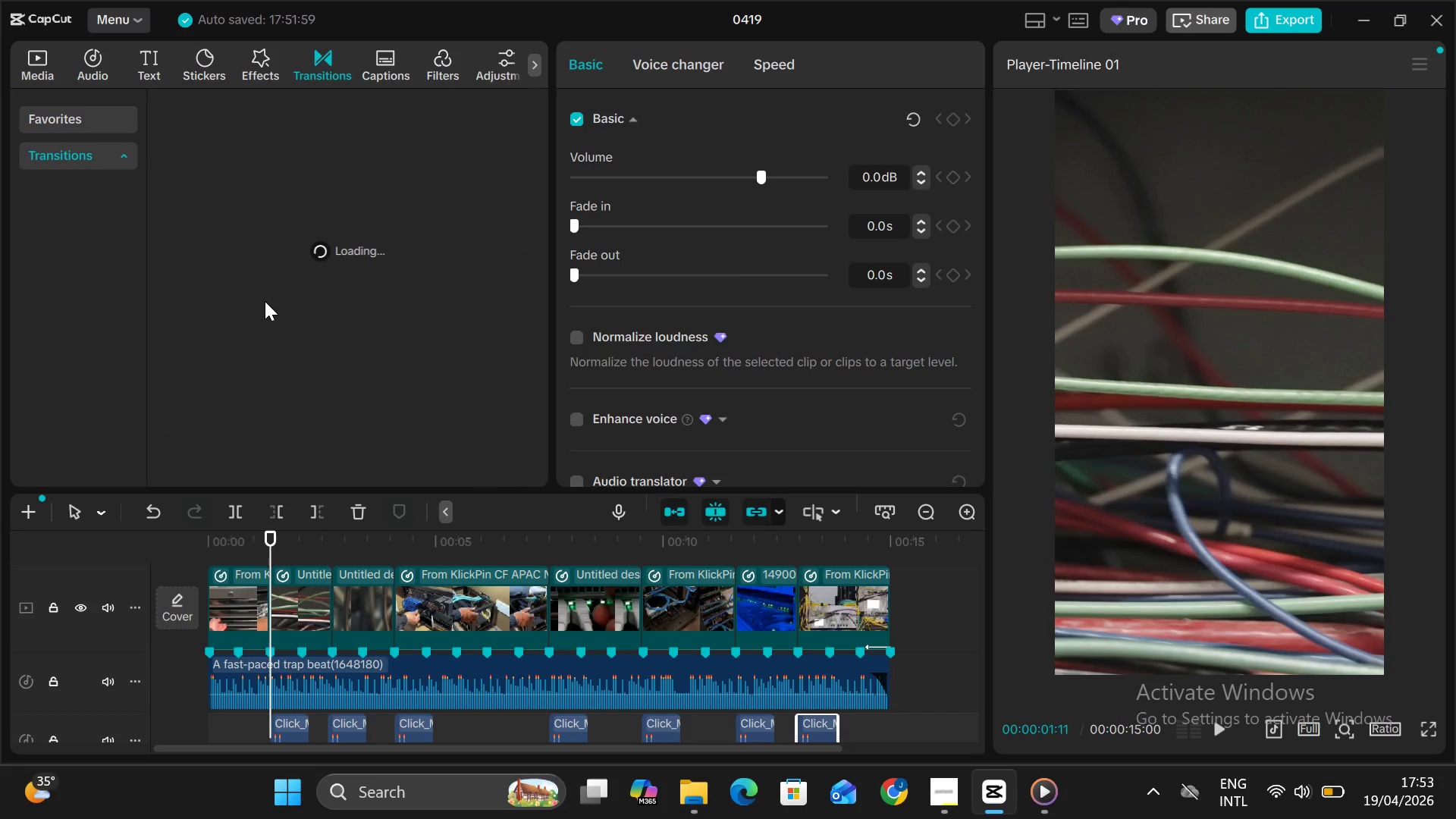 
left_click([73, 326])
 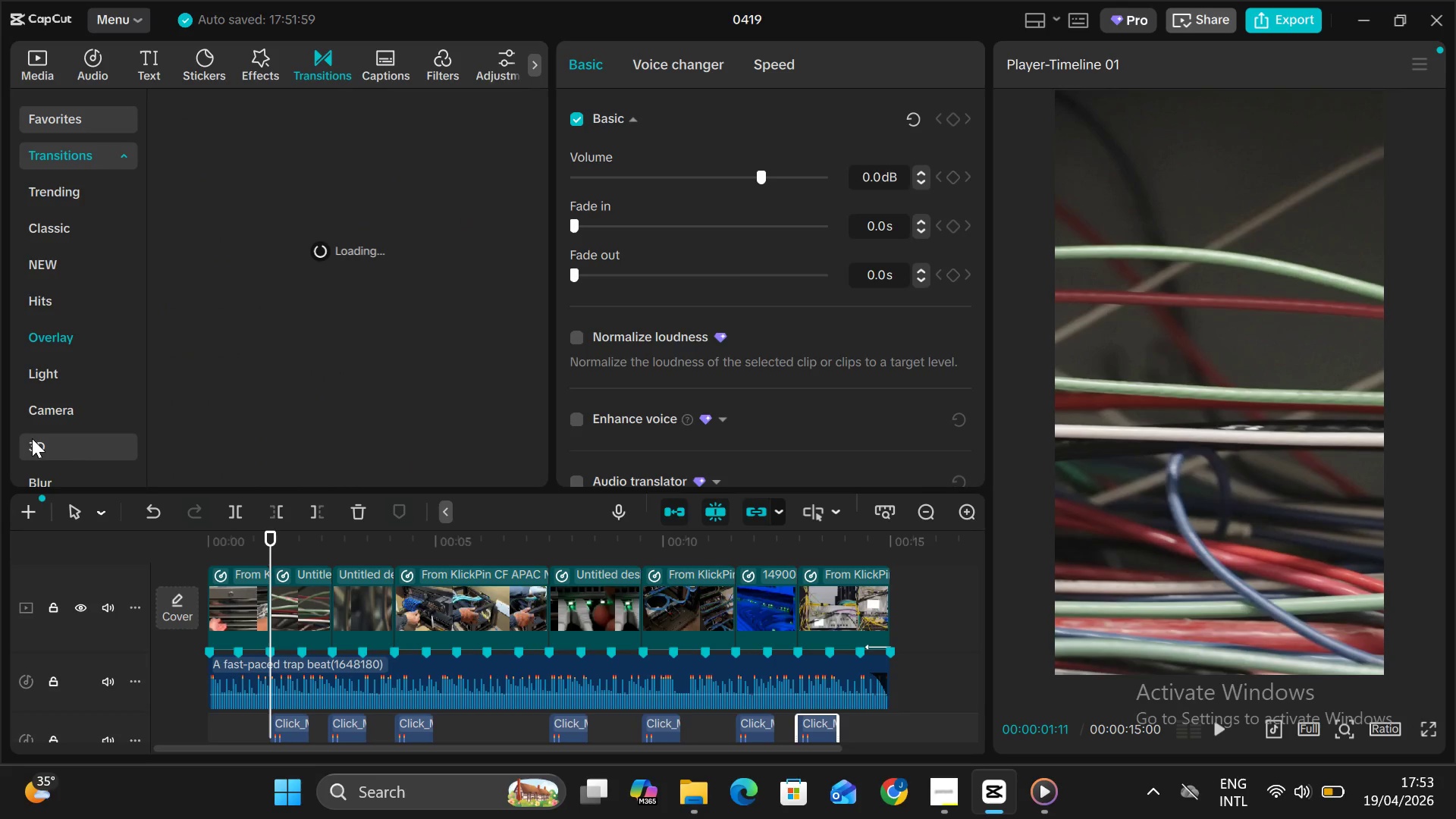 
scroll: coordinate [333, 324], scroll_direction: down, amount: 5.0
 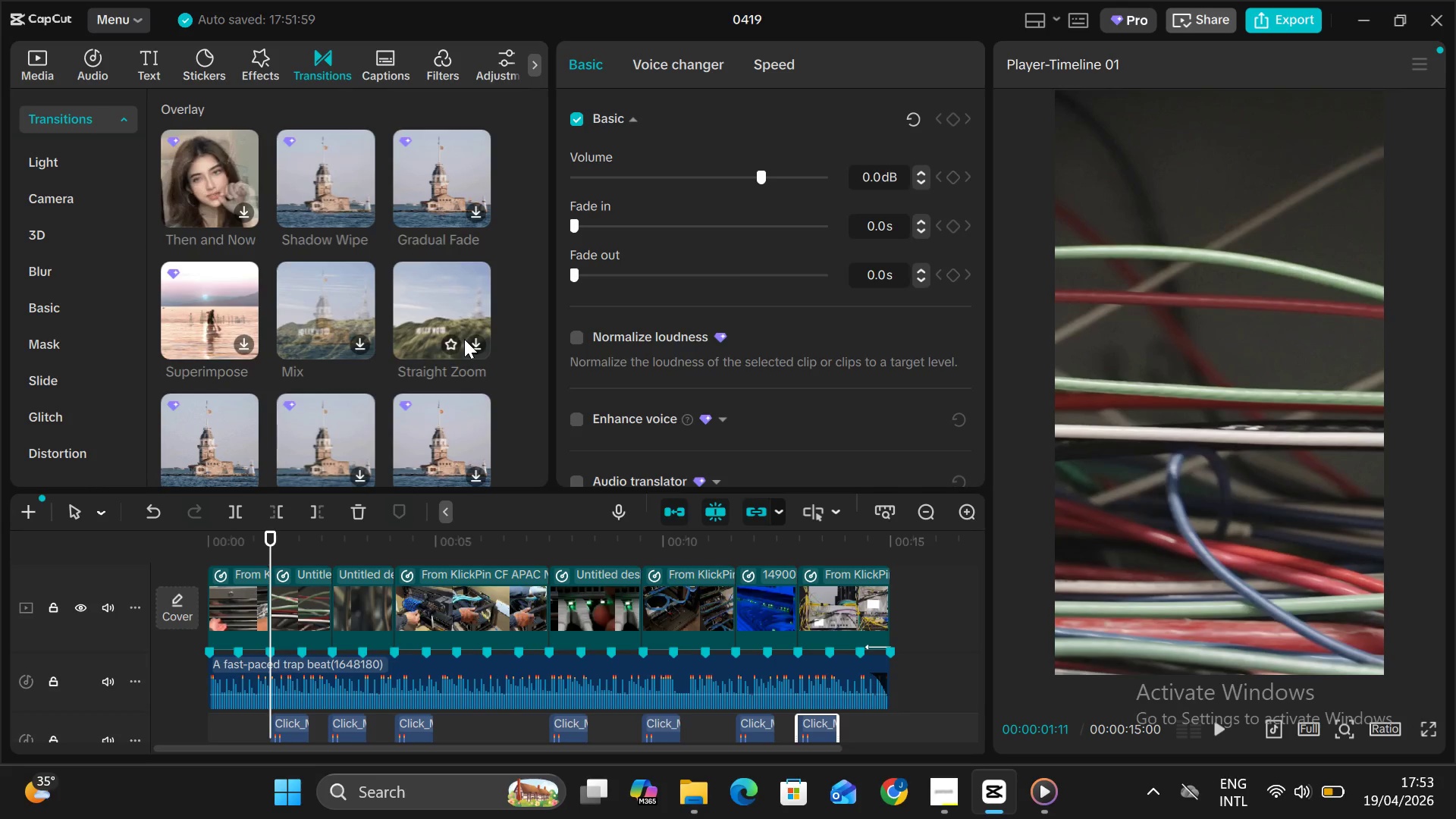 
left_click([474, 340])
 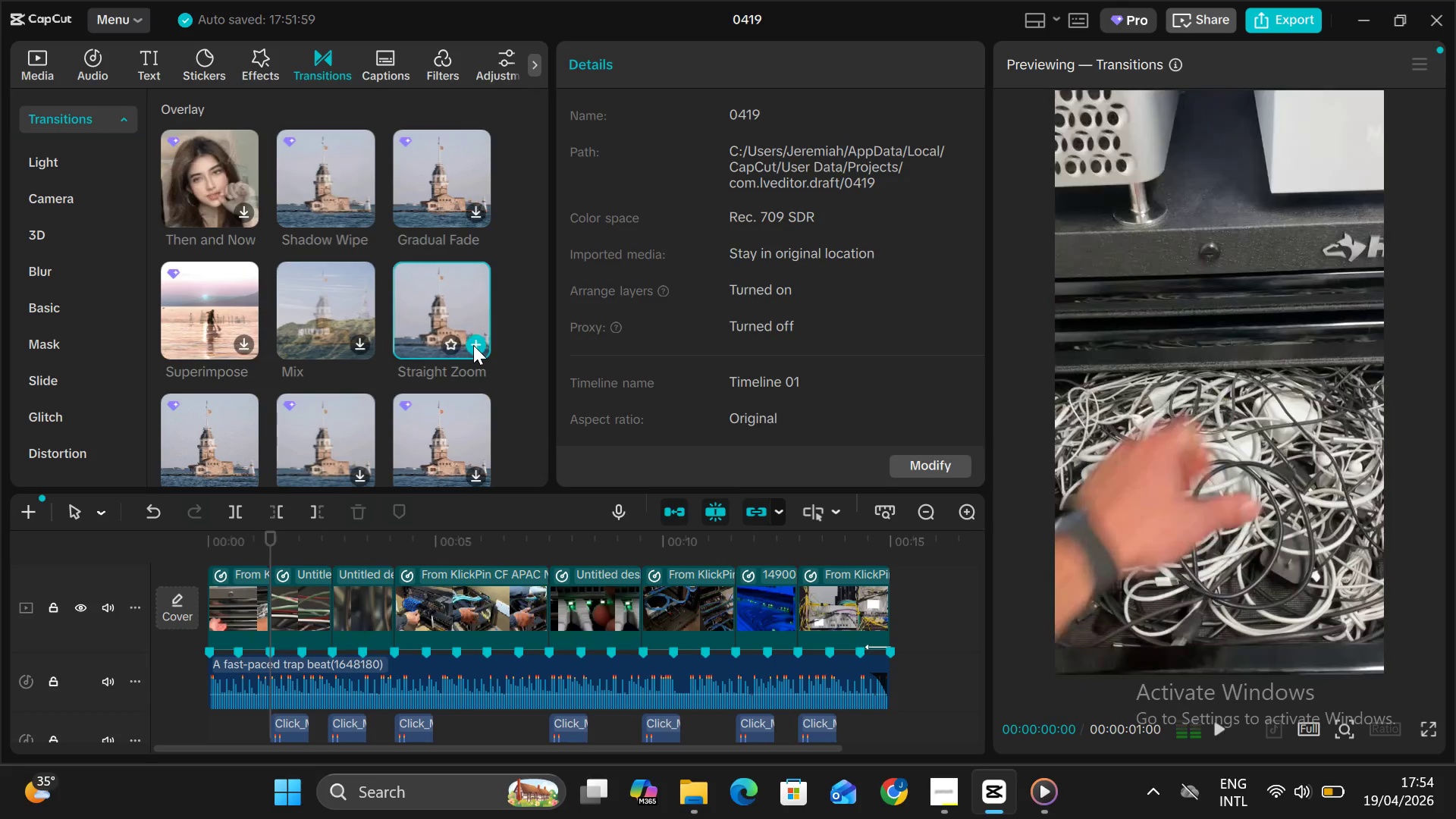 
wait(5.56)
 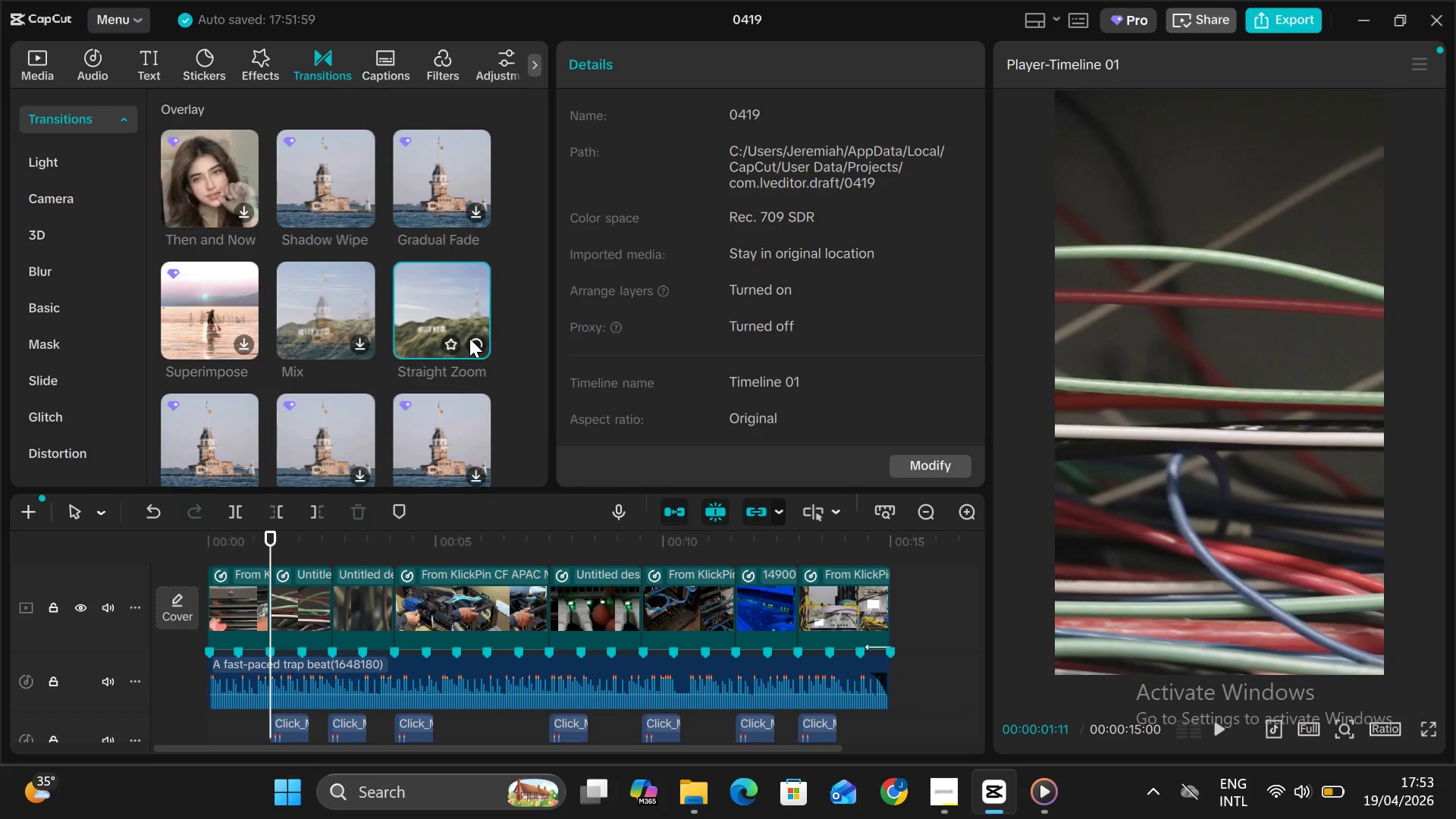 
left_click([473, 345])
 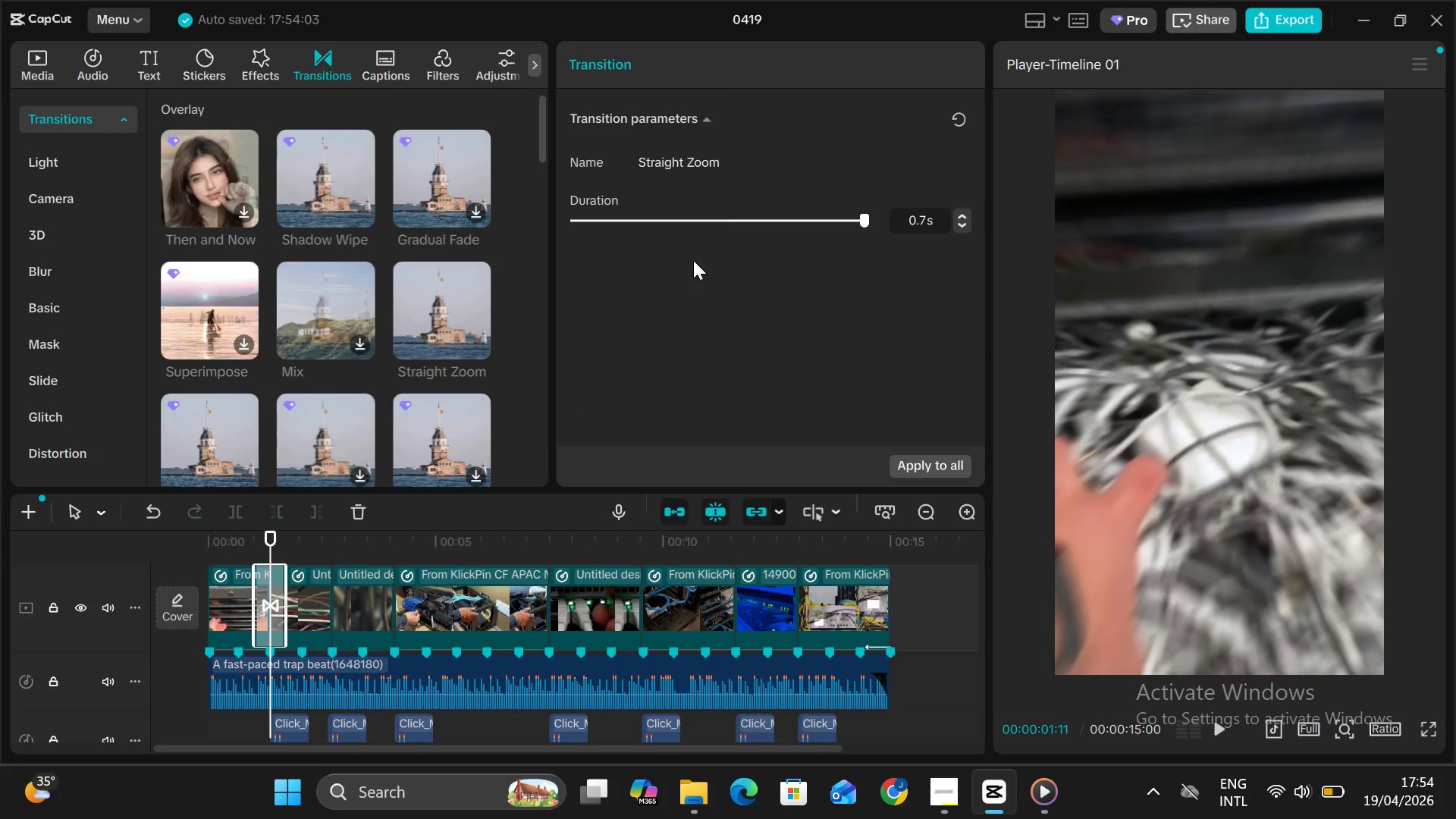 
left_click([703, 224])
 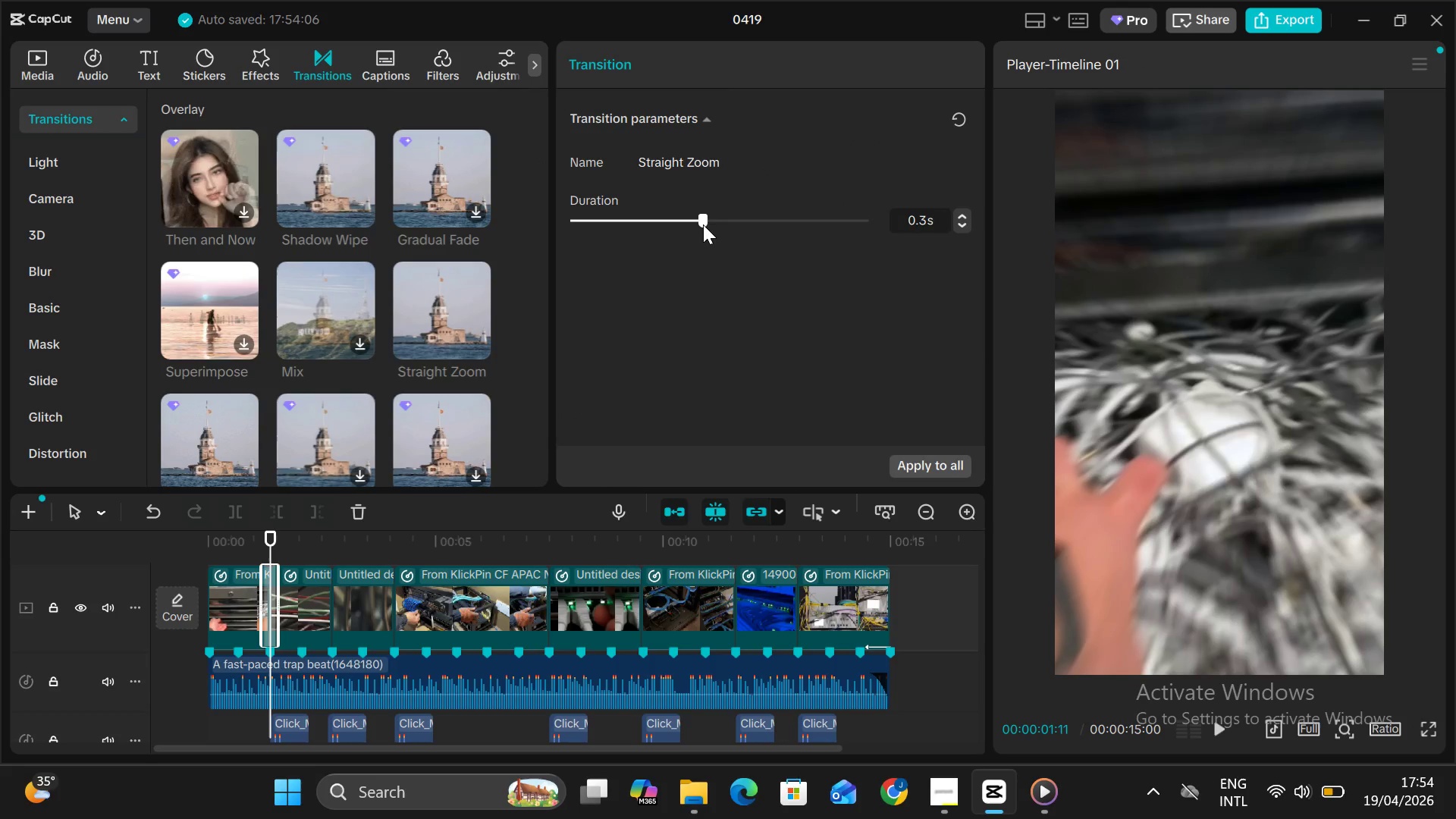 
left_click_drag(start_coordinate=[703, 224], to_coordinate=[767, 232])
 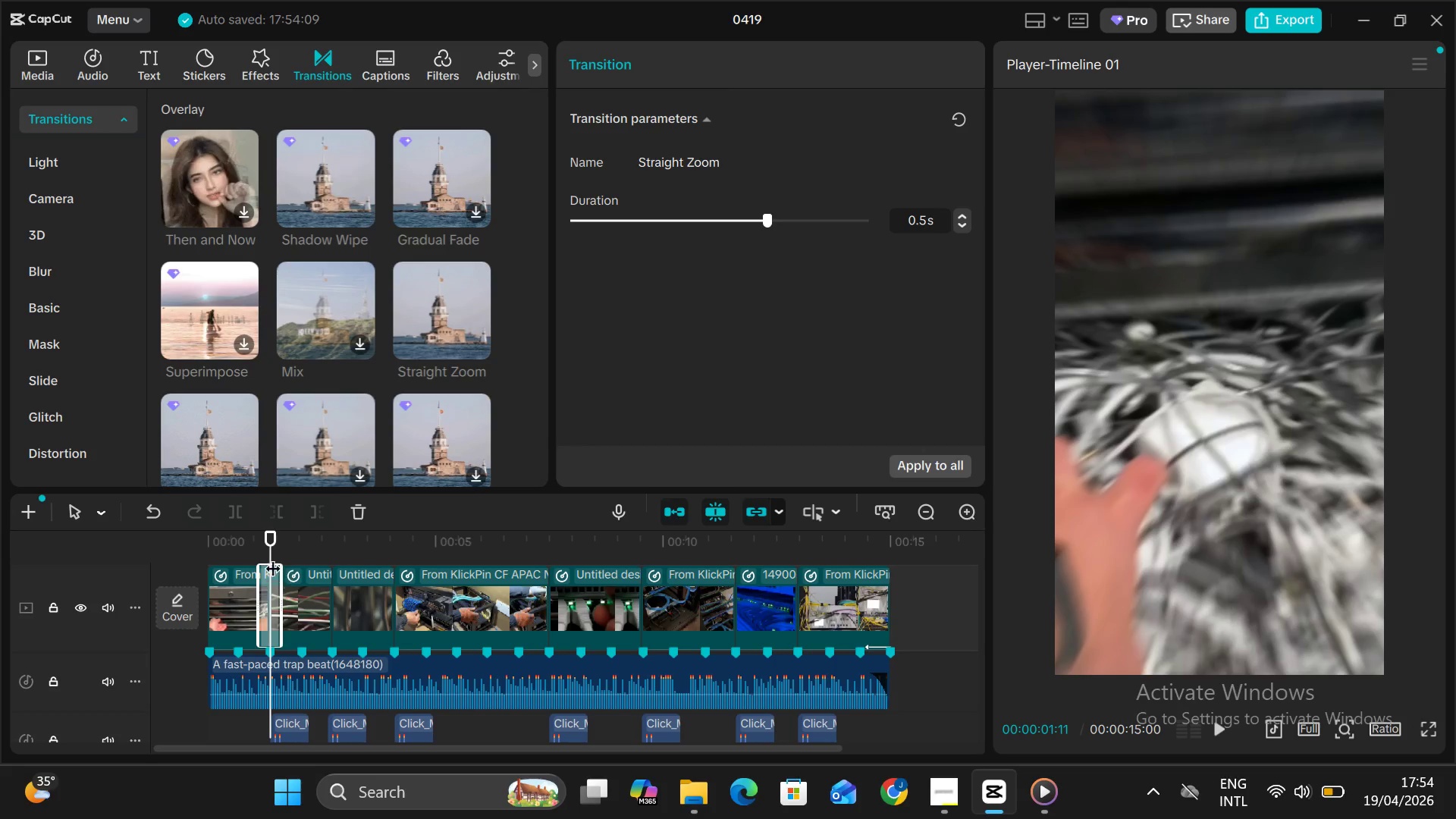 
left_click_drag(start_coordinate=[269, 553], to_coordinate=[118, 582])
 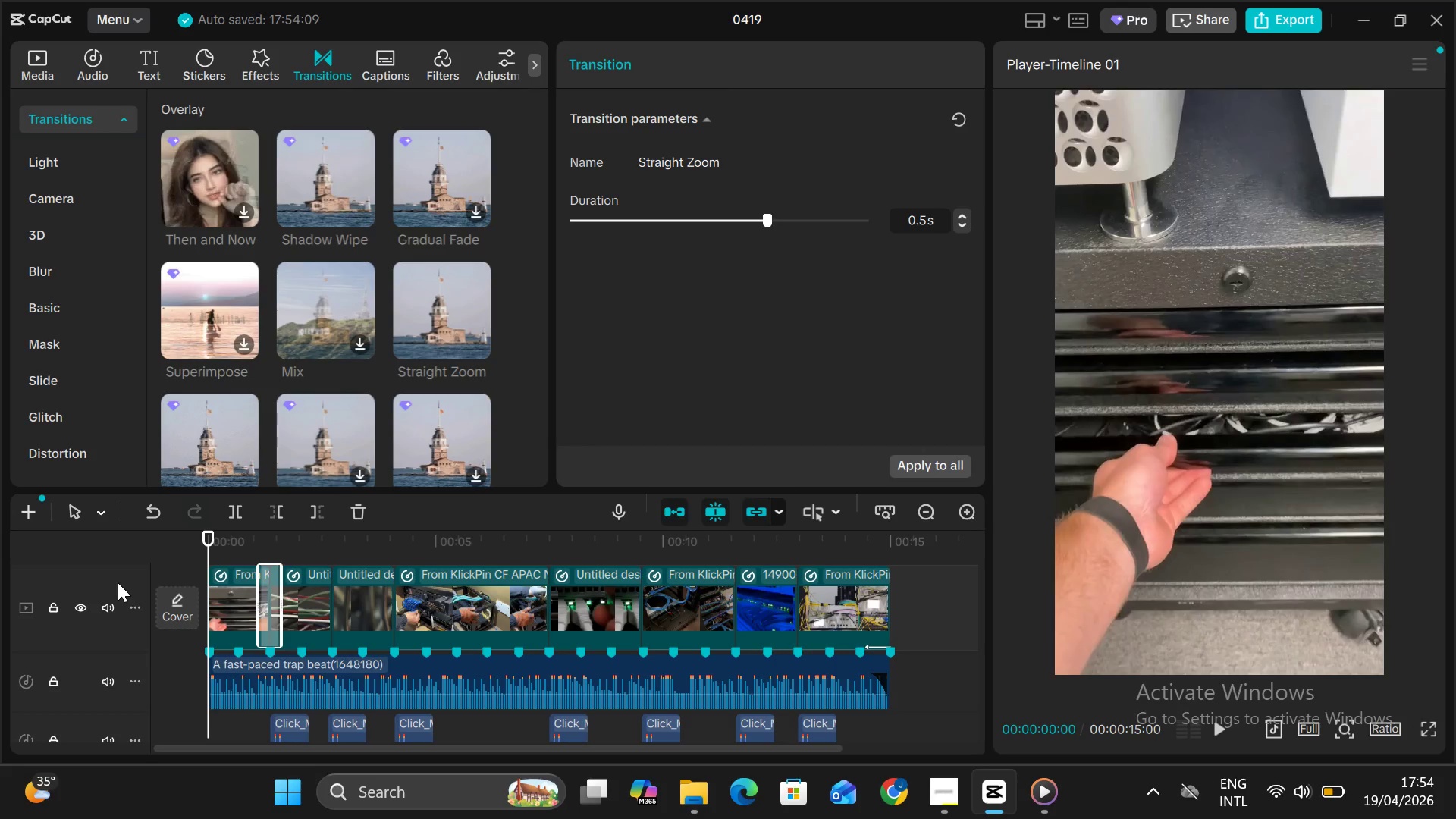 
key(Alt+V)
 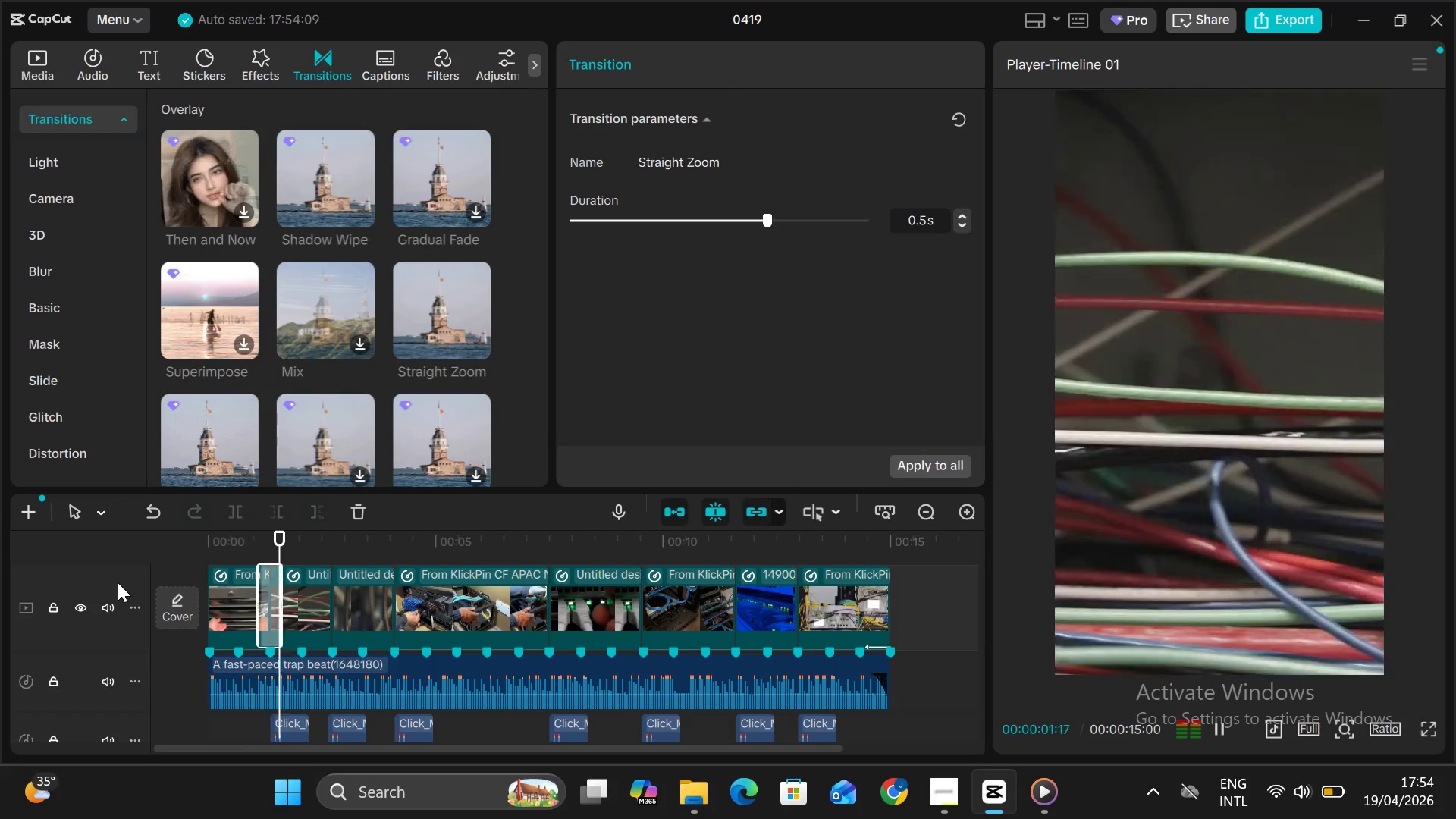 
key(Alt+AltLeft)
 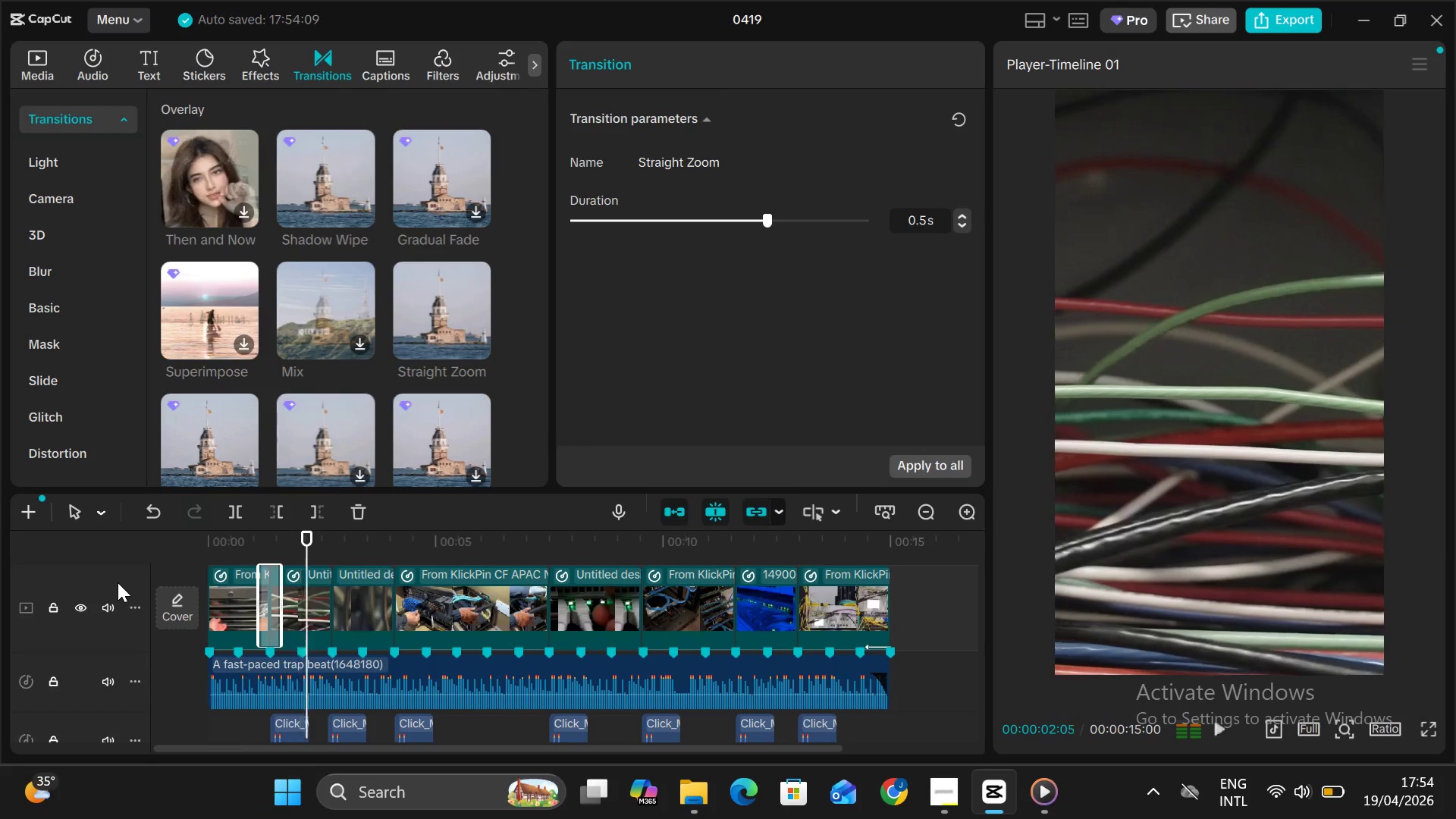 
key(Alt+V)
 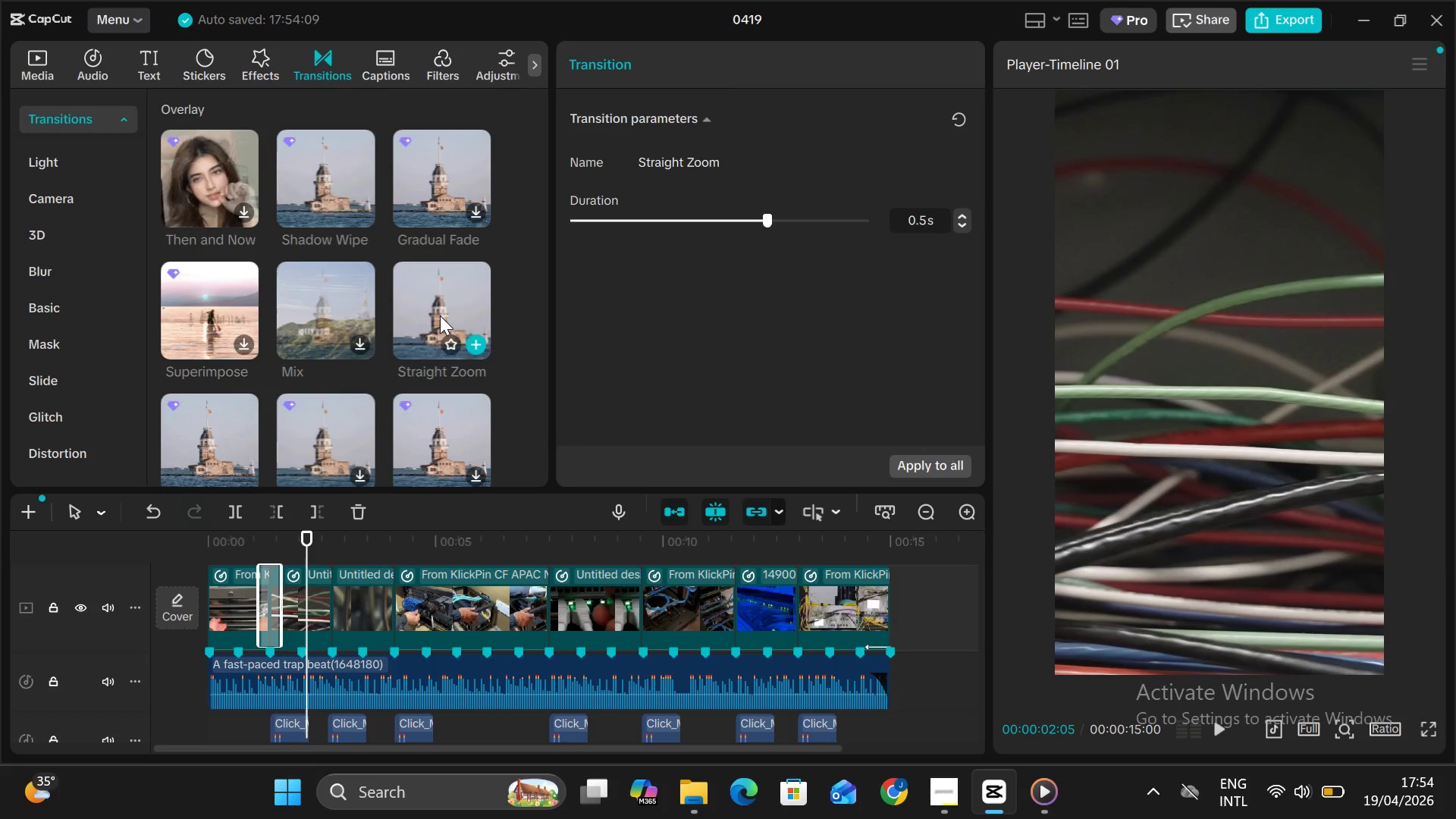 
double_click([440, 315])
 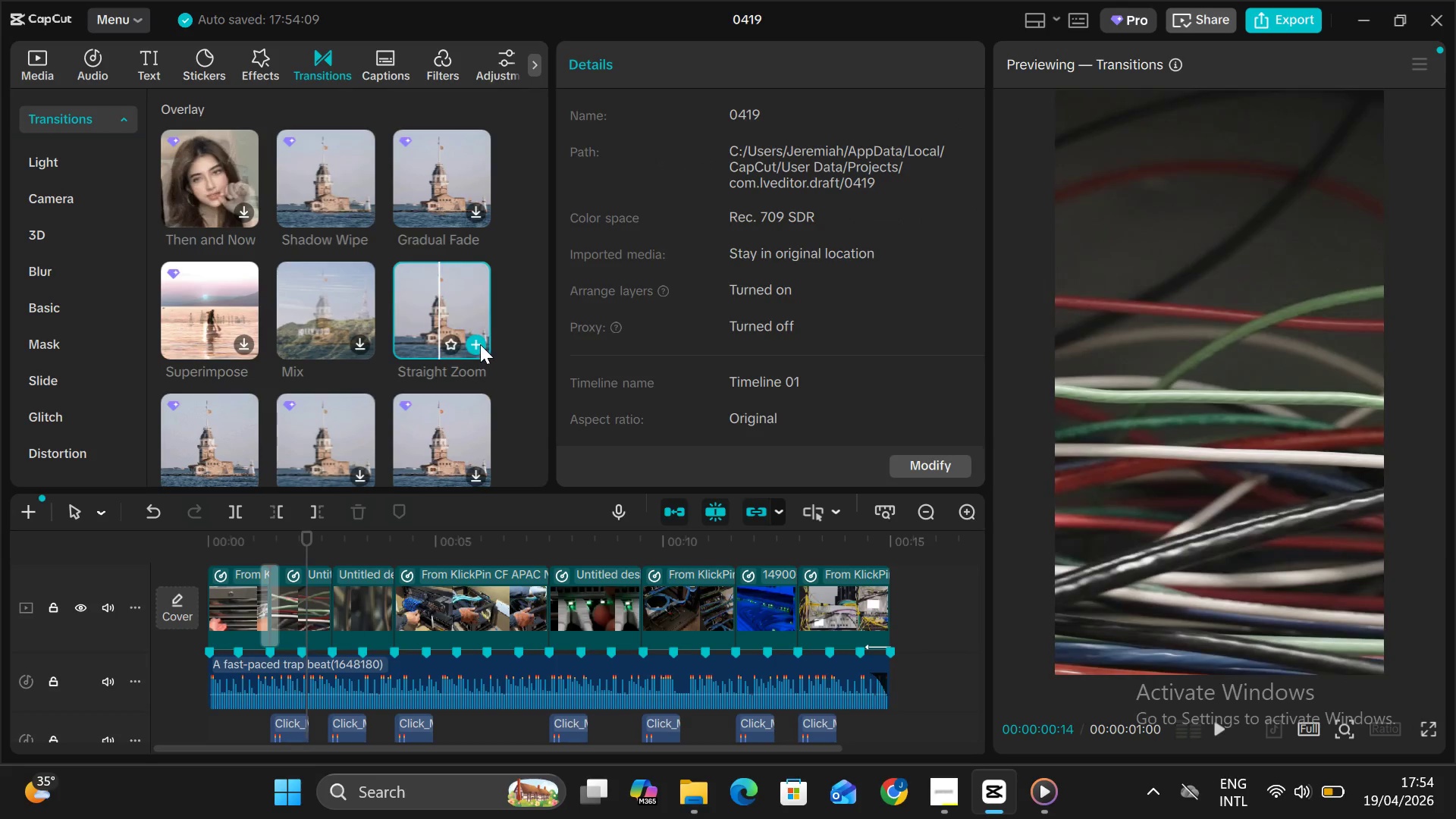 
left_click([480, 344])
 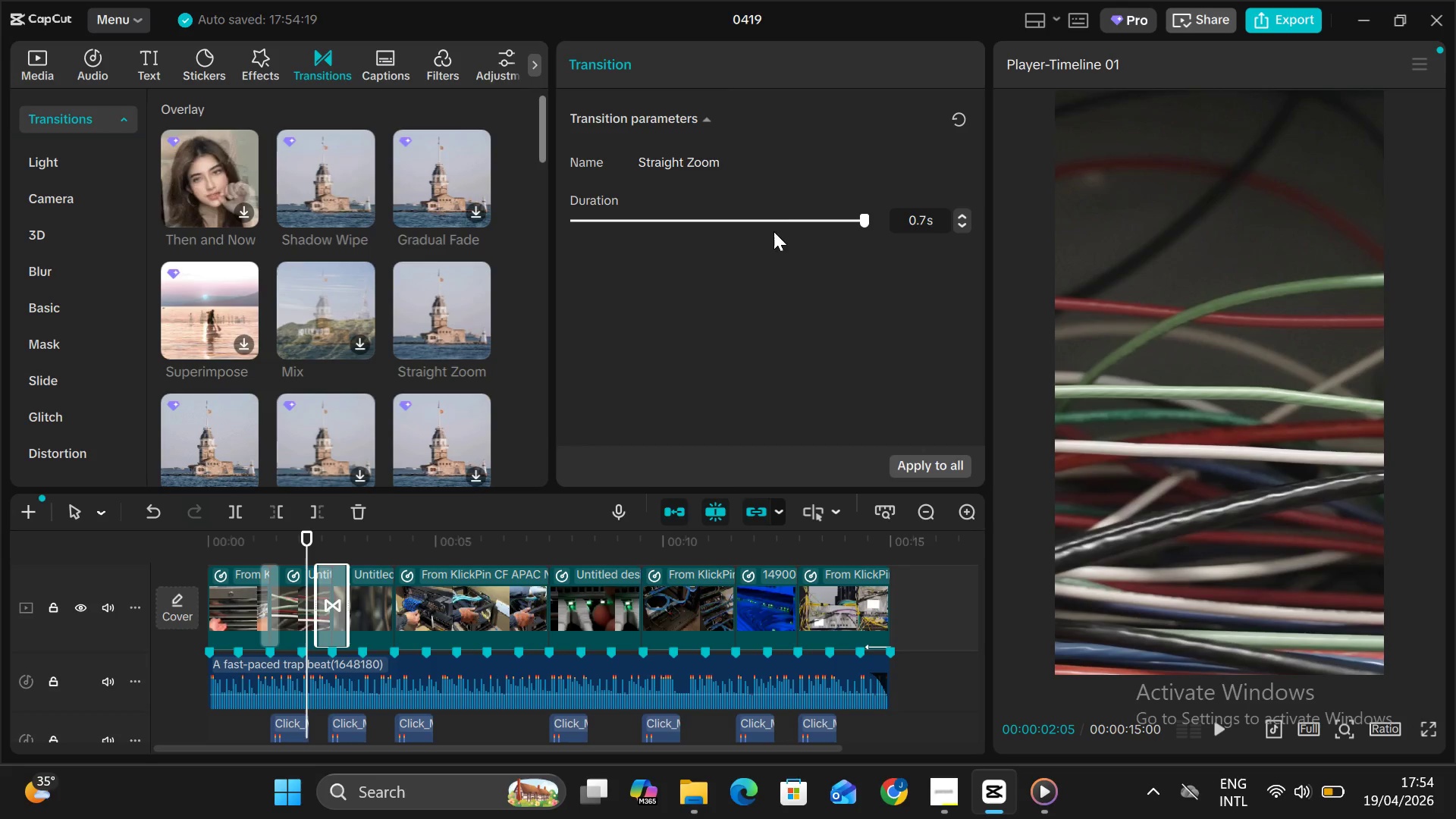 
left_click([767, 224])
 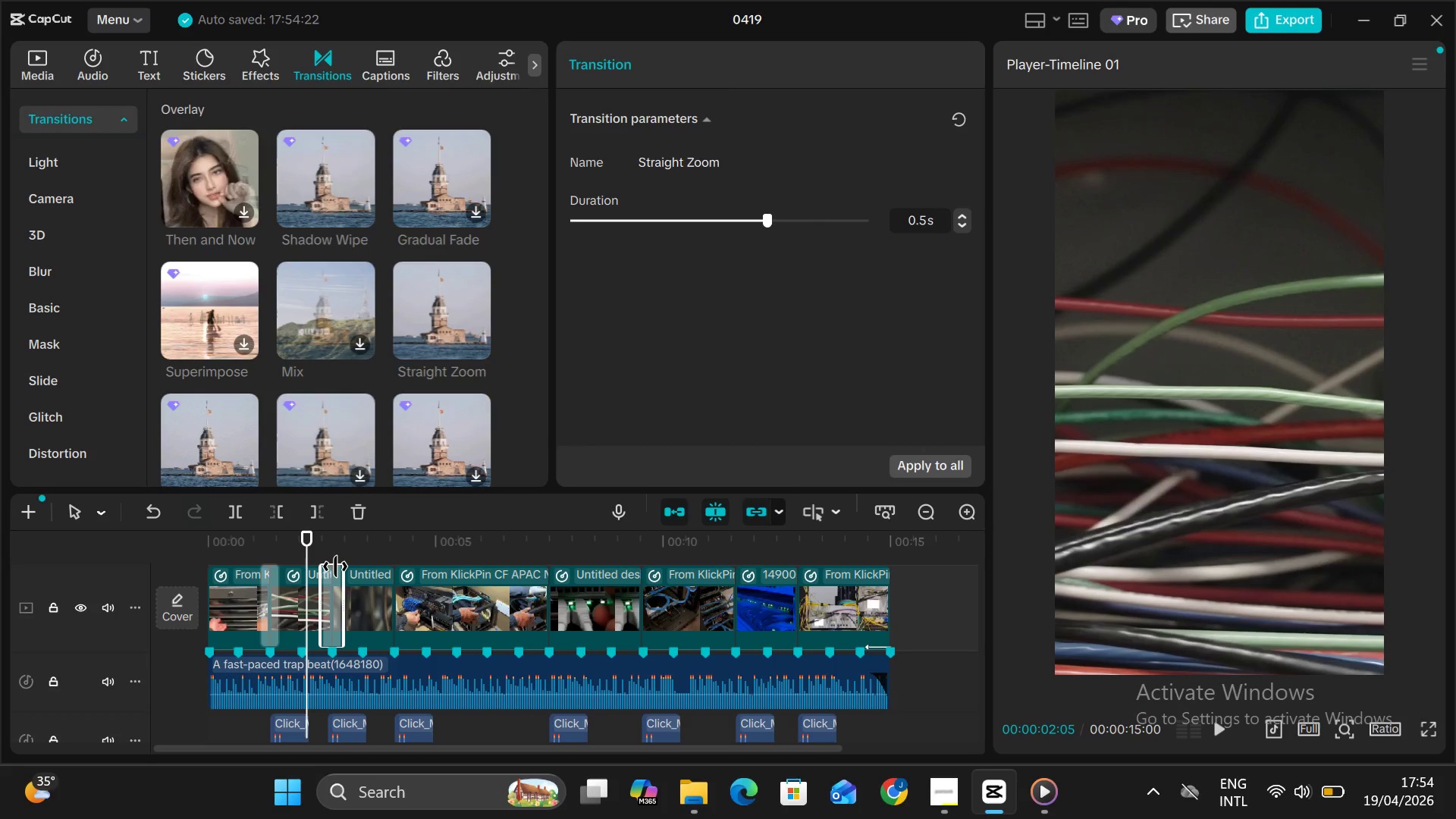 
key(Alt+V)
 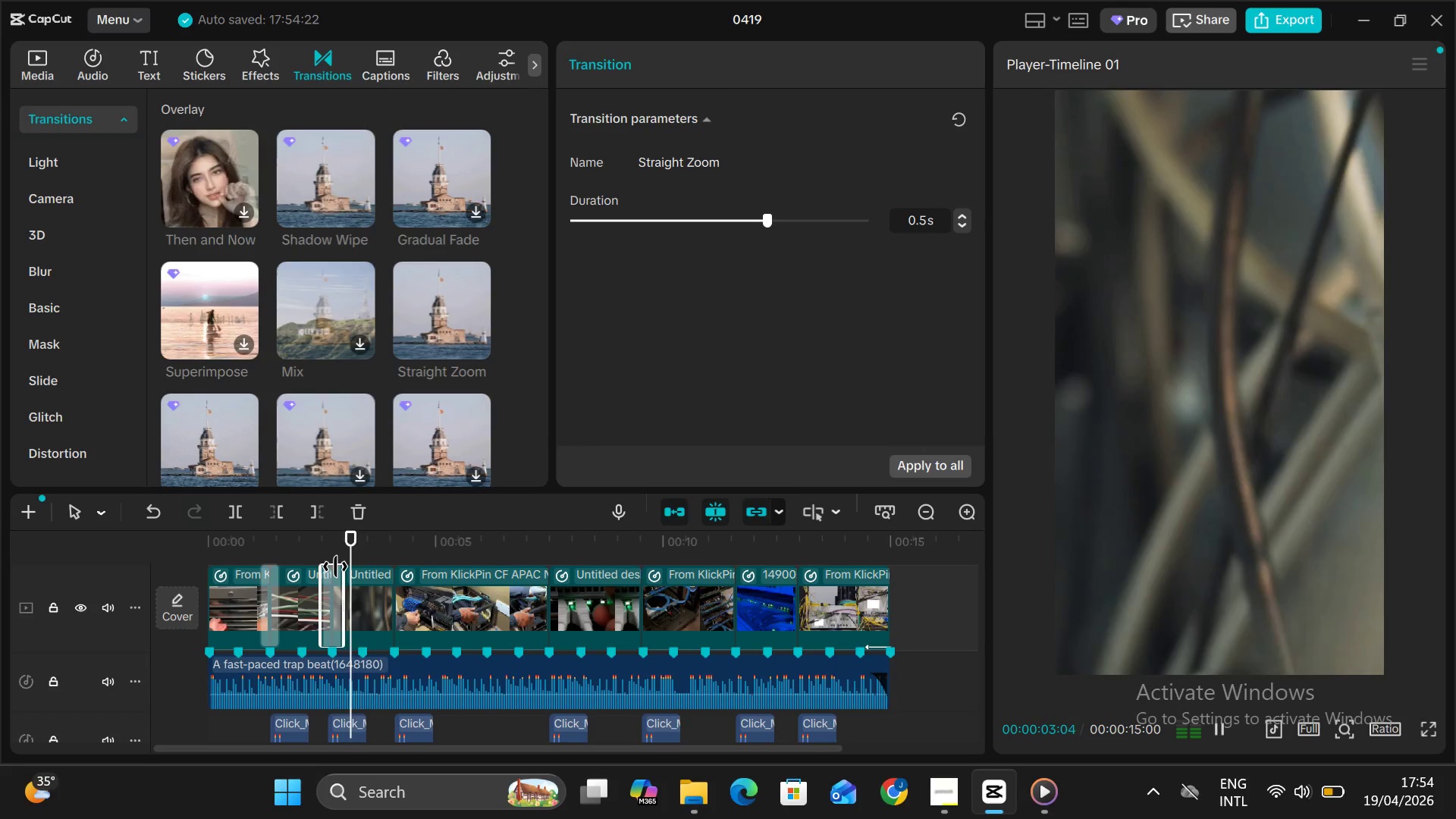 
key(Alt+V)
 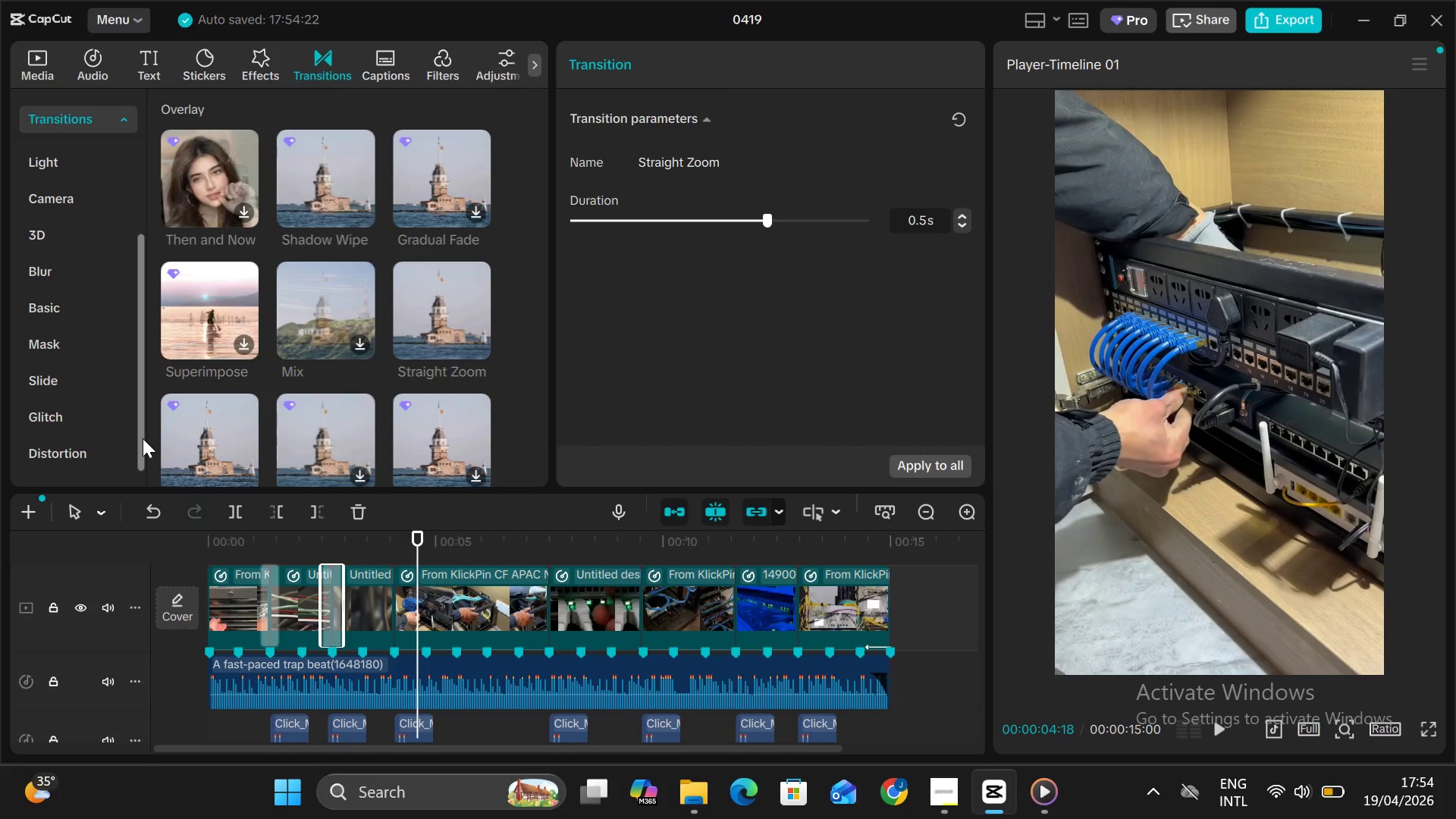 
wait(7.06)
 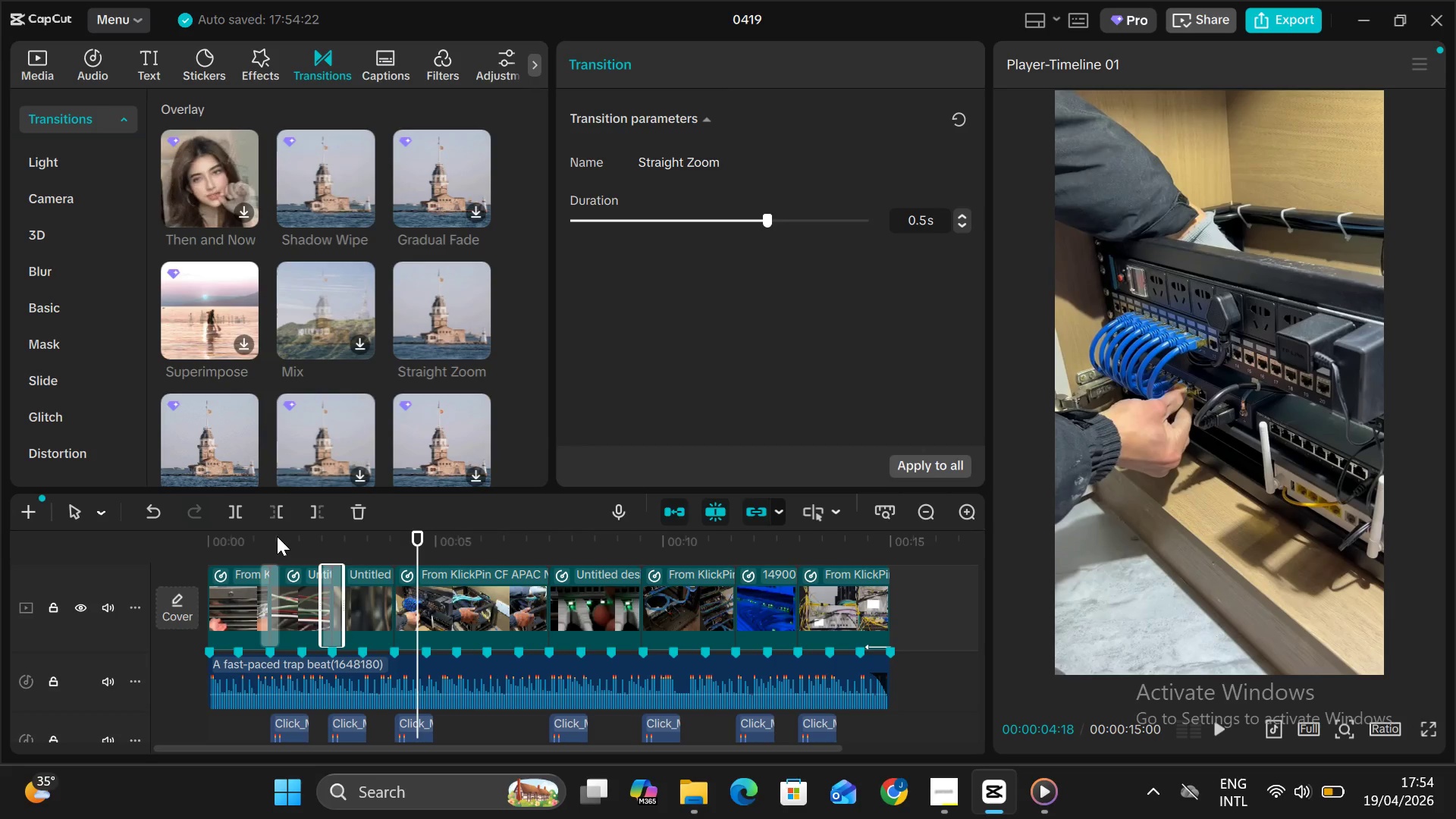 
scroll: coordinate [258, 355], scroll_direction: down, amount: 32.0
 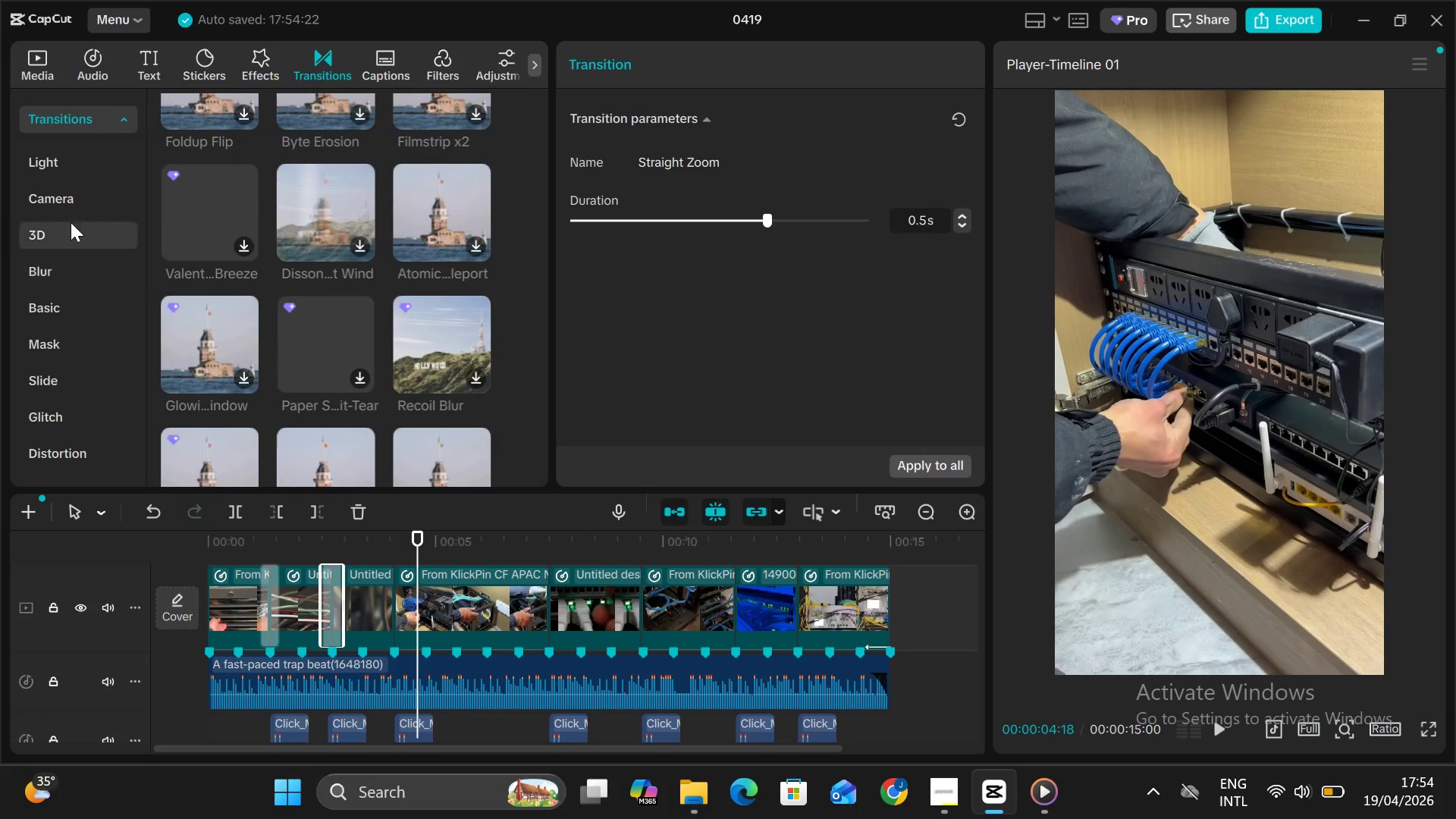 
scroll: coordinate [75, 193], scroll_direction: up, amount: 1.0
 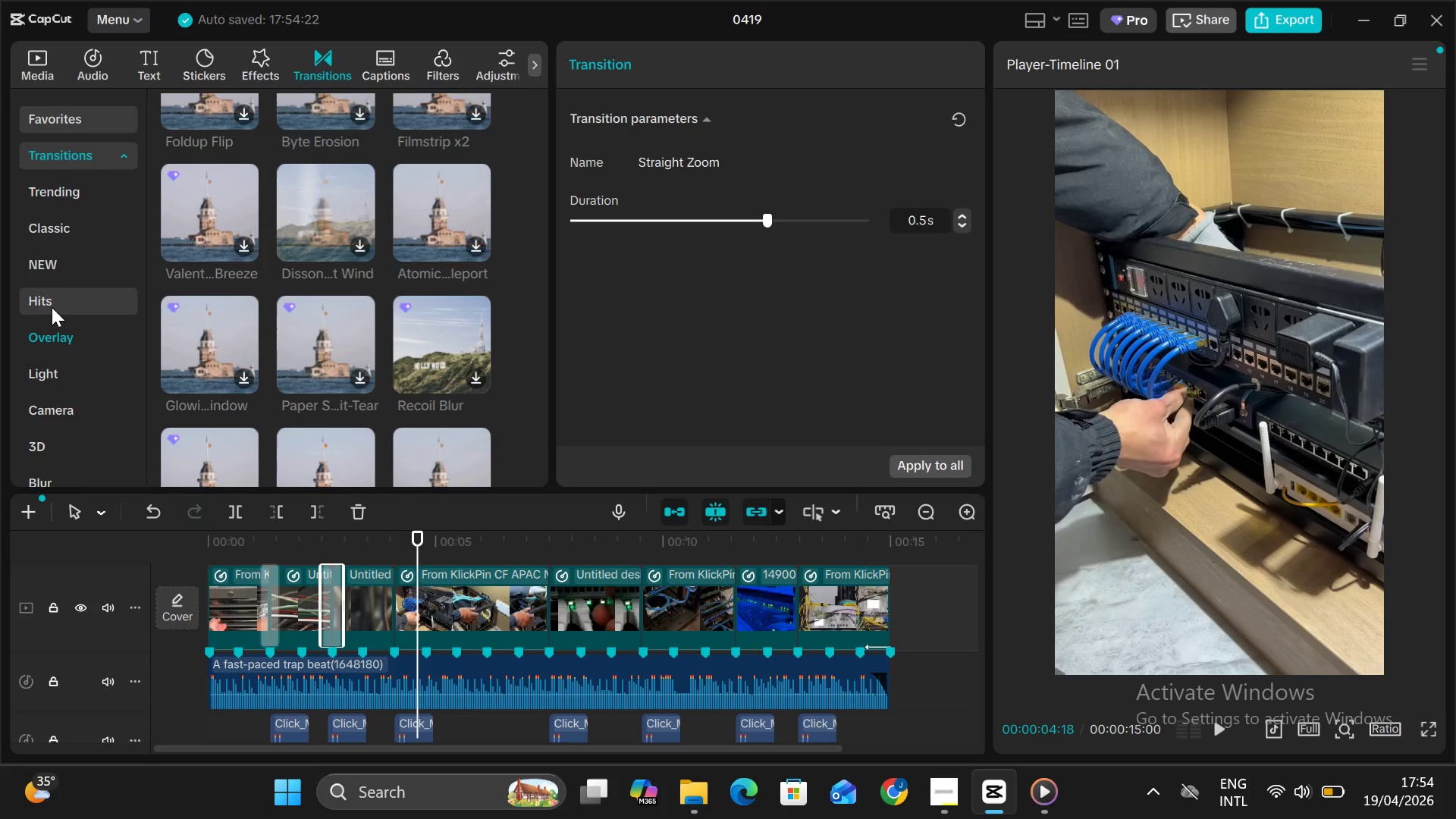 
left_click([52, 307])
 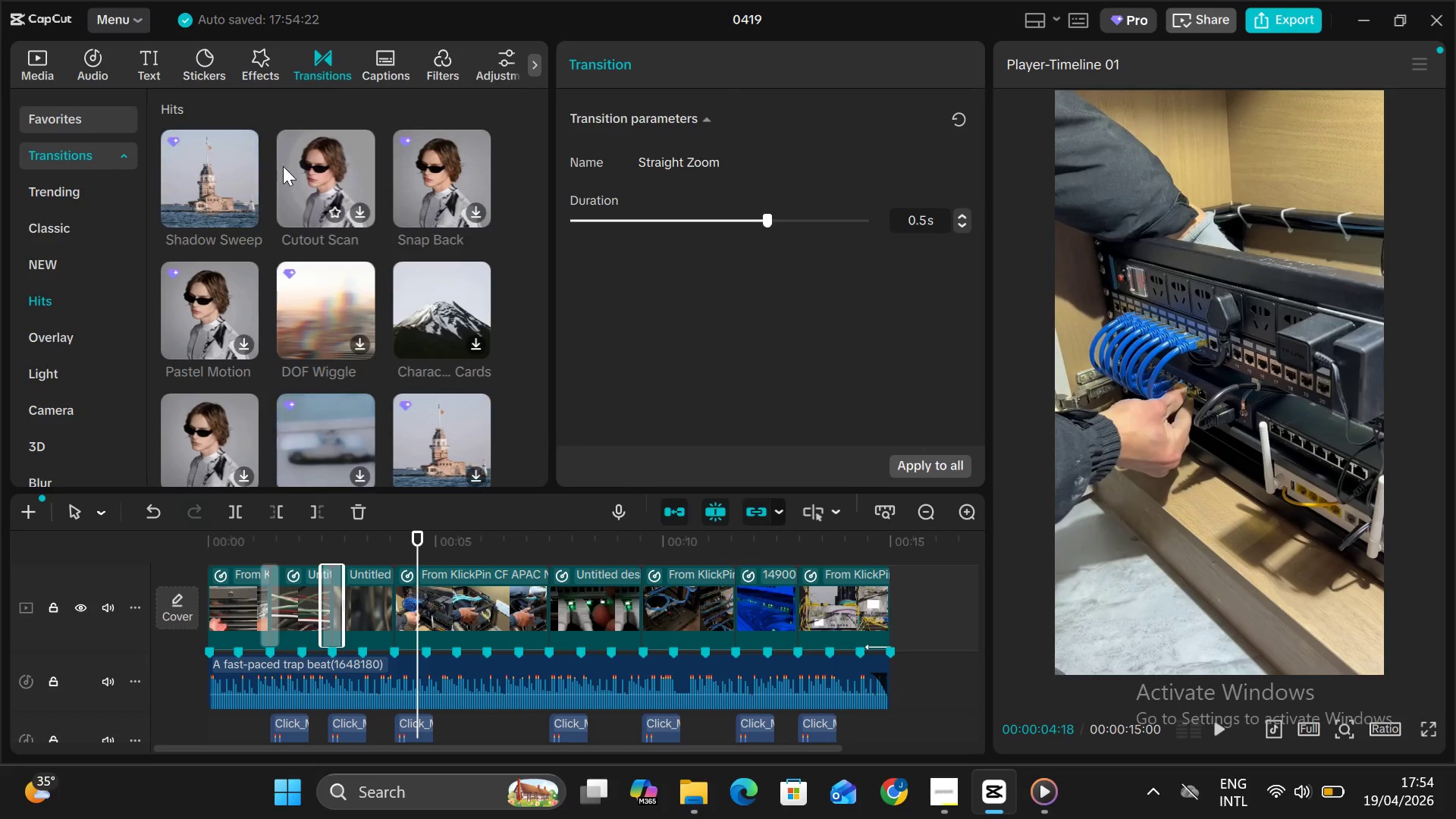 
wait(6.33)
 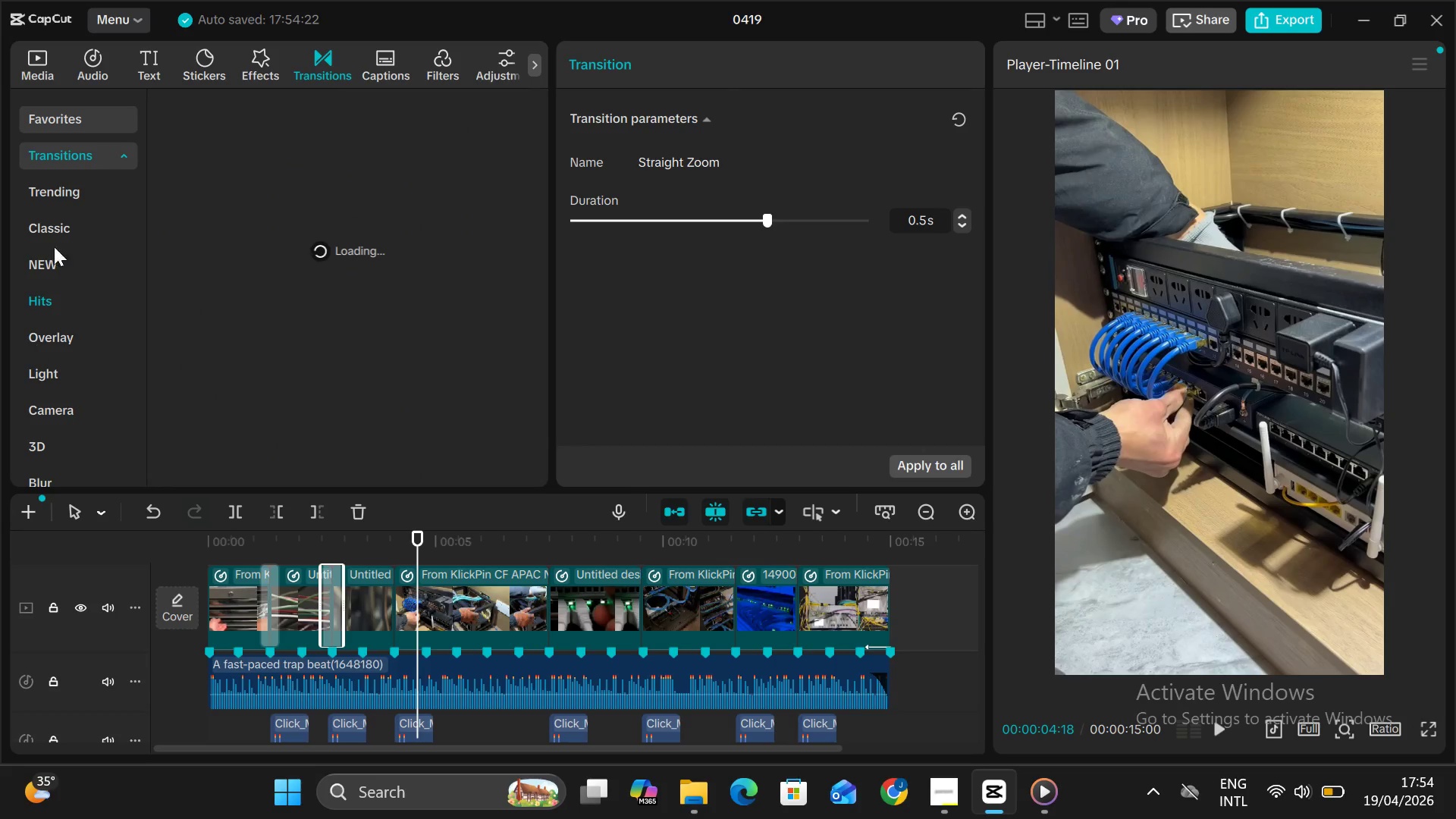 
scroll: coordinate [344, 325], scroll_direction: down, amount: 16.0
 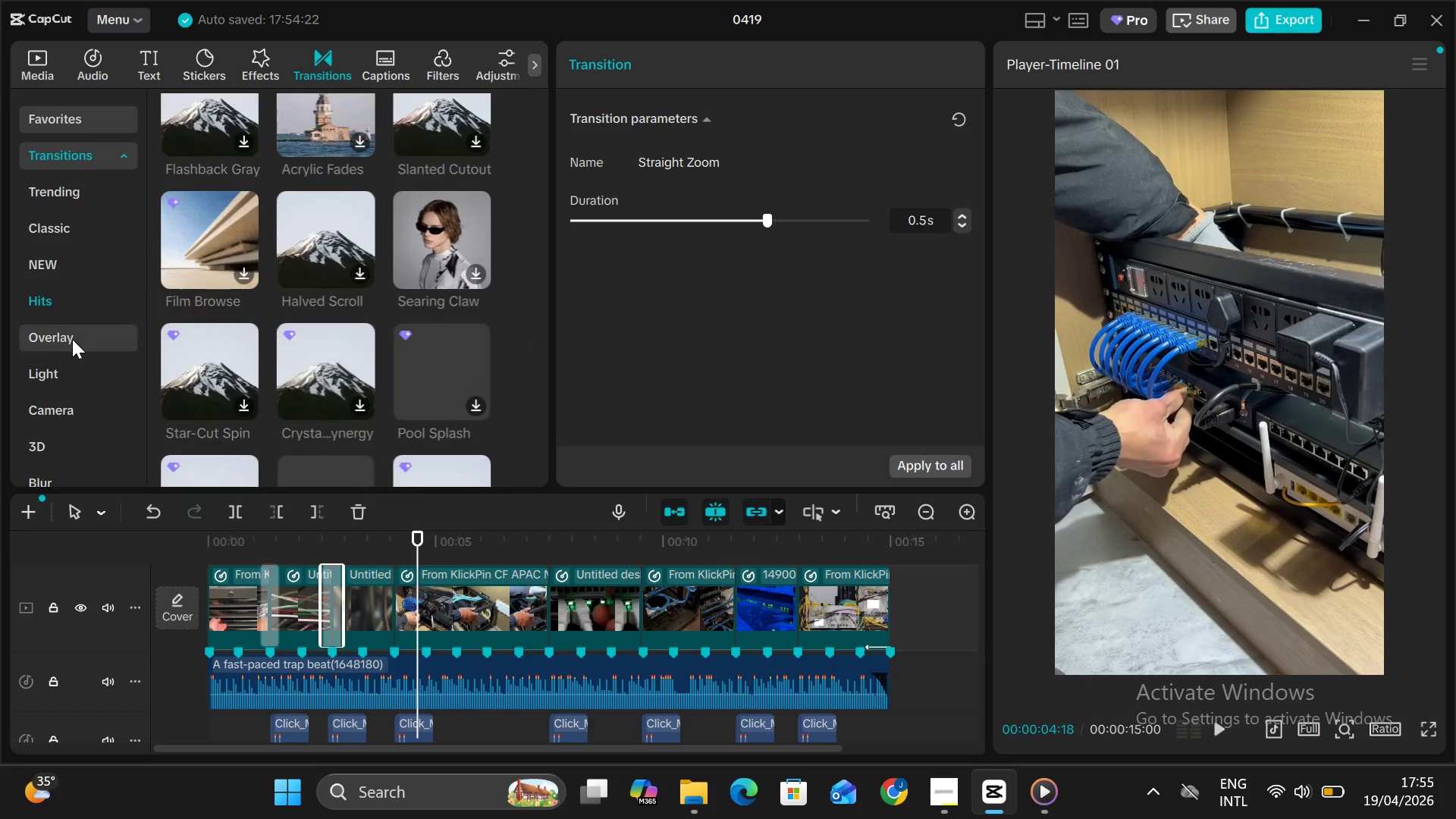 
left_click([72, 339])
 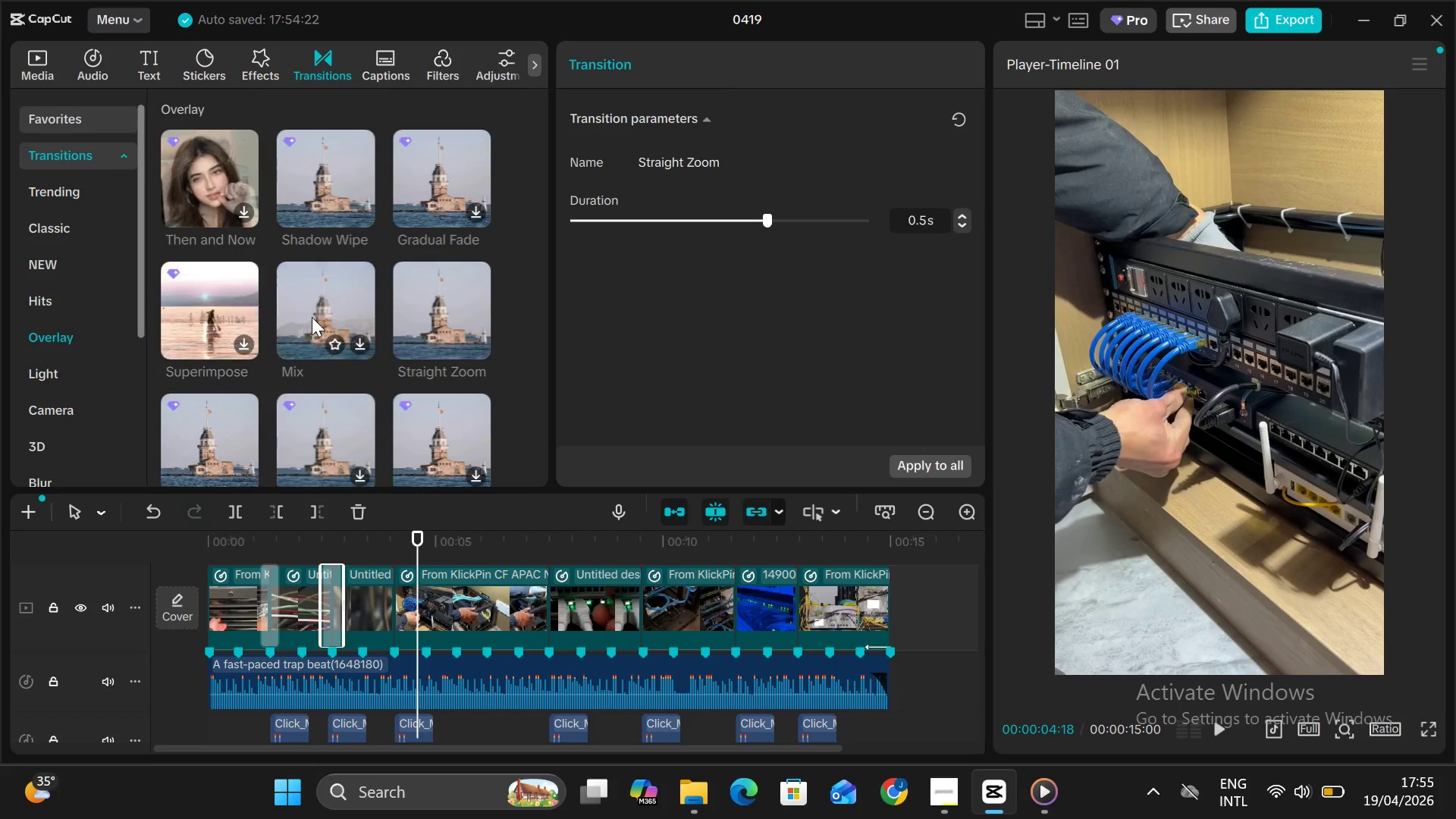 
scroll: coordinate [348, 403], scroll_direction: down, amount: 52.0
 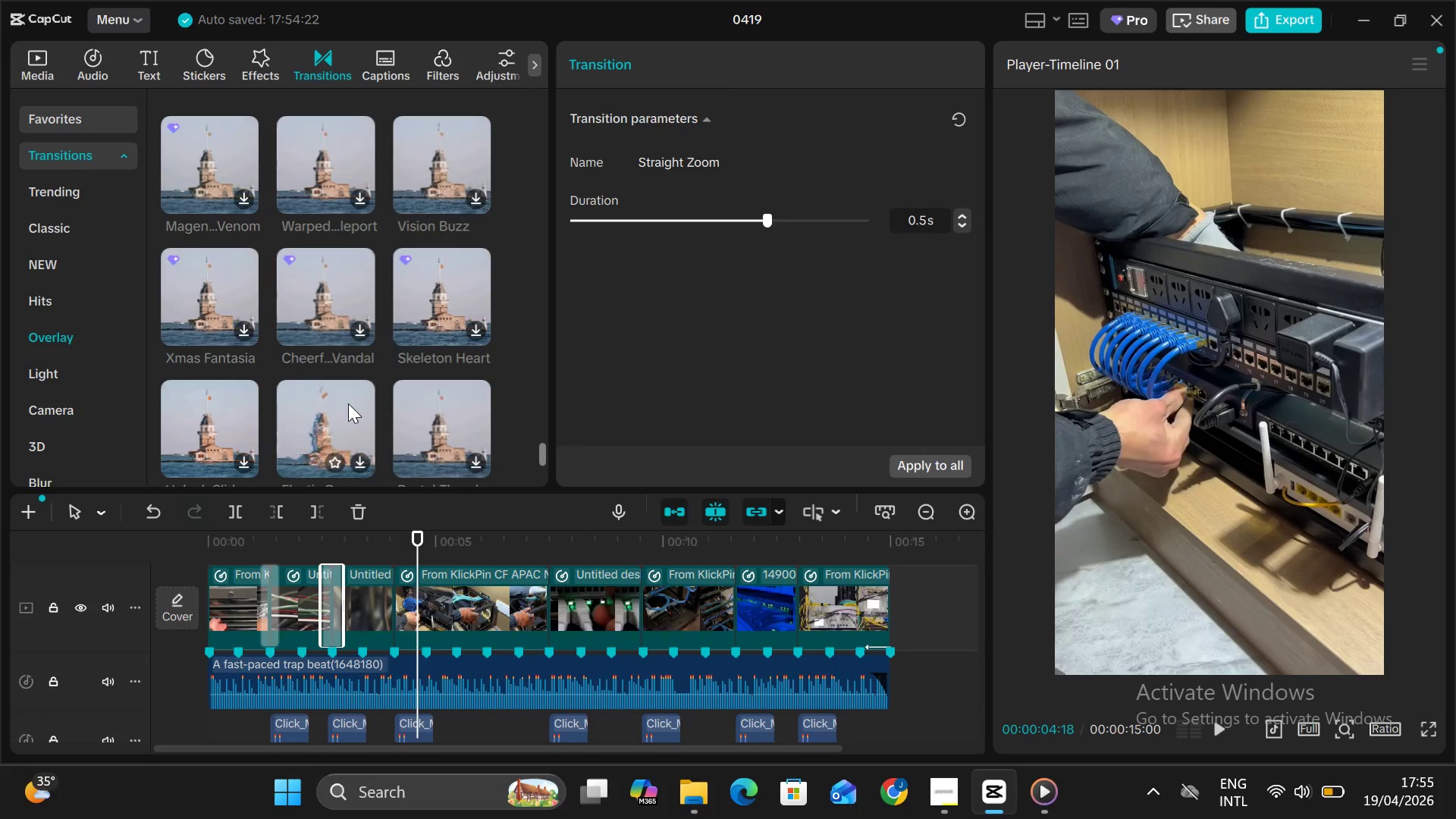 
scroll: coordinate [348, 403], scroll_direction: up, amount: 3.0
 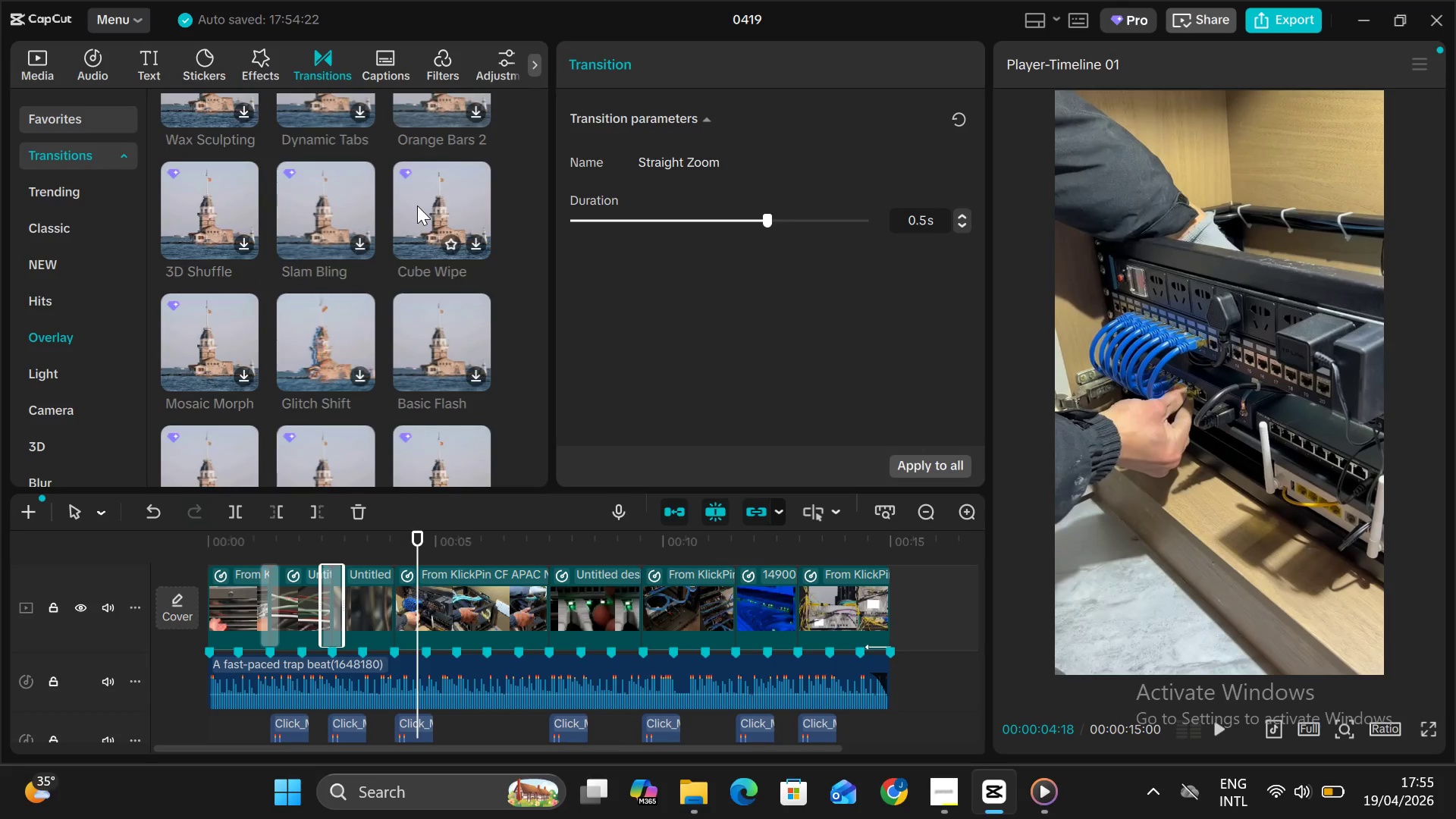 
mouse_move([416, 215])
 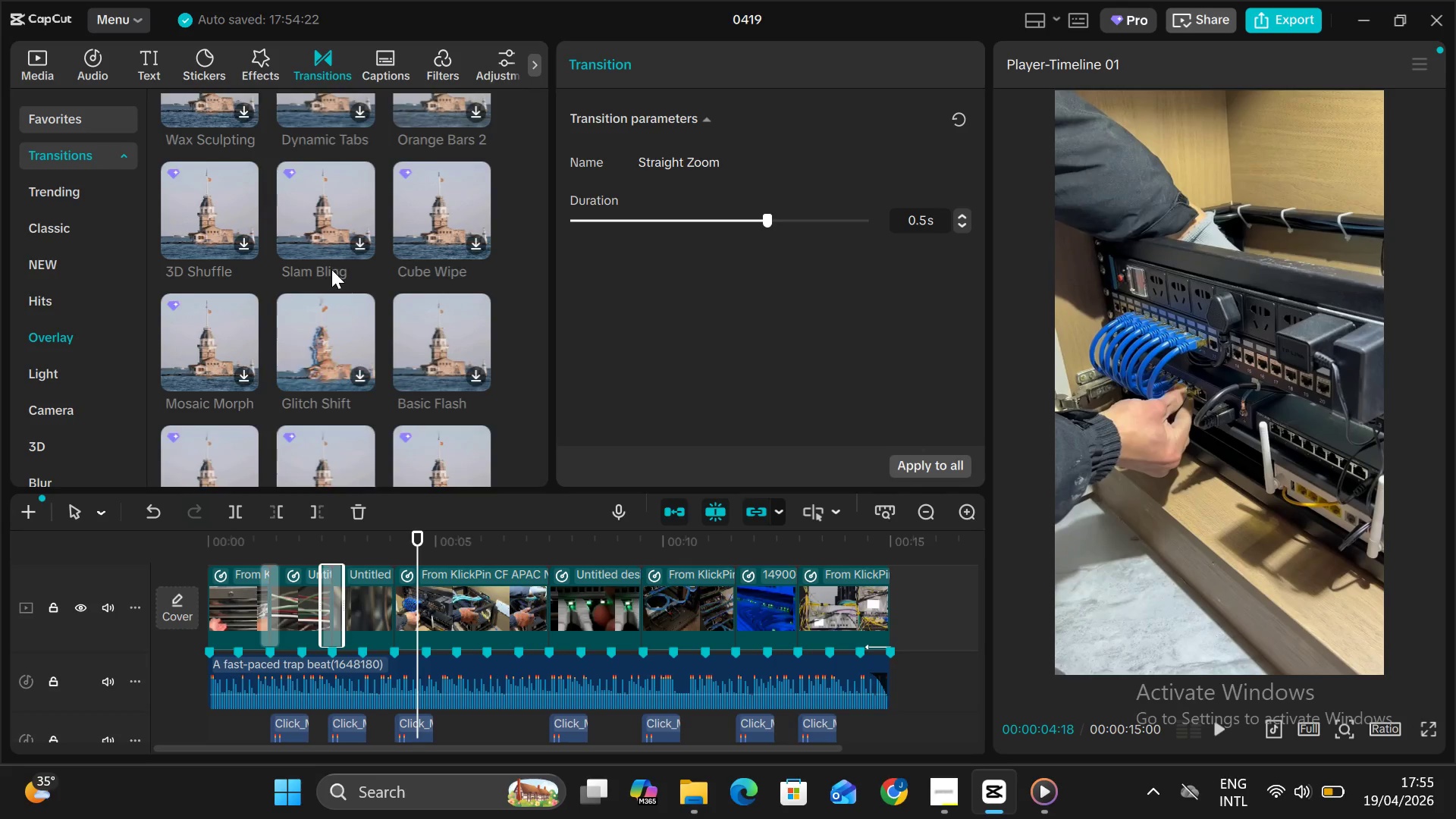 
scroll: coordinate [331, 269], scroll_direction: down, amount: 10.0
 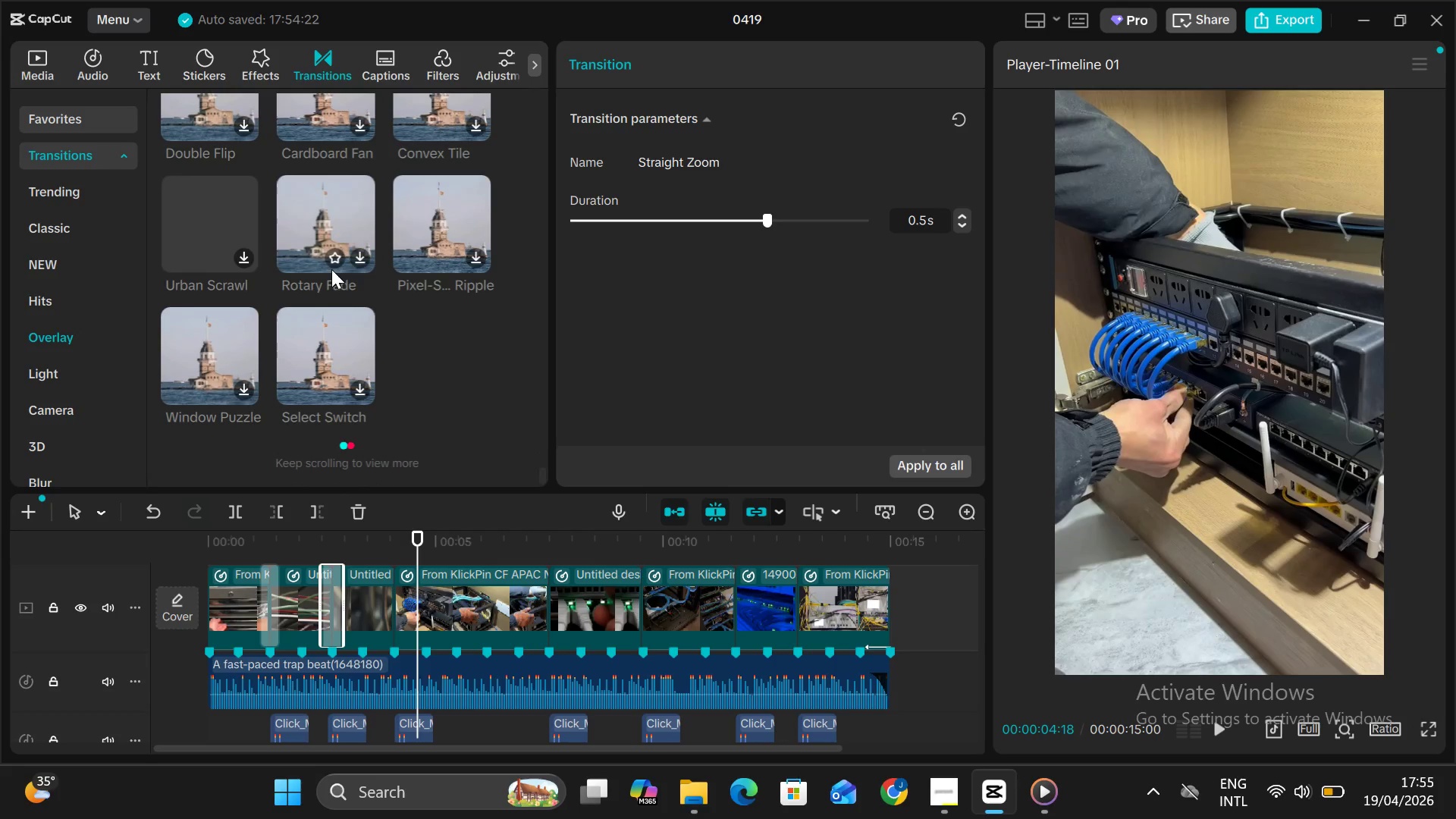 
scroll: coordinate [331, 269], scroll_direction: none, amount: 0.0
 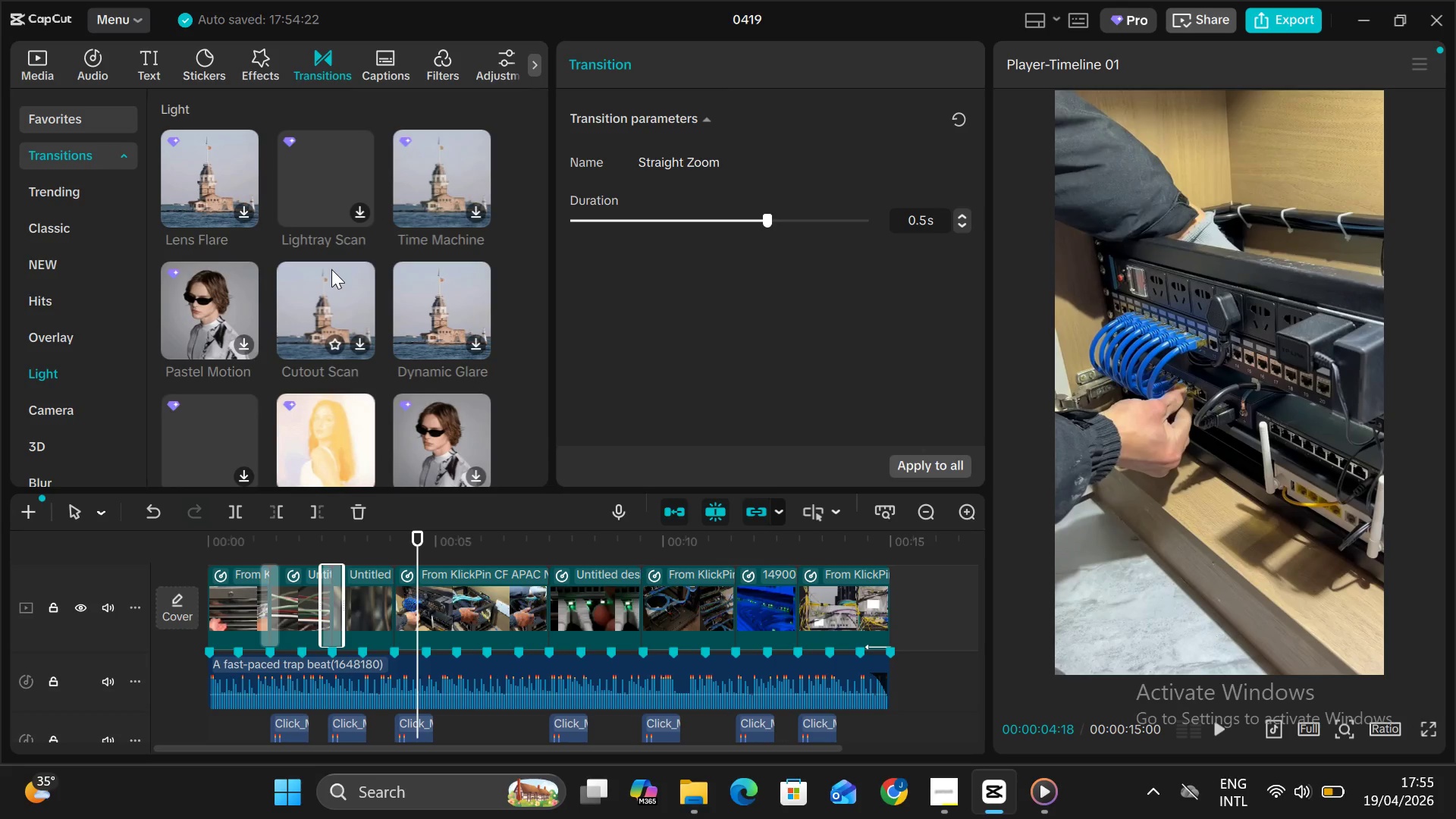 
scroll: coordinate [210, 259], scroll_direction: up, amount: 7.0
 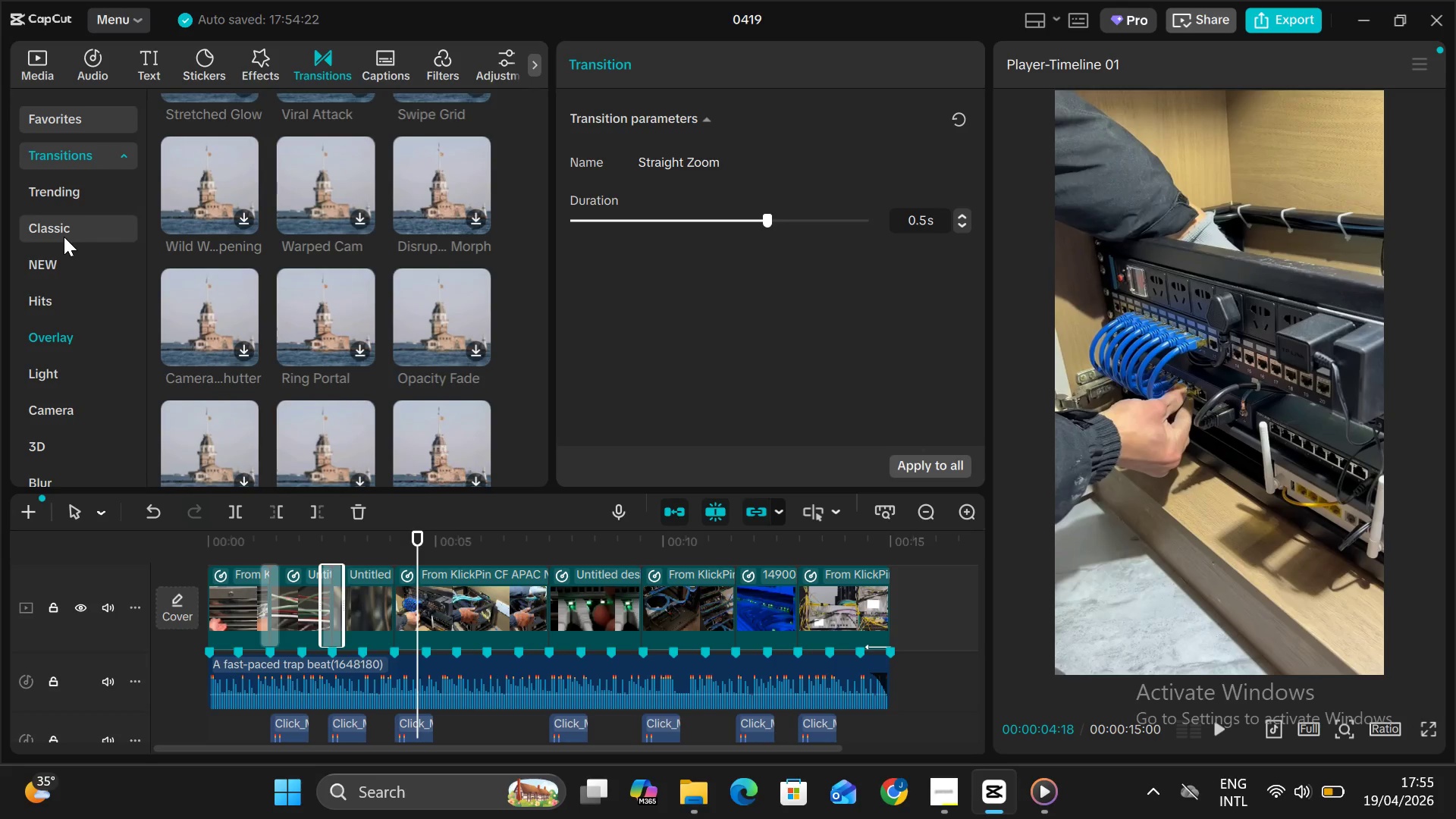 
left_click([64, 237])
 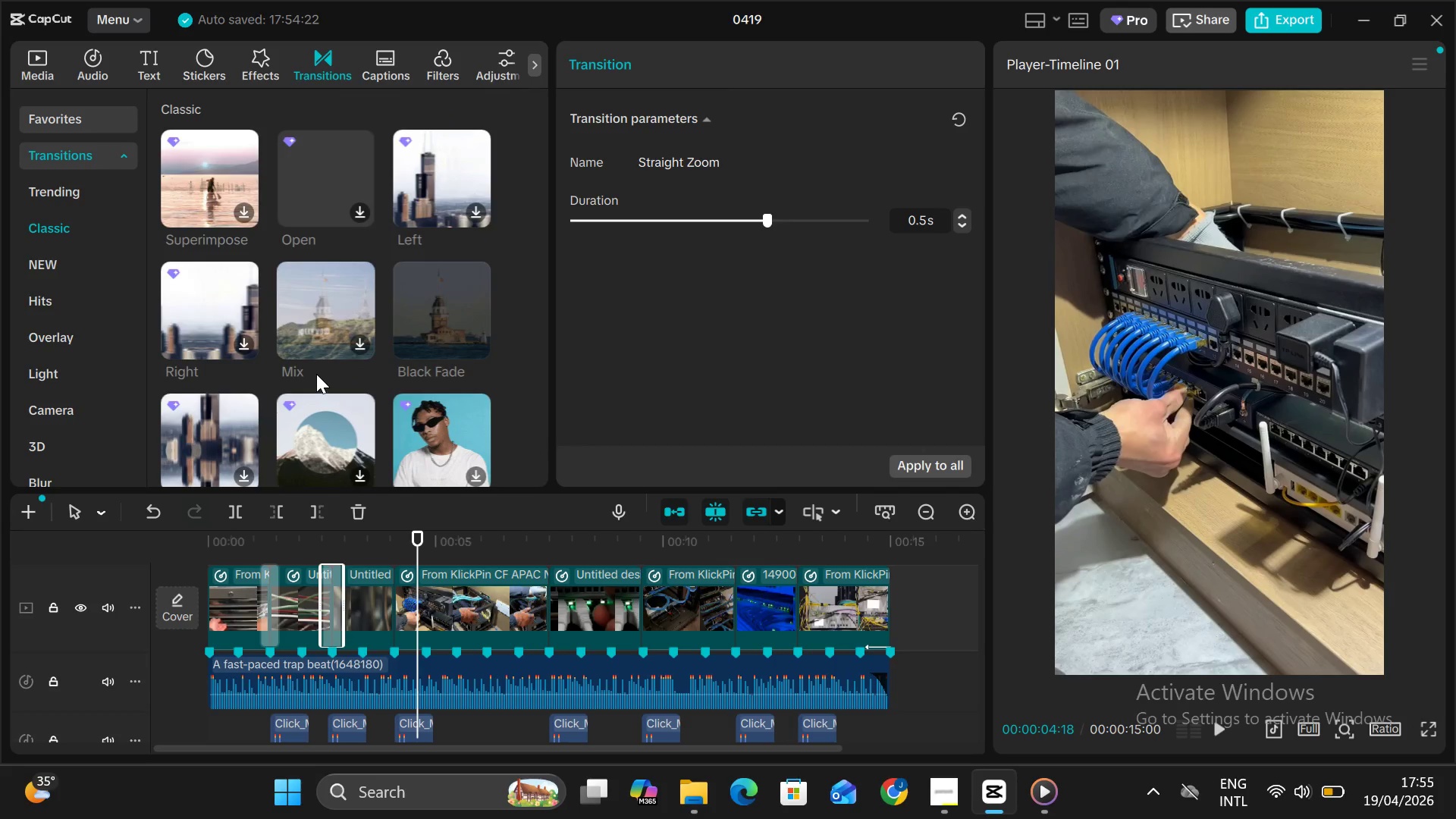 
scroll: coordinate [335, 334], scroll_direction: down, amount: 7.0
 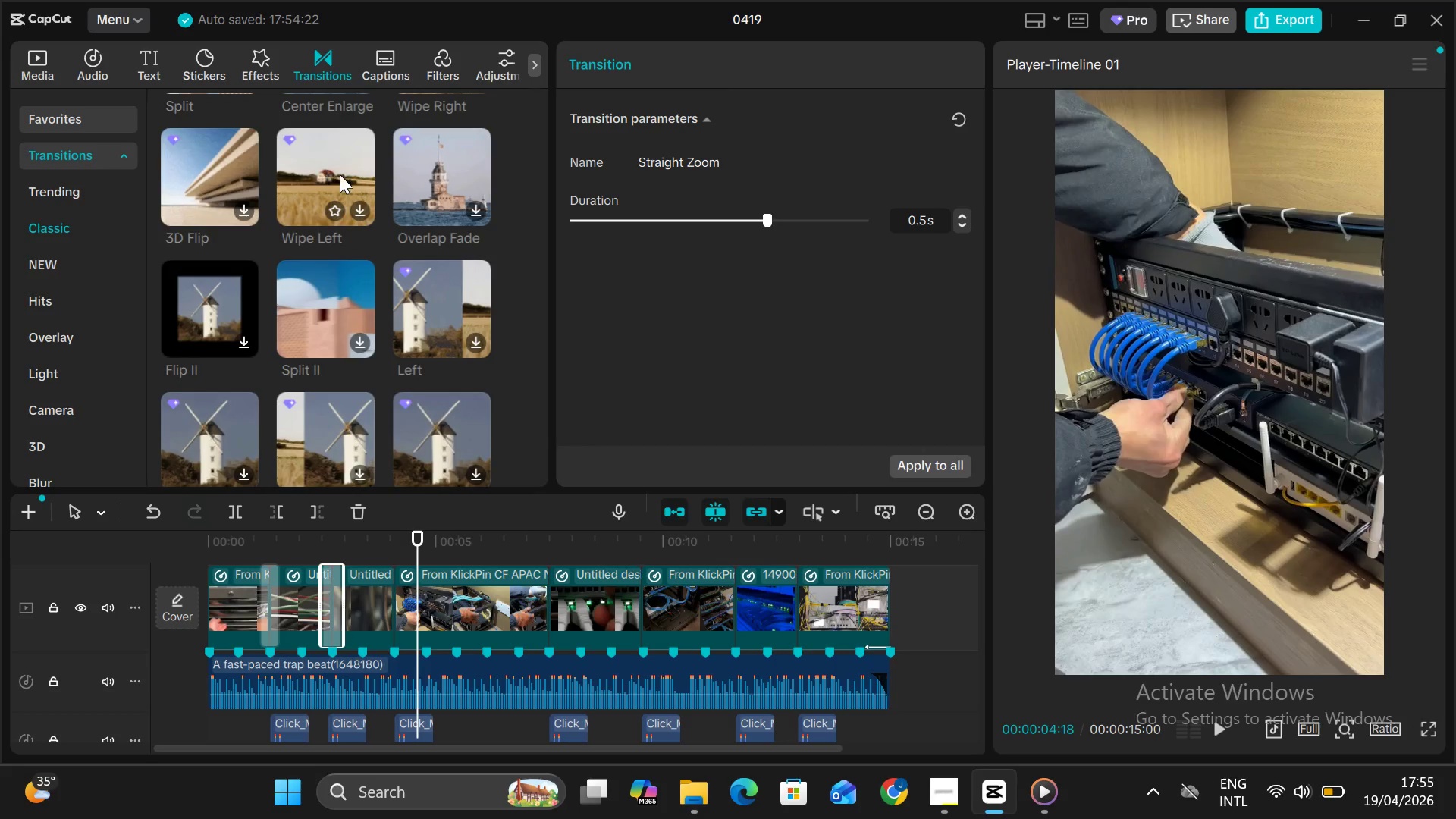 
left_click([345, 171])
 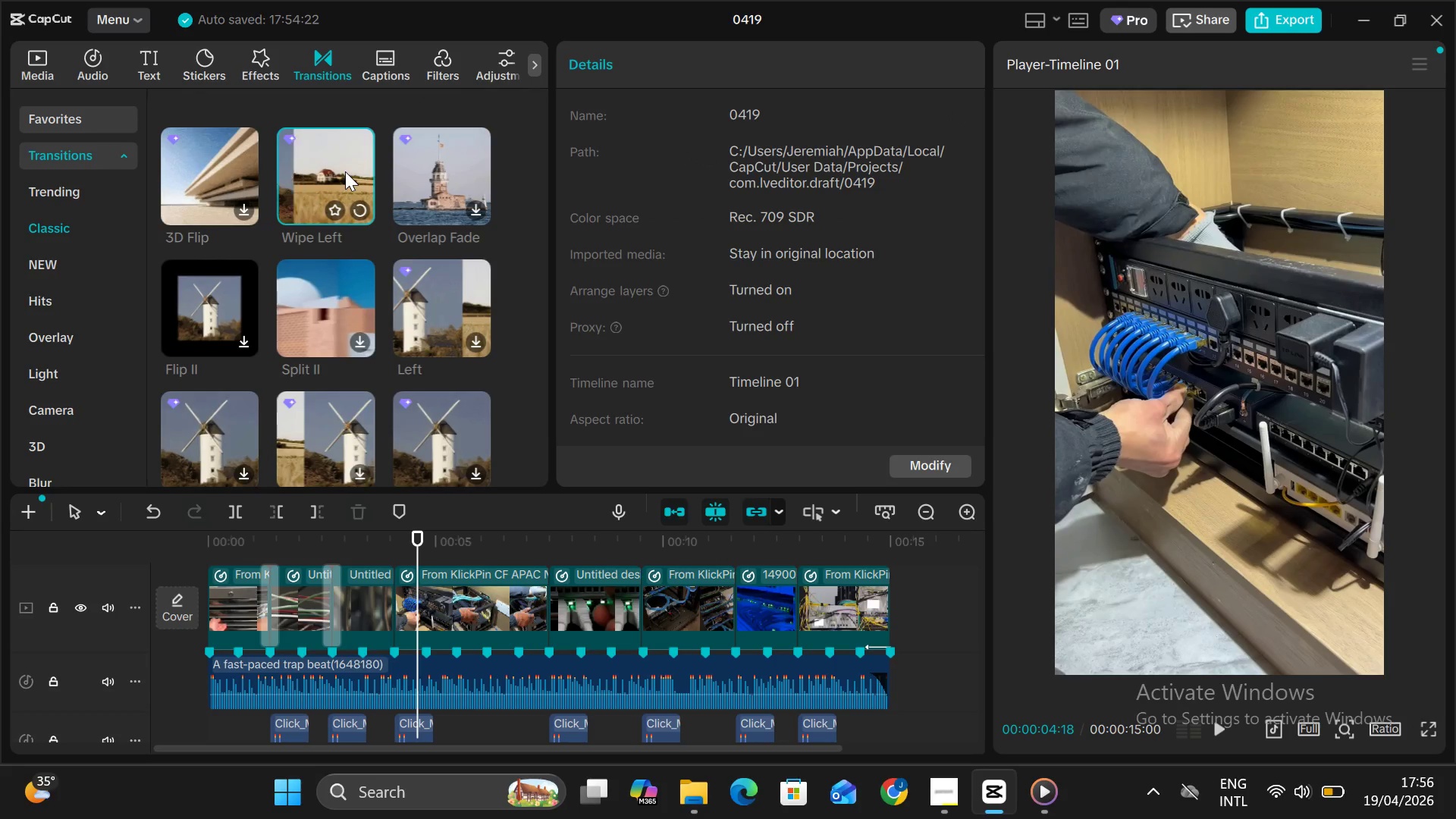 
mouse_move([360, 187])
 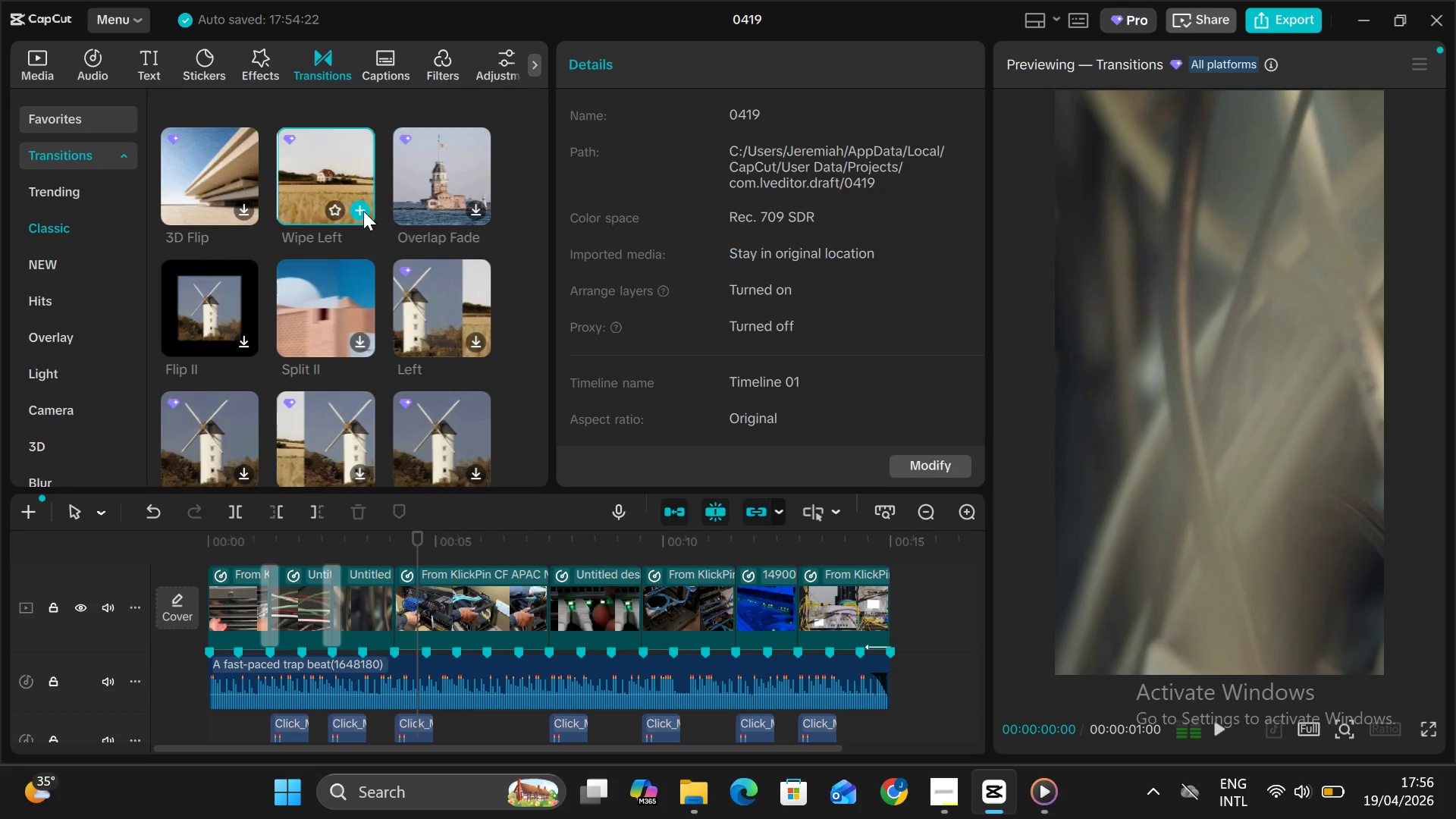 
left_click([363, 211])
 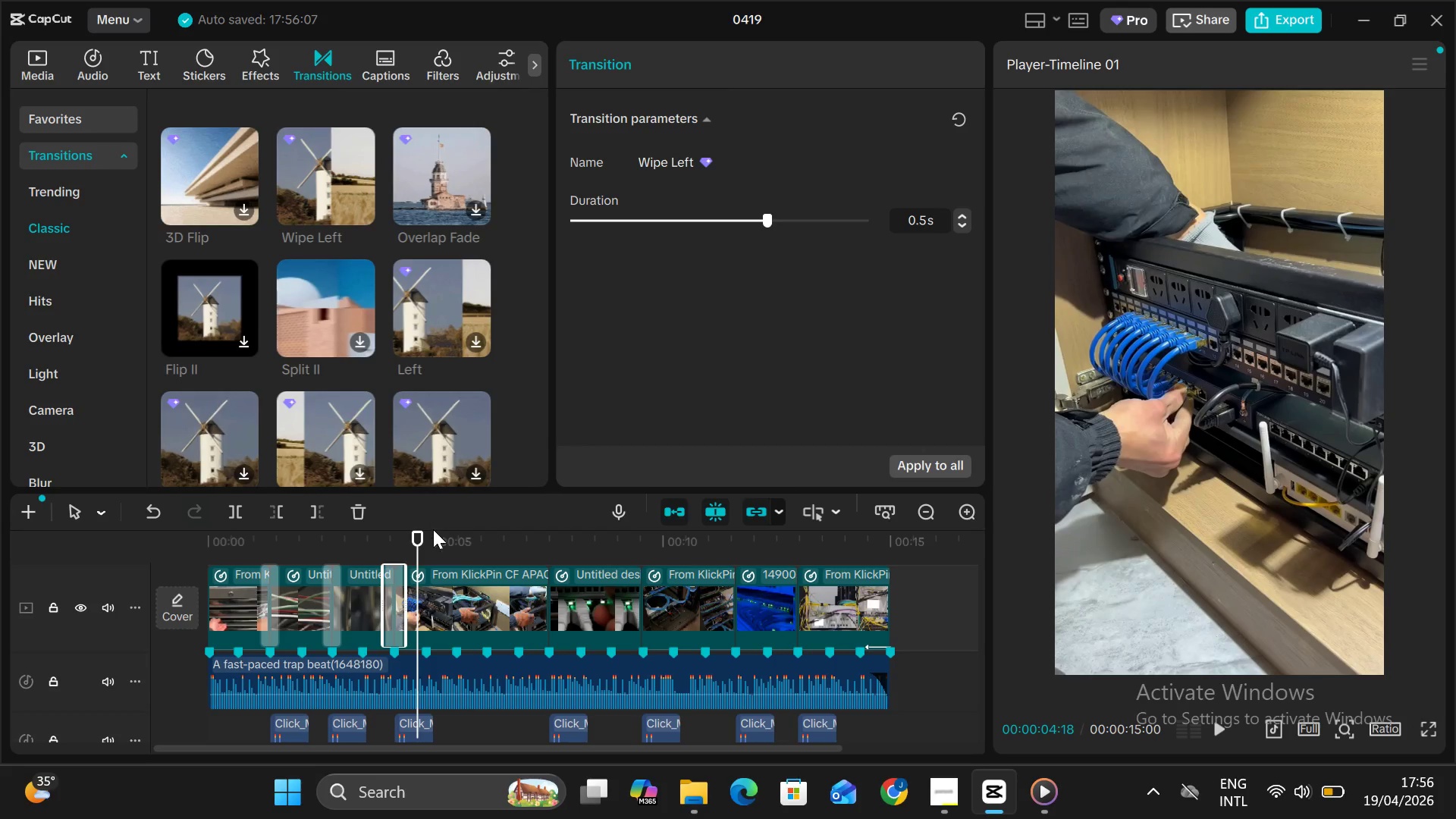 
hold_key(key=AltLeft, duration=0.44)
 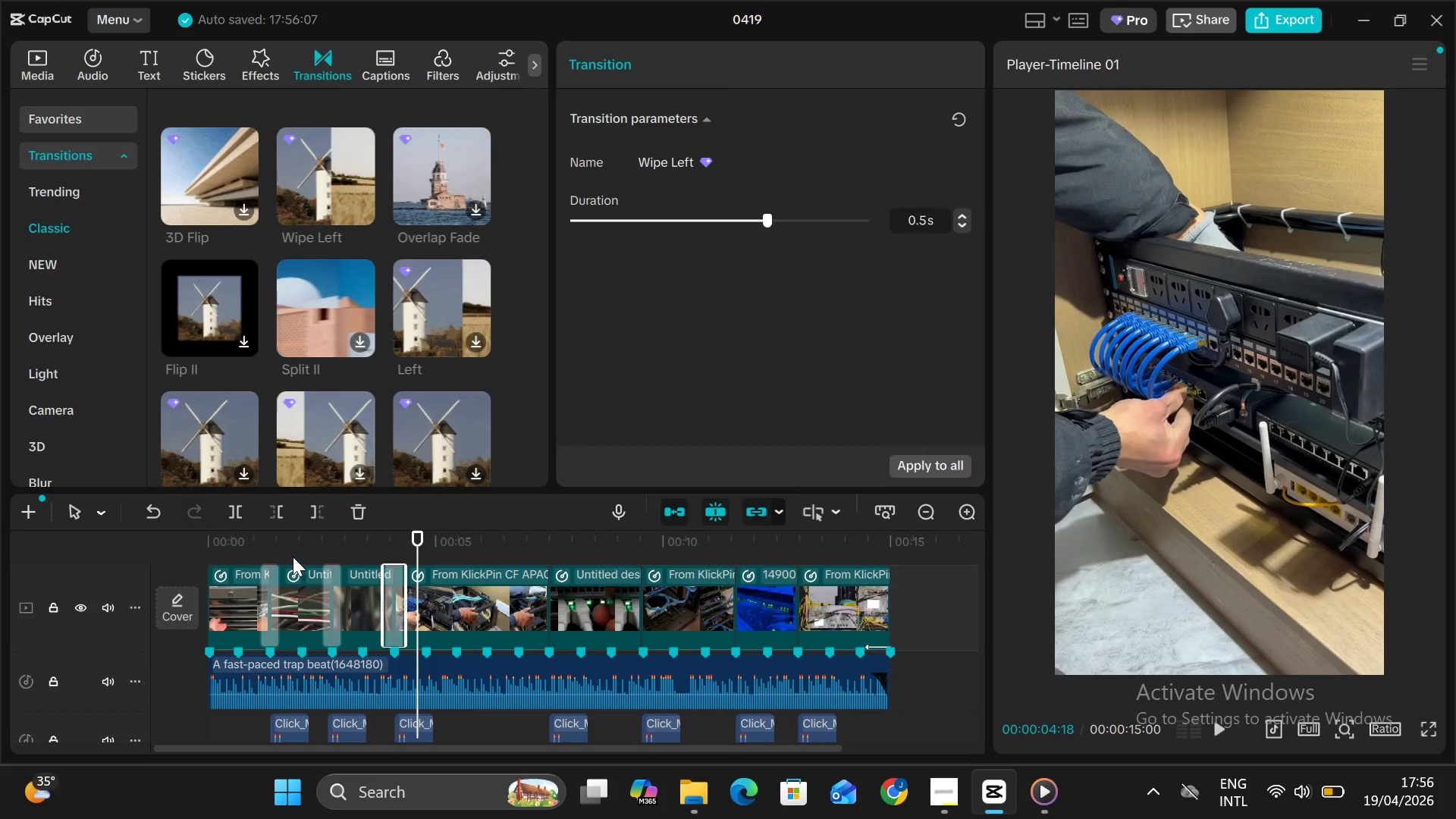 
left_click([293, 557])
 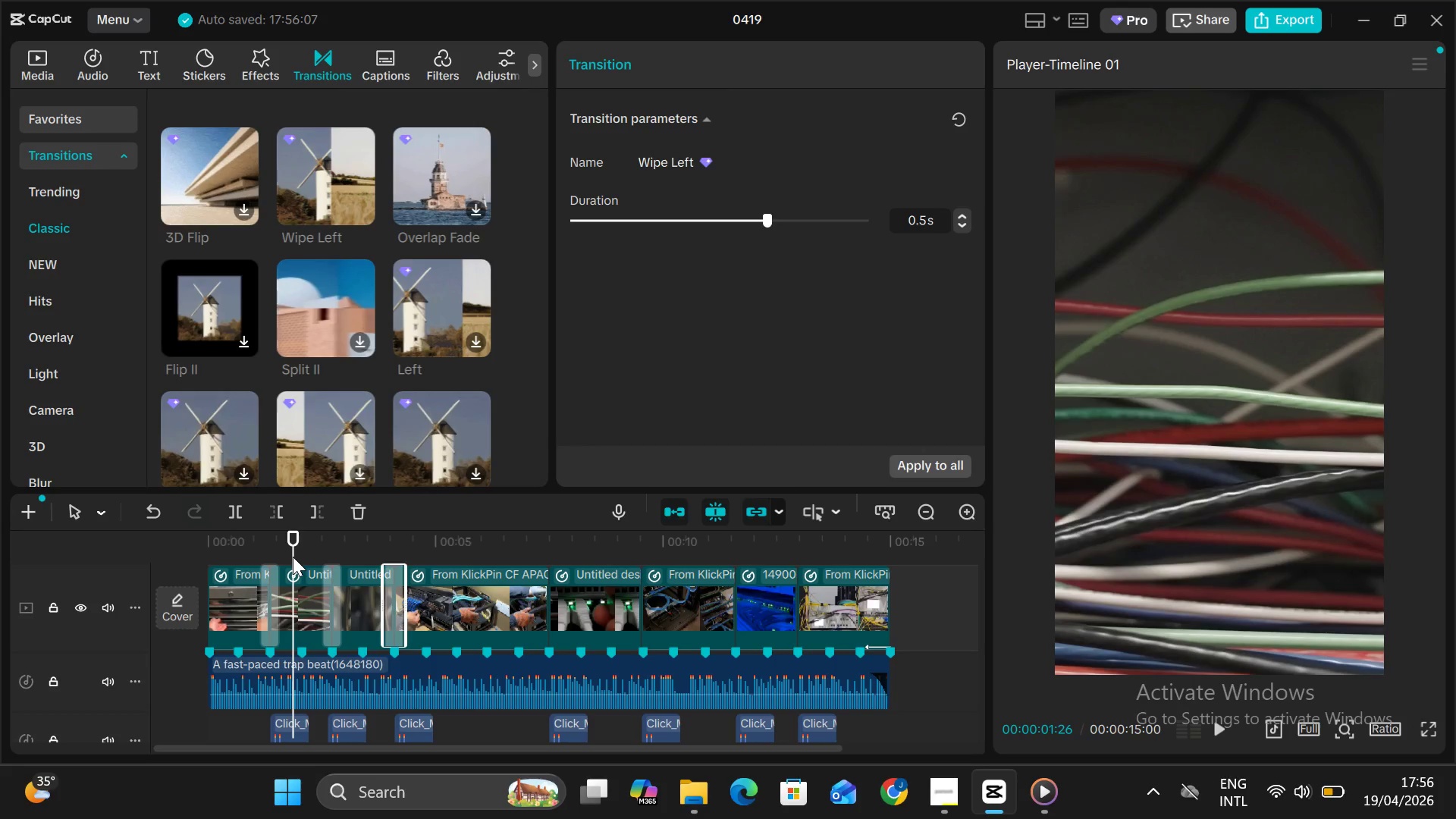 
key(Alt+V)
 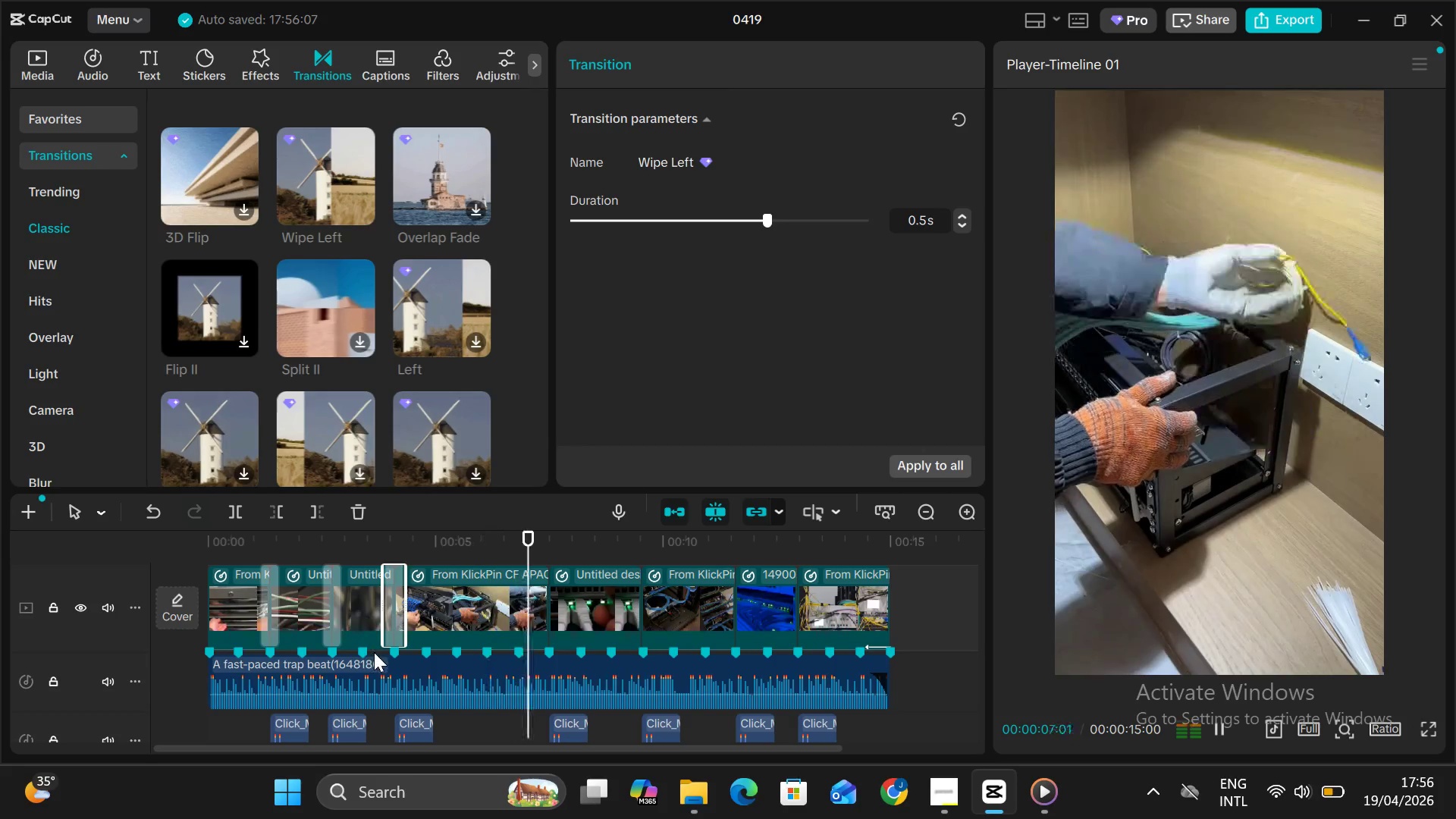 
wait(6.97)
 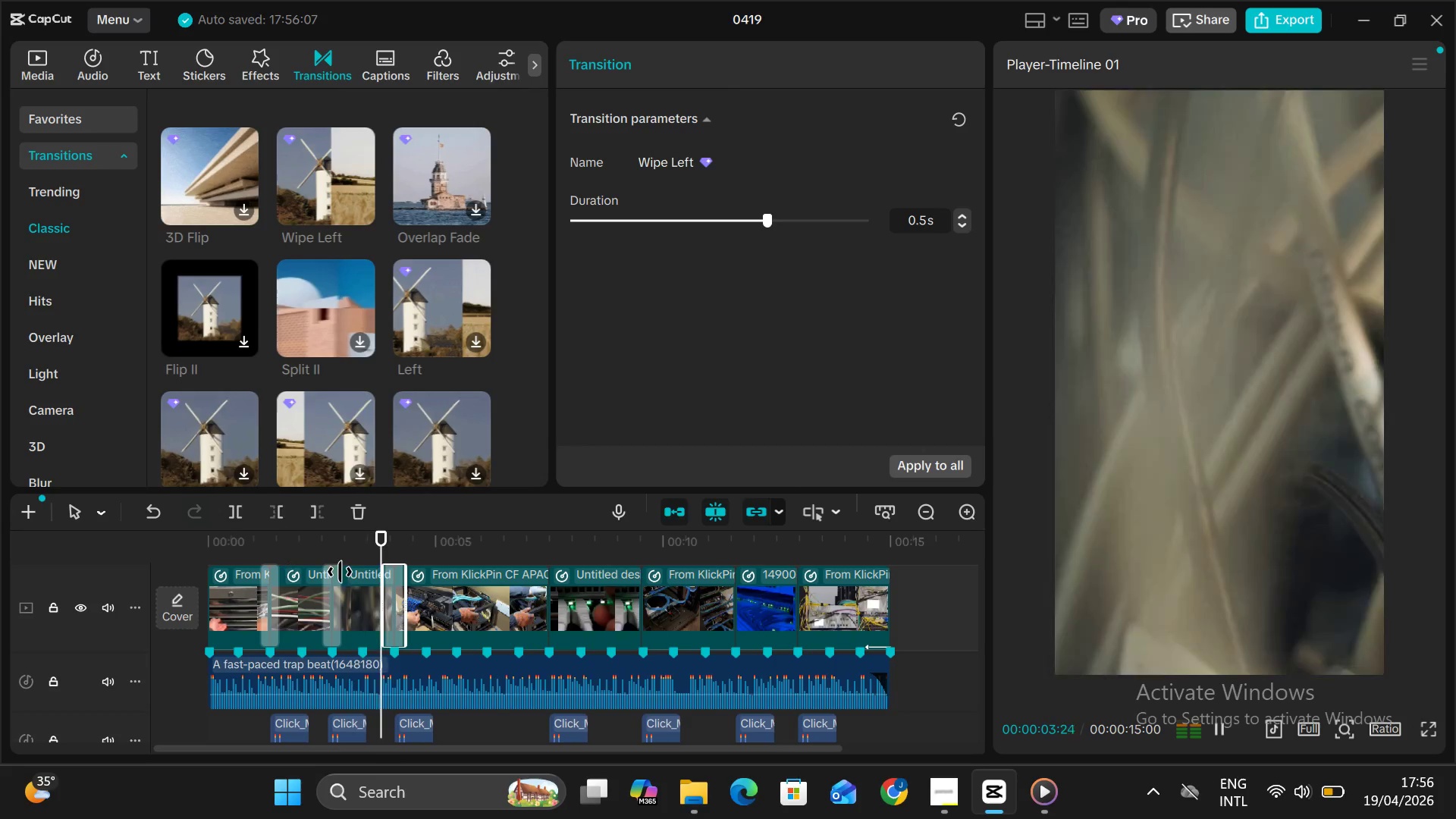 
key(Alt+V)
 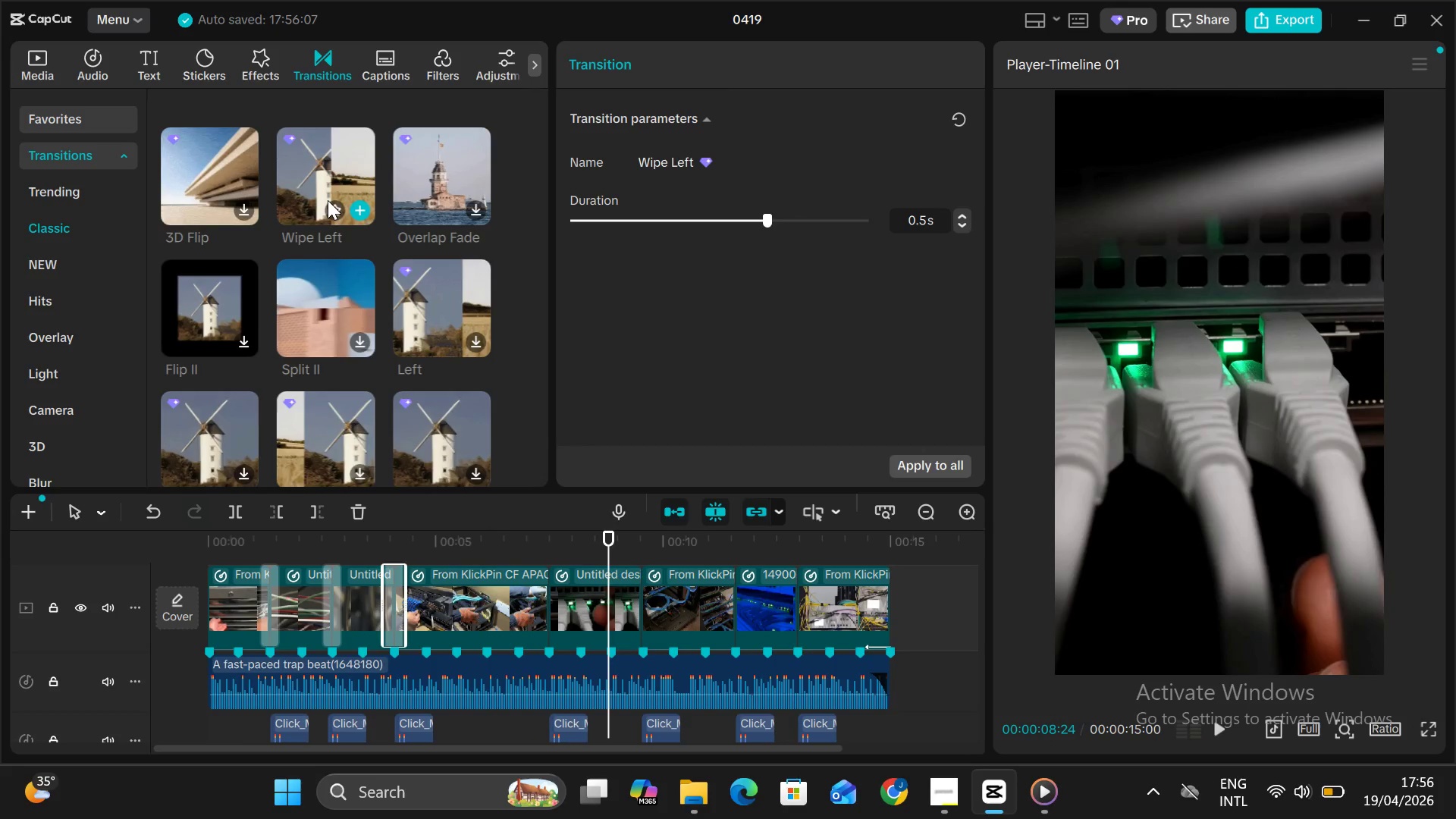 
left_click([316, 200])
 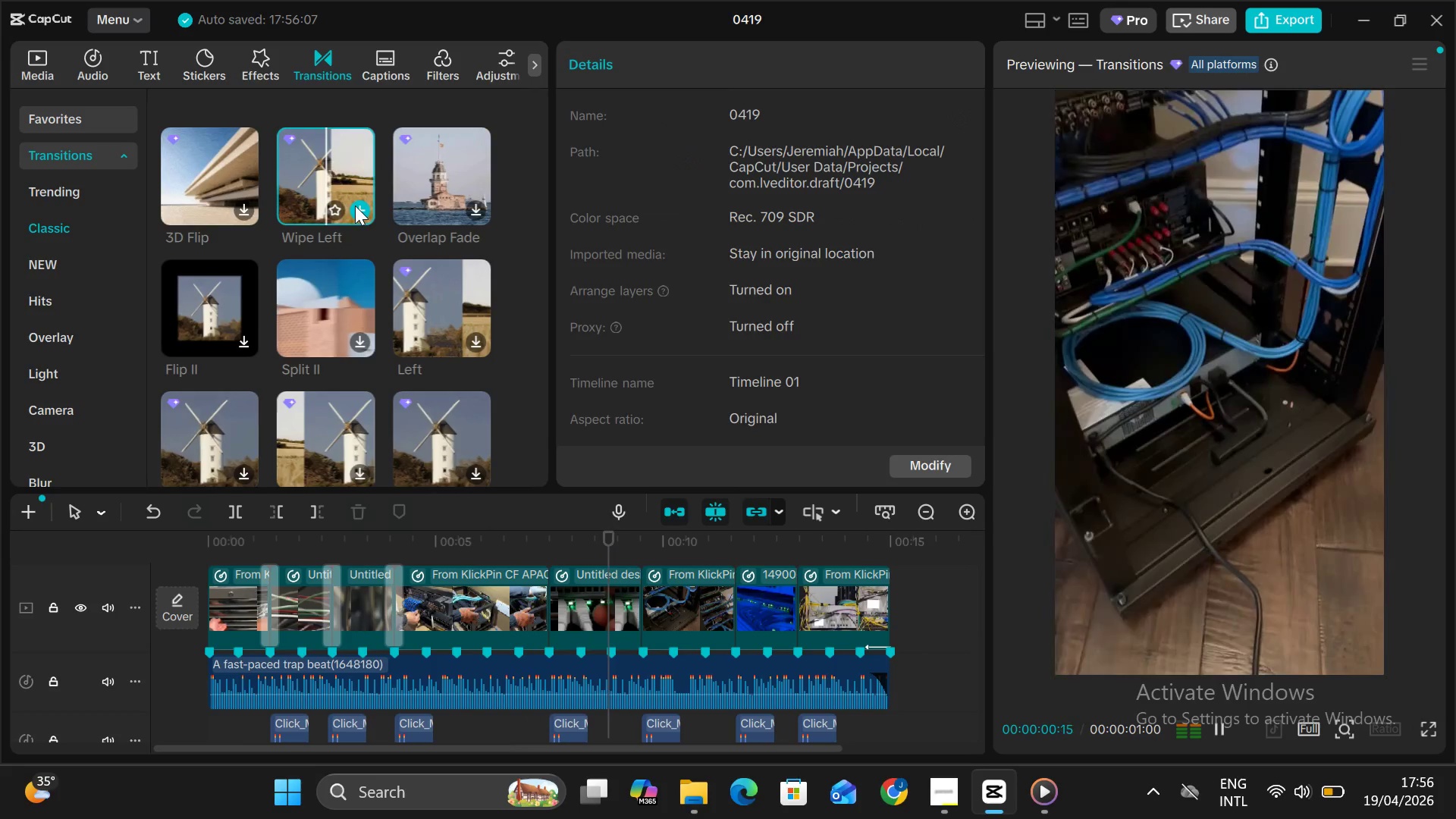 
left_click([356, 206])
 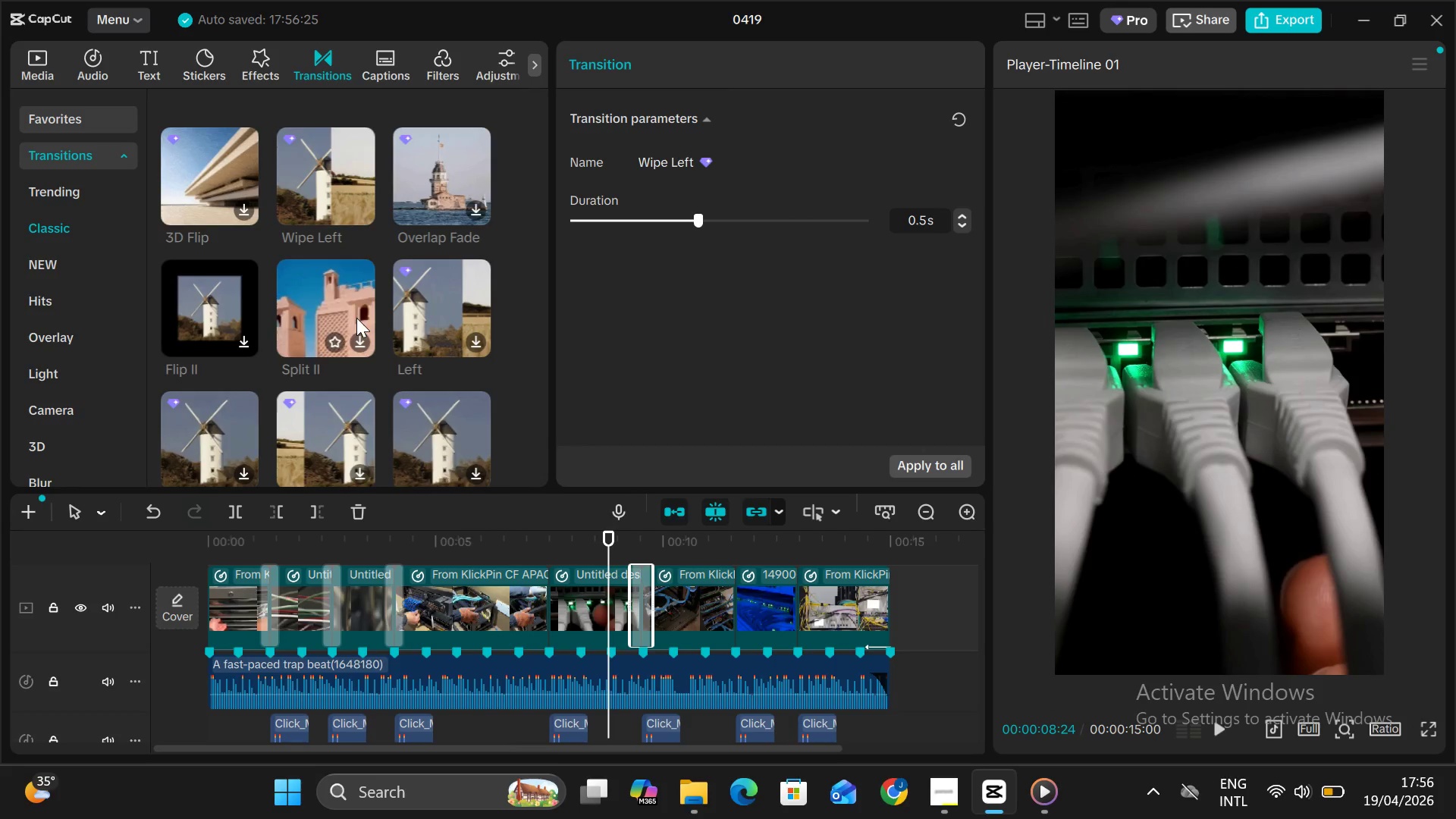 
left_click([502, 548])
 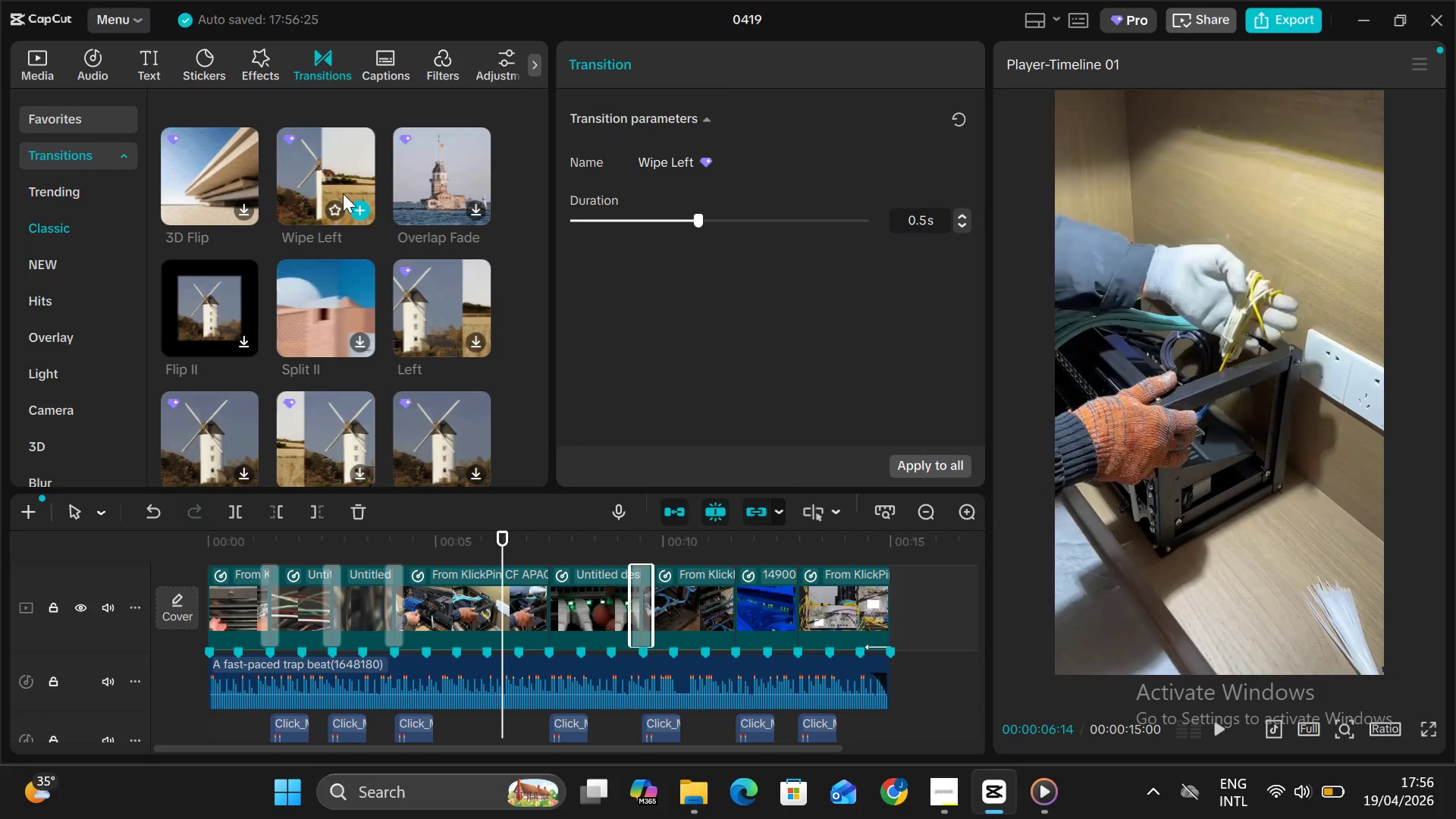 
left_click([358, 210])
 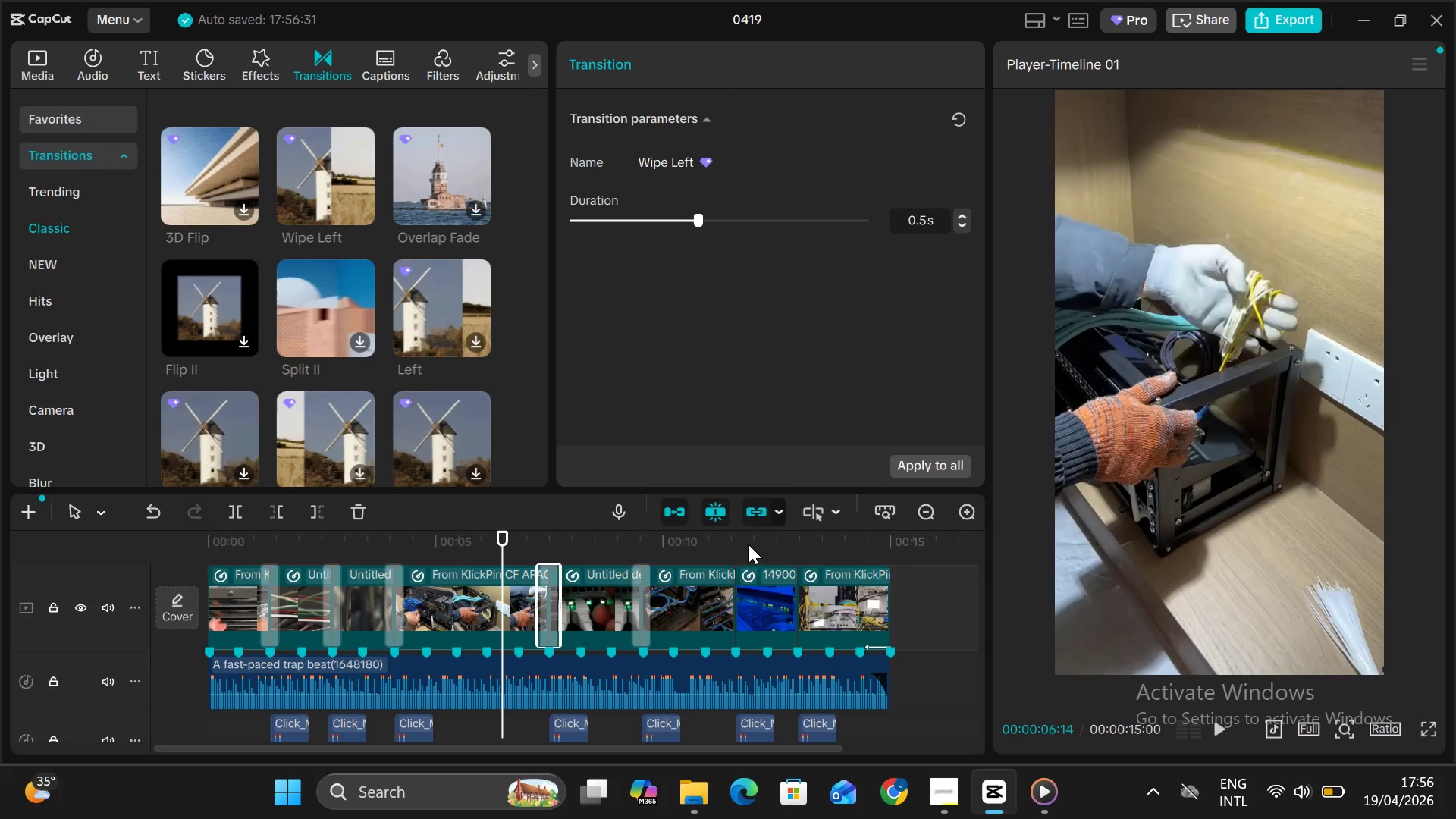 
left_click([745, 538])
 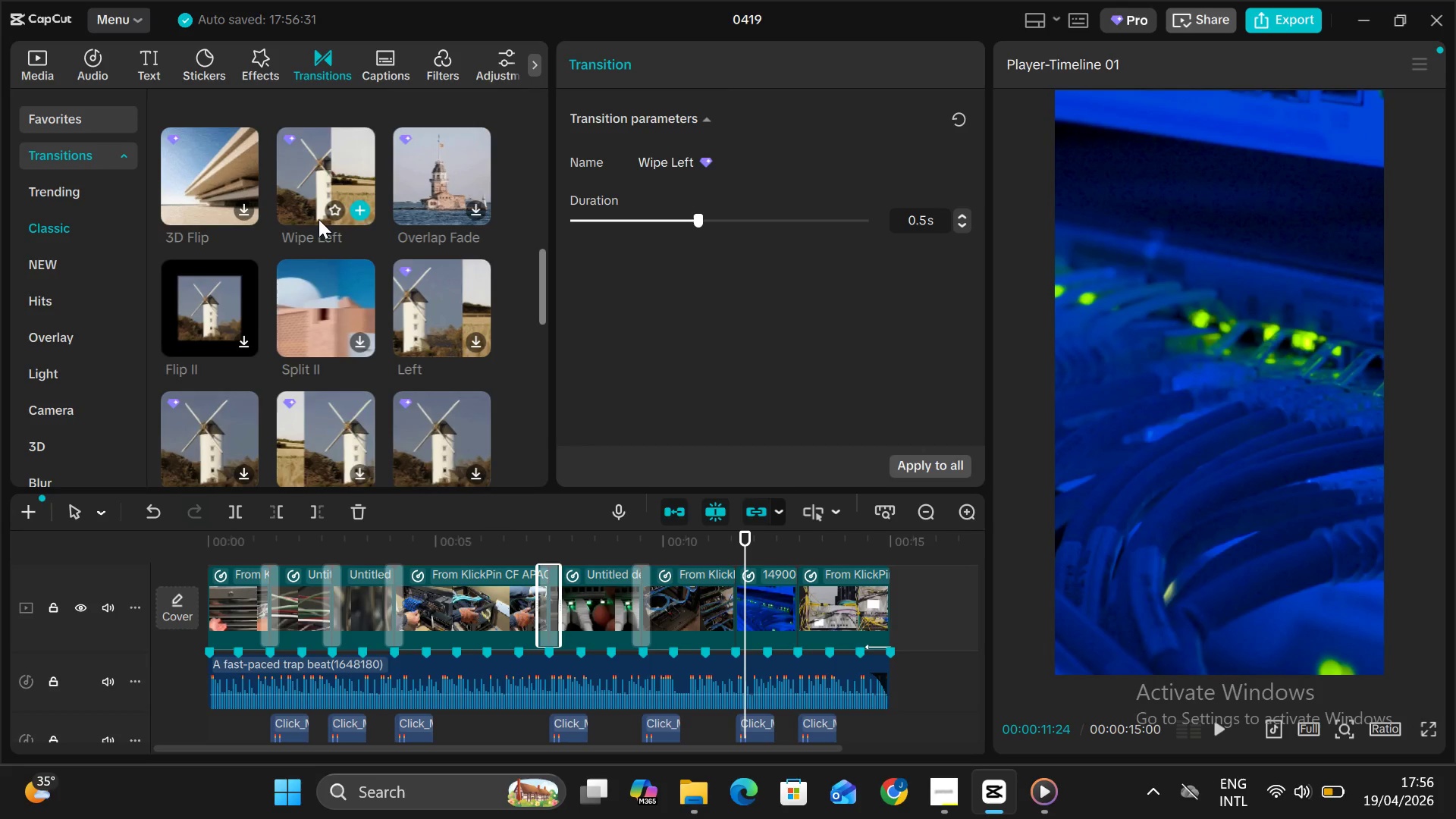 
left_click([314, 209])
 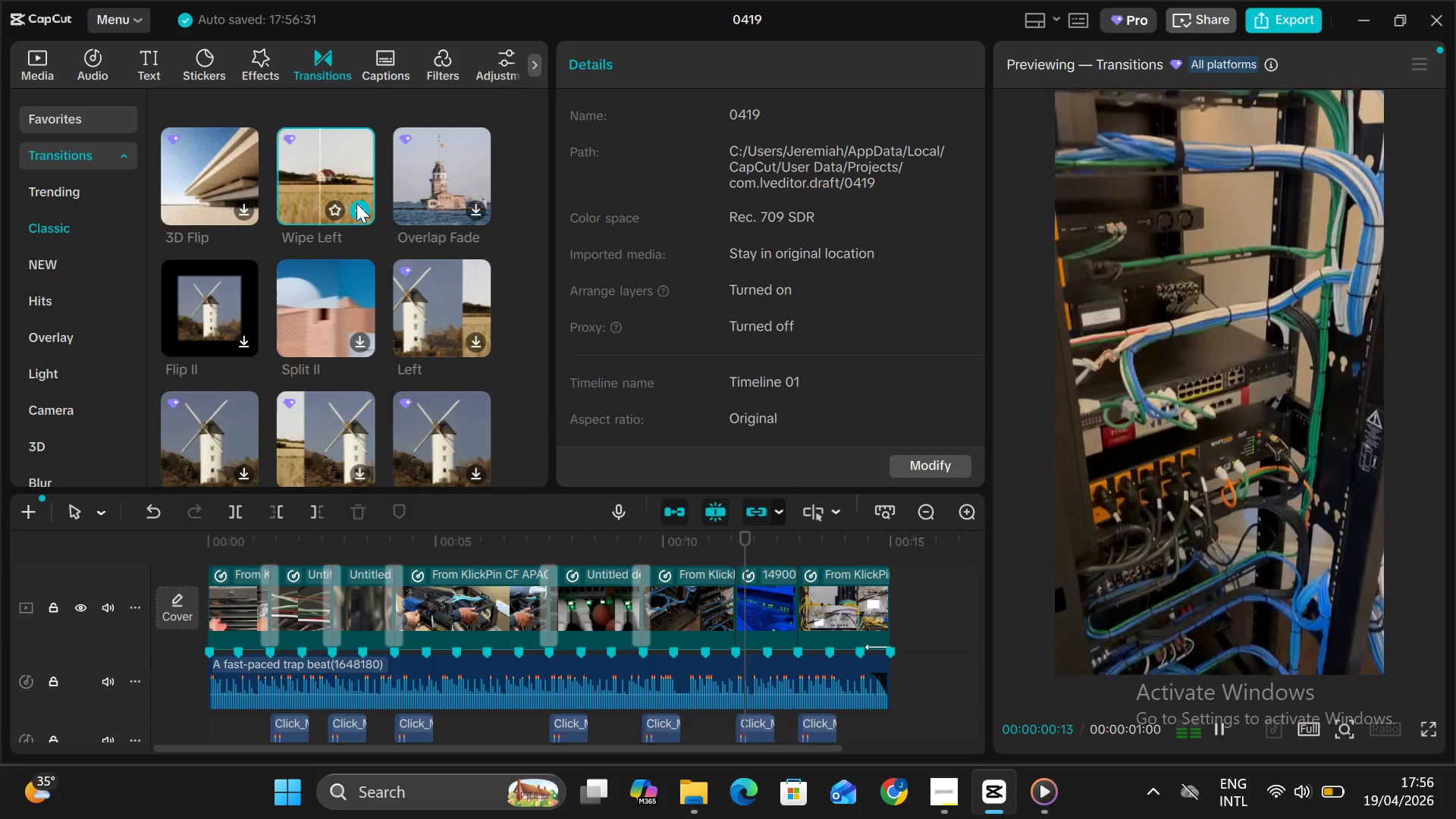 
left_click([356, 203])
 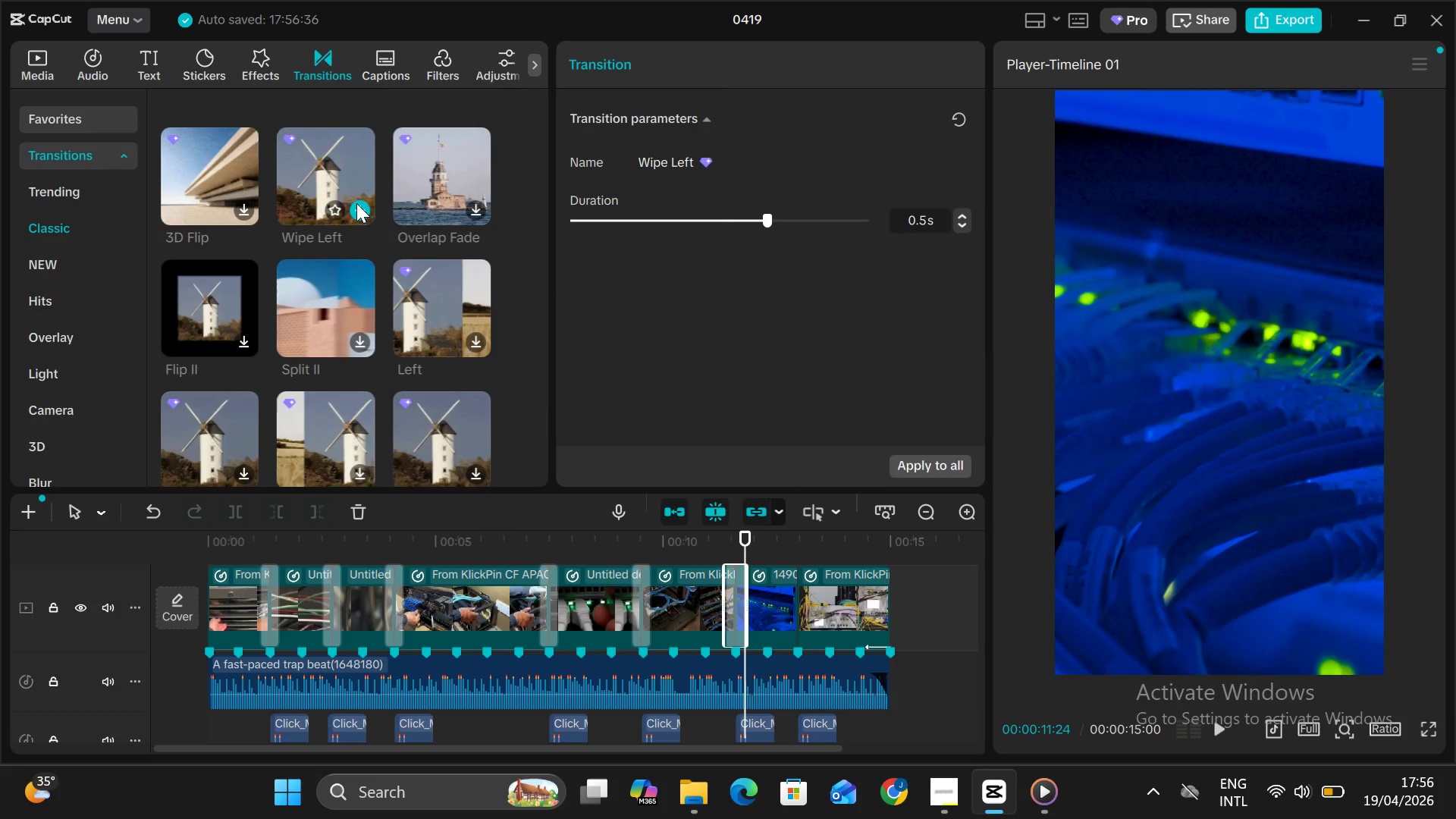 
left_click([356, 203])
 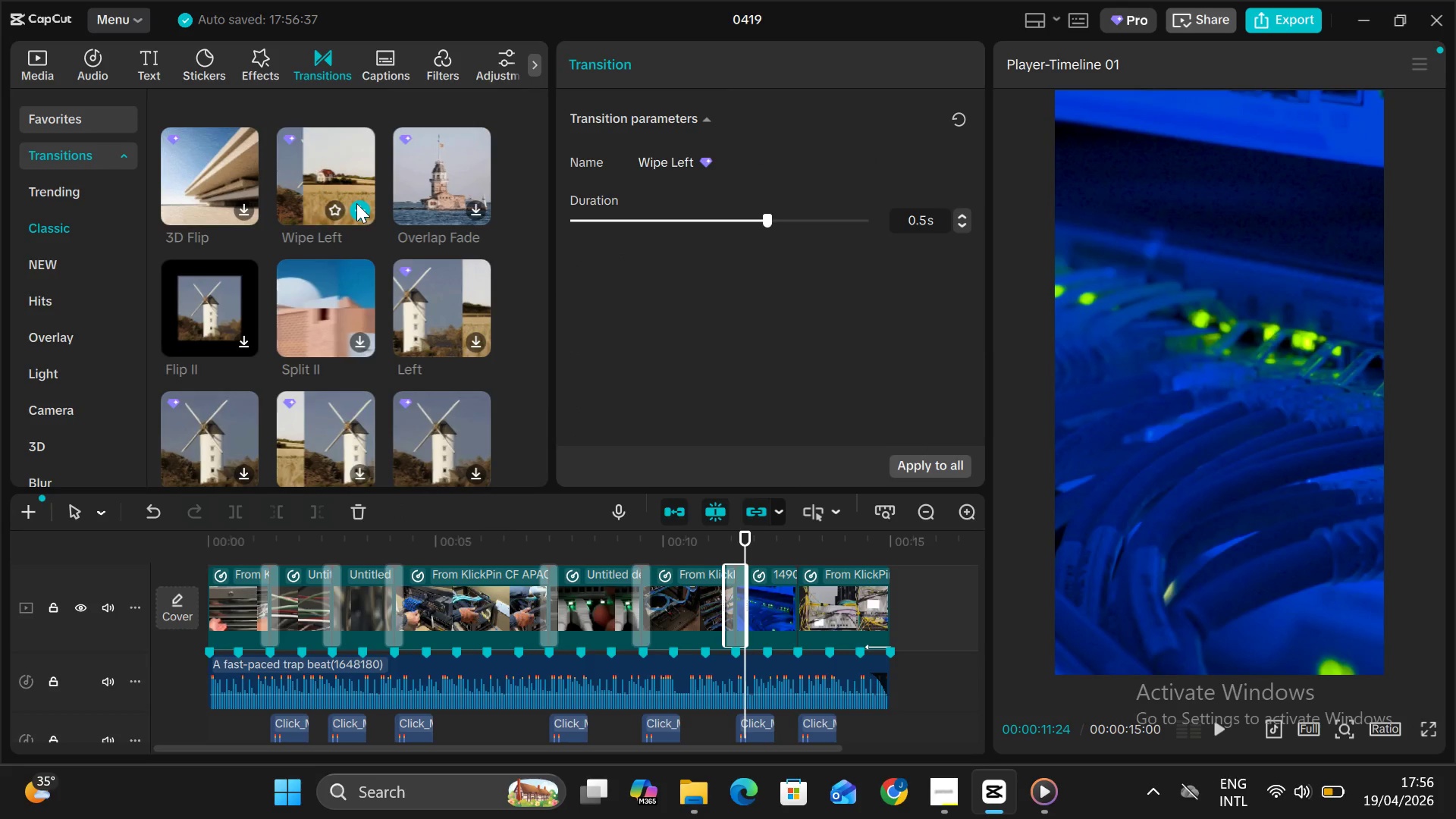 
left_click([356, 203])
 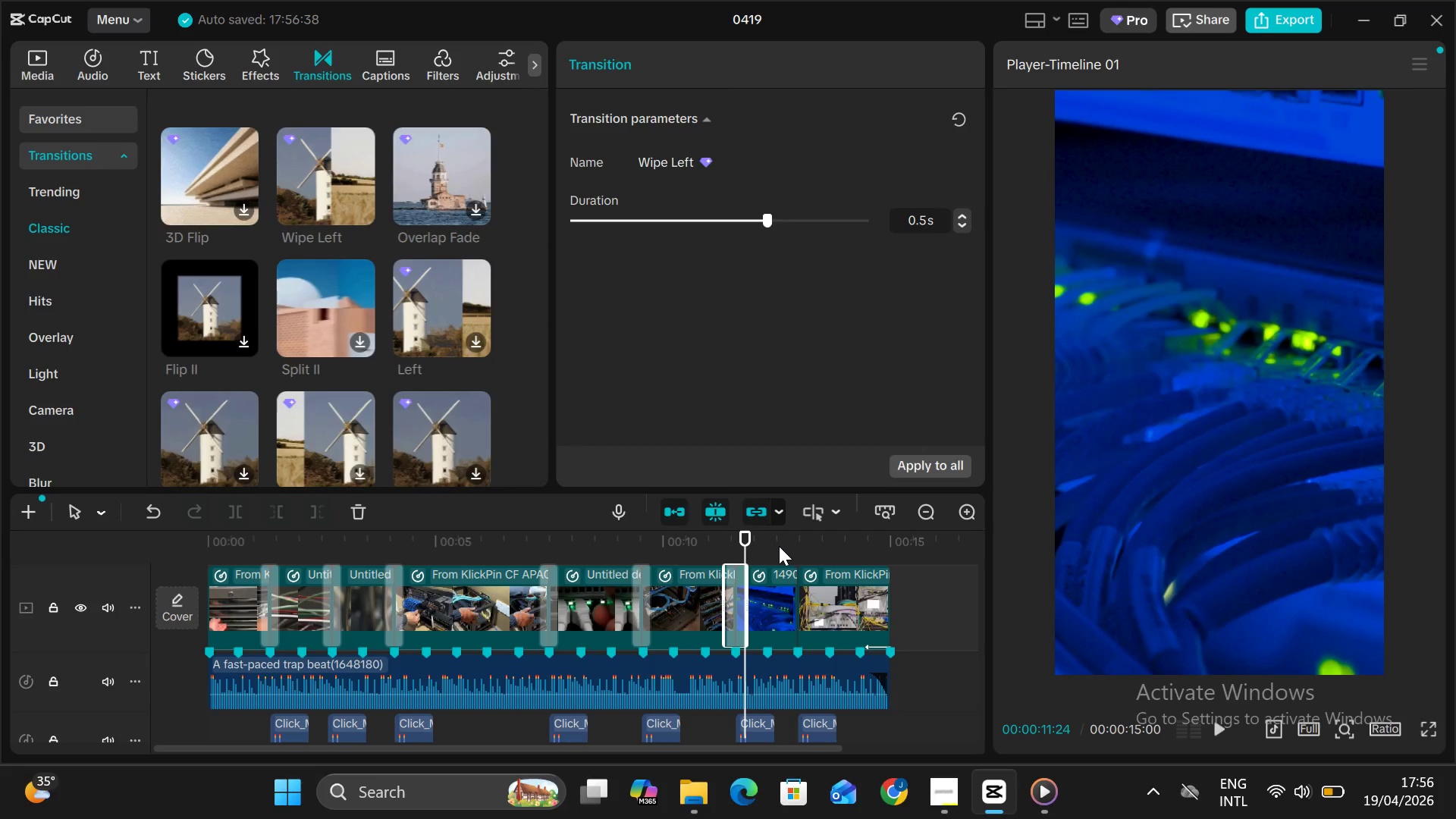 
left_click([777, 543])
 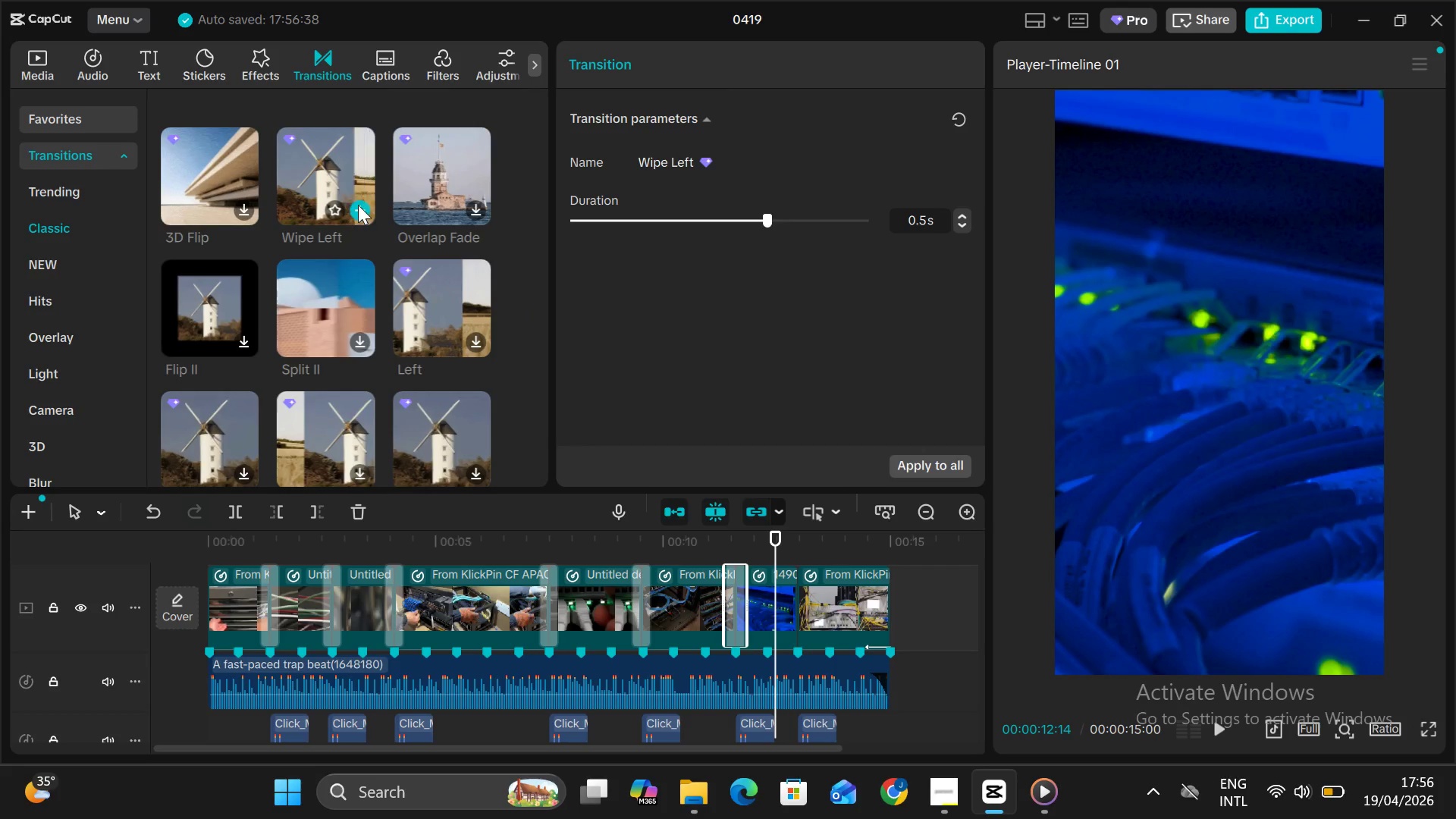 
left_click([359, 210])
 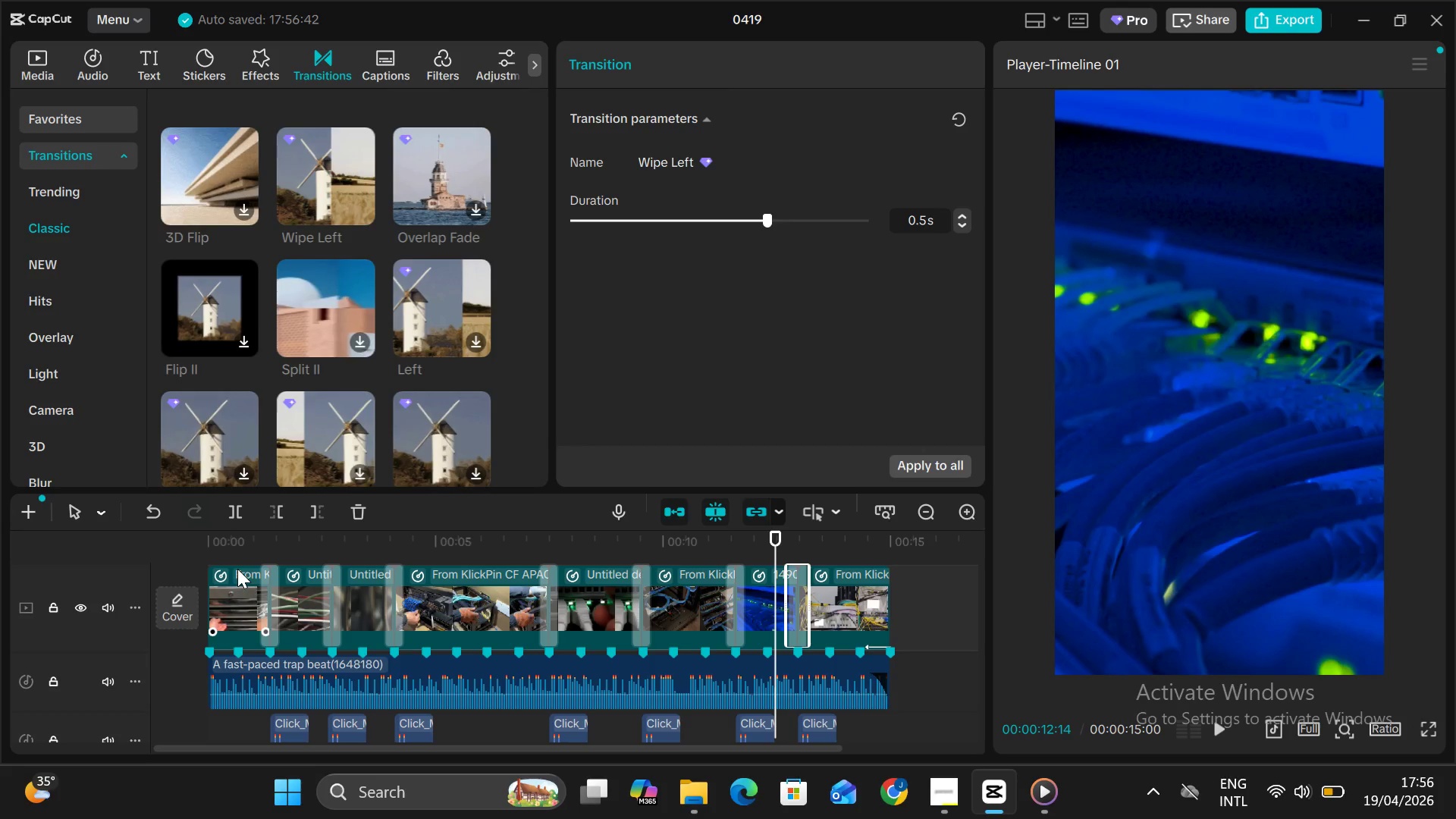 
wait(10.01)
 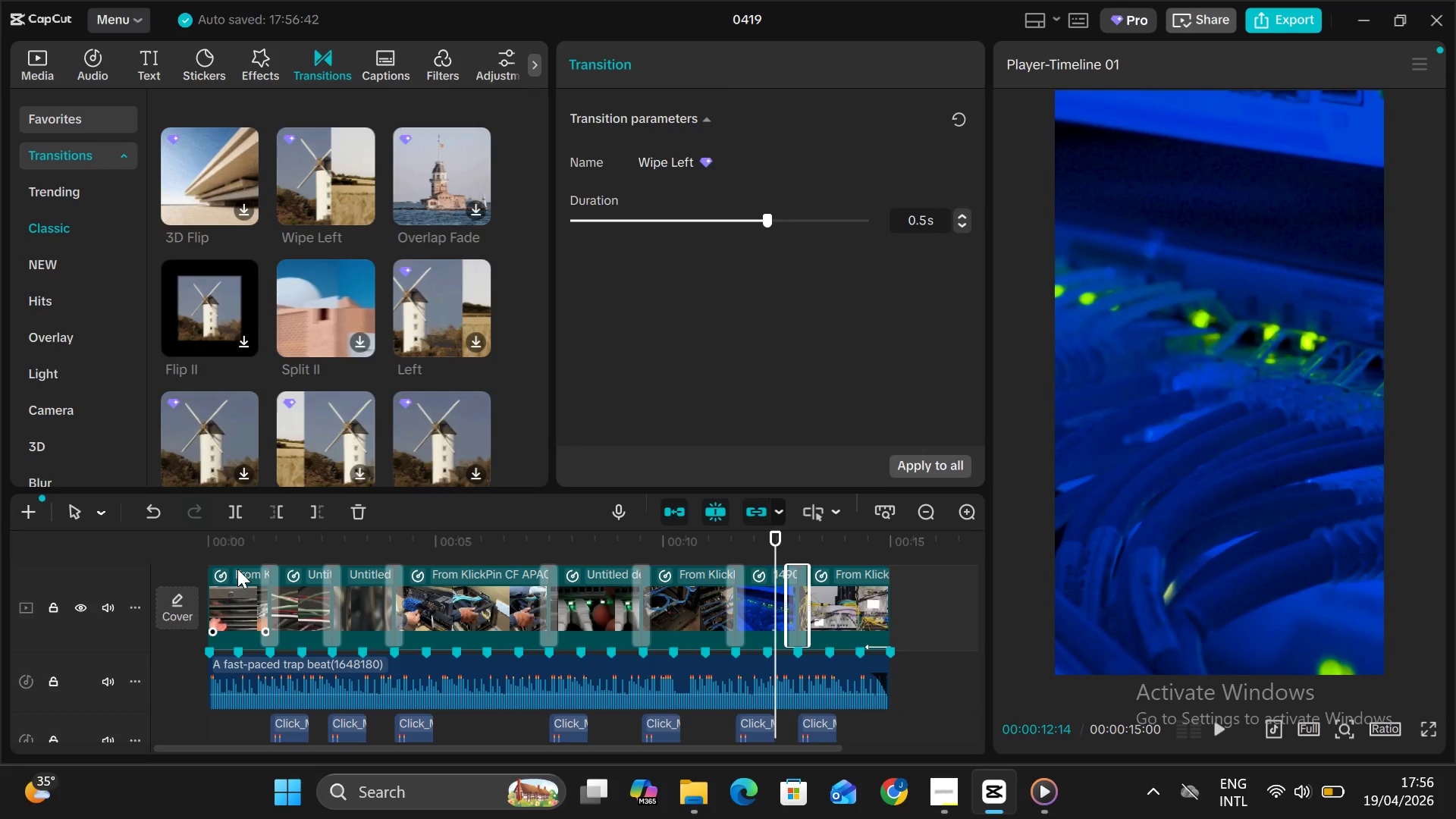 
left_click([215, 541])
 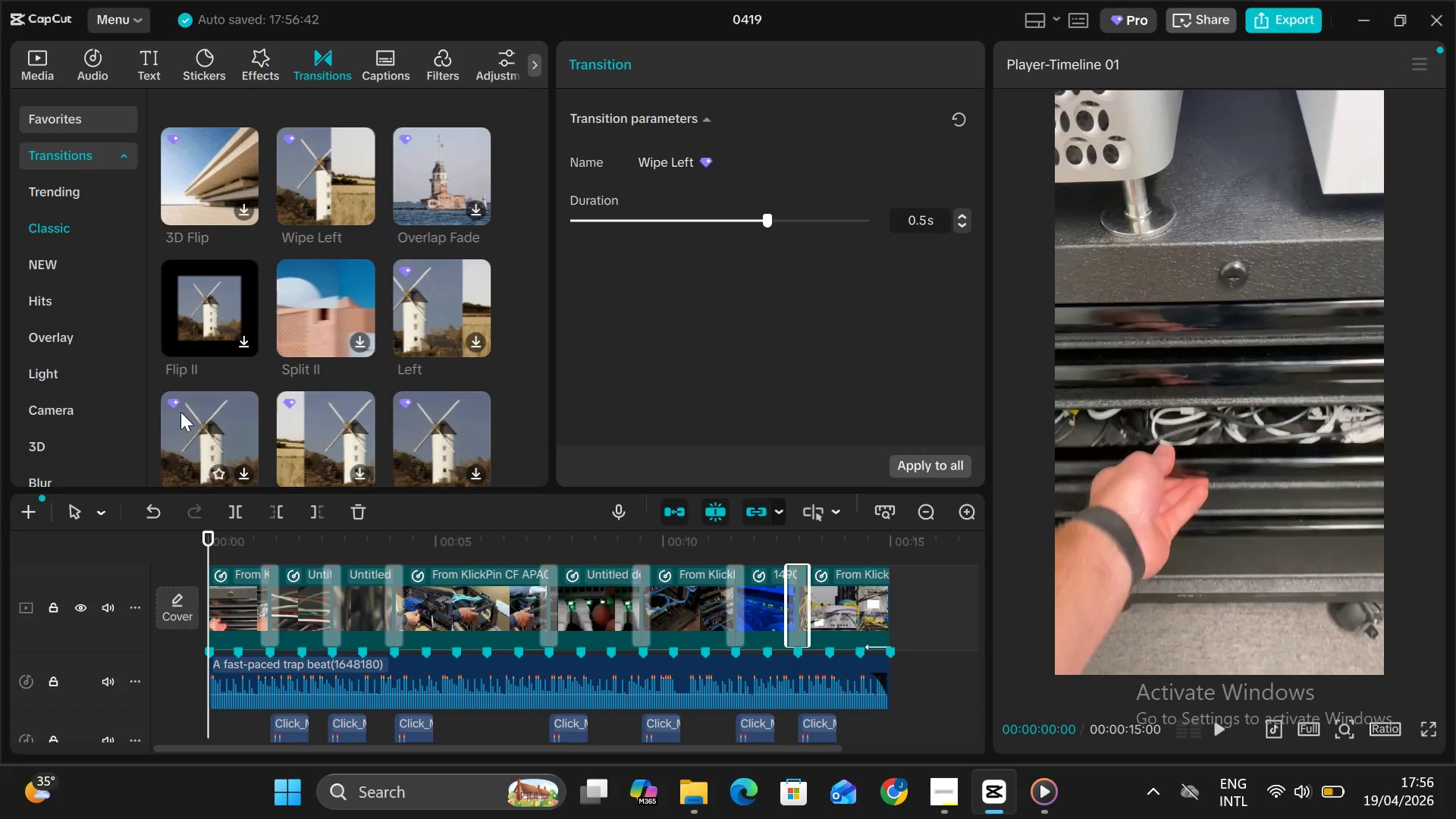 
wait(5.5)
 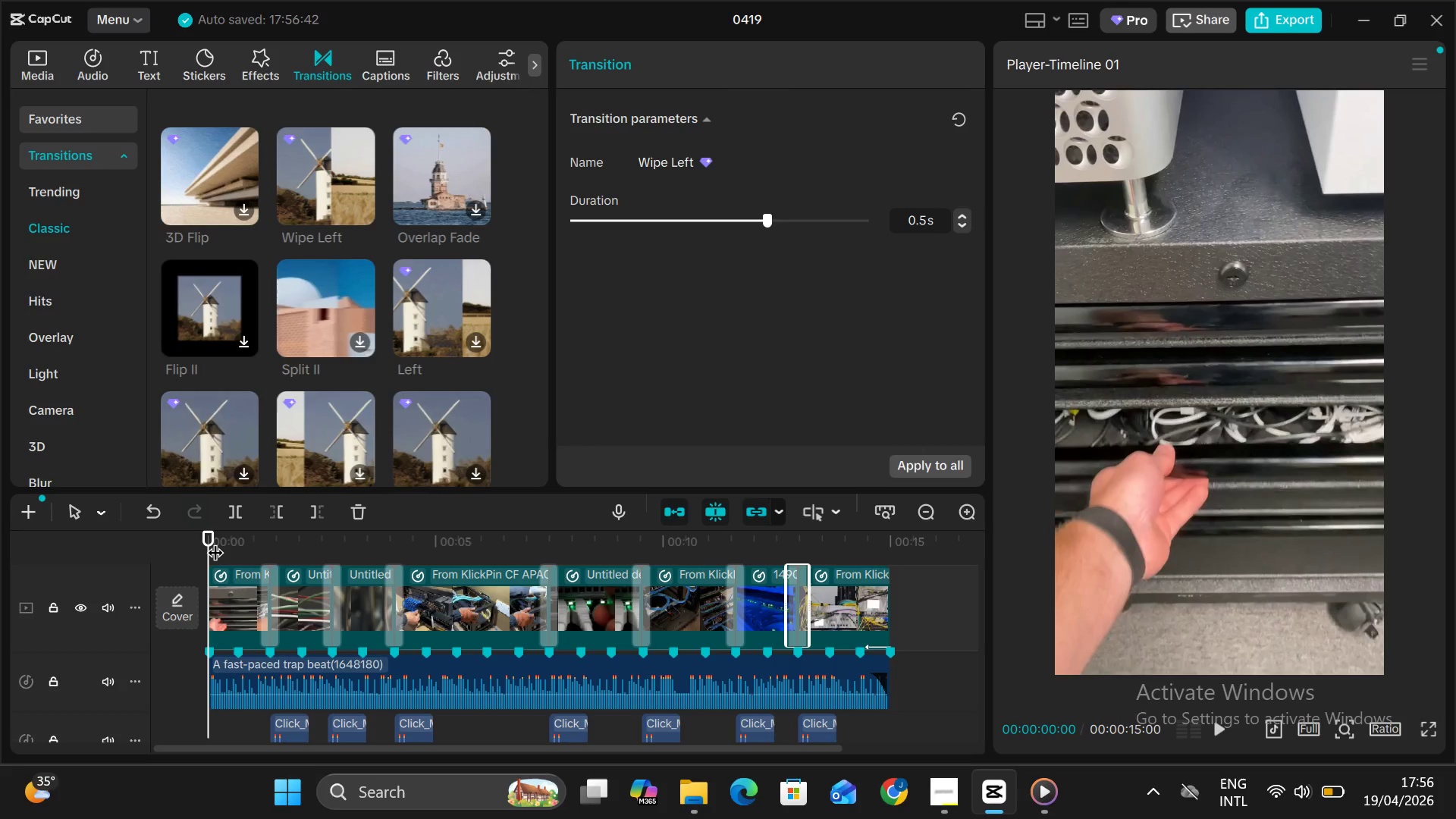 
left_click([141, 54])
 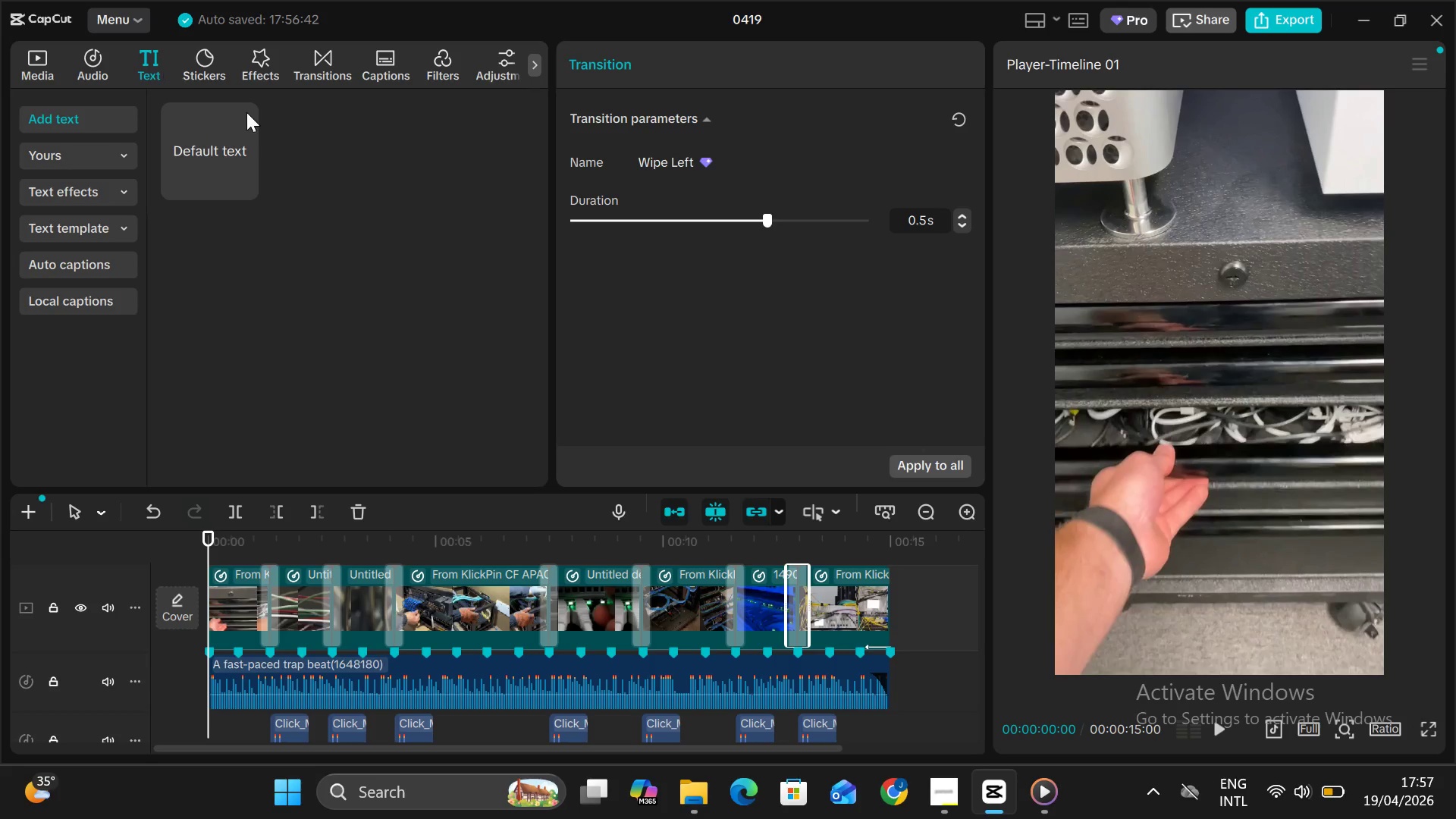 
wait(6.12)
 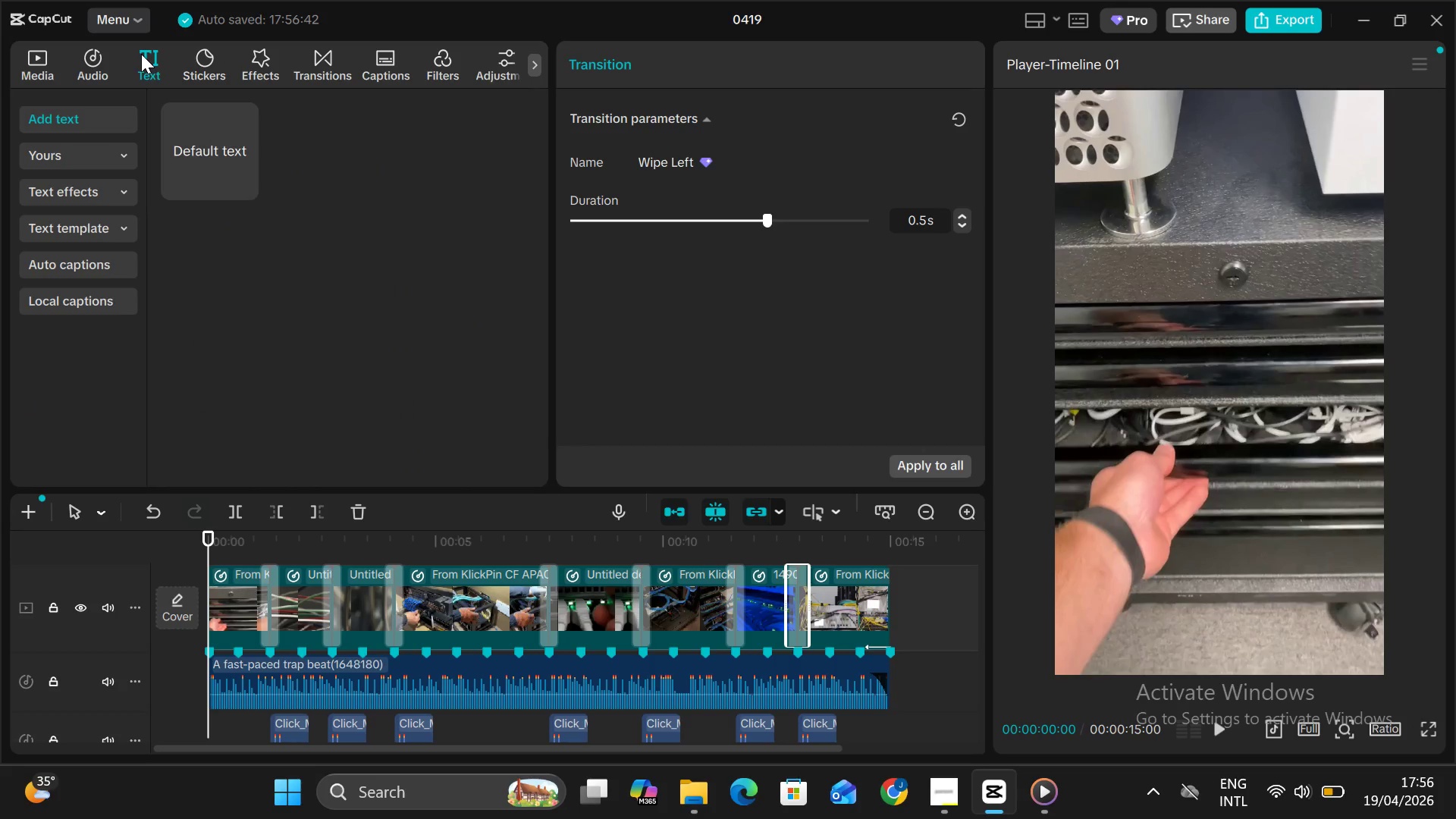 
left_click([245, 178])
 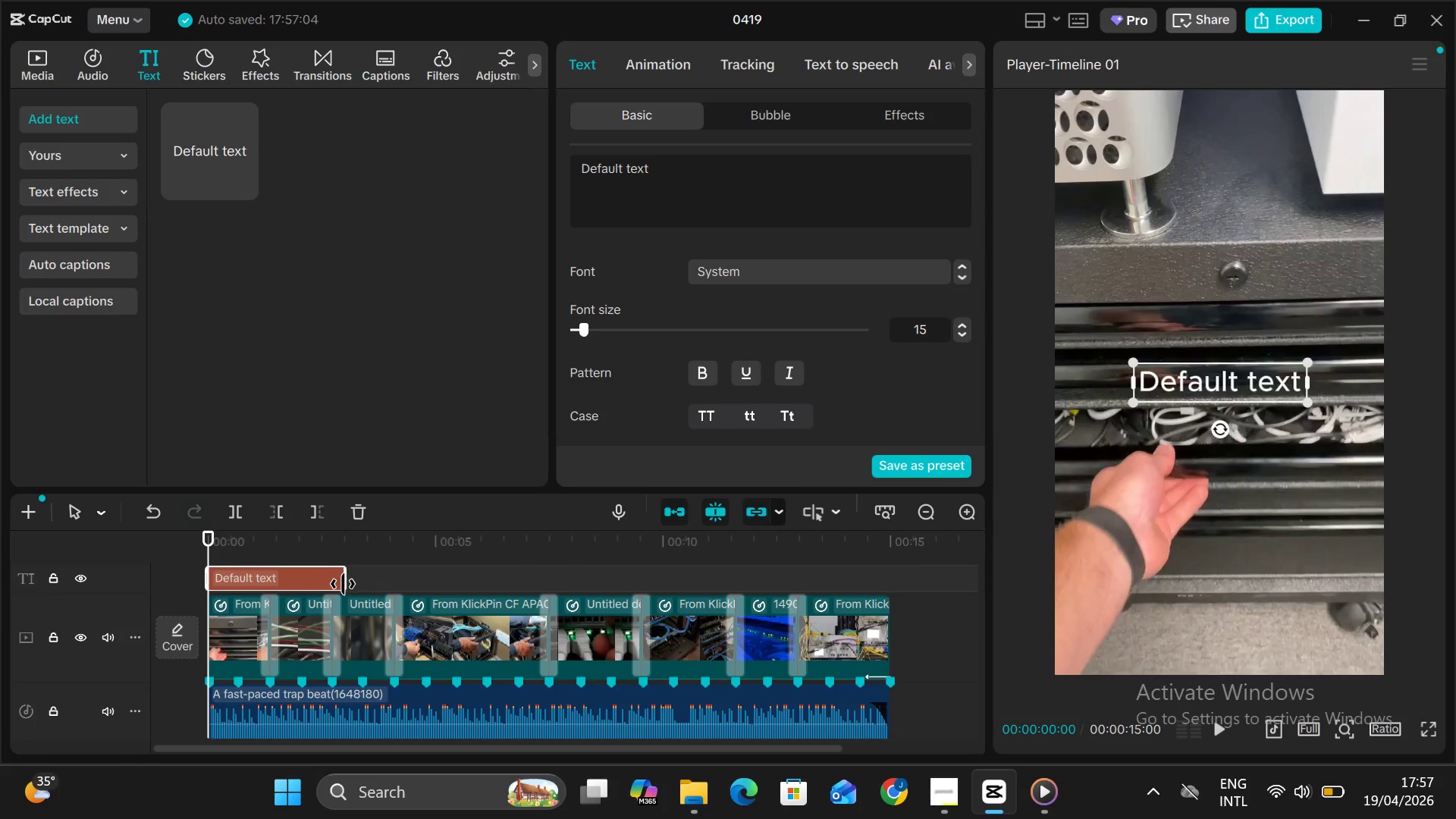 
left_click_drag(start_coordinate=[344, 573], to_coordinate=[258, 578])
 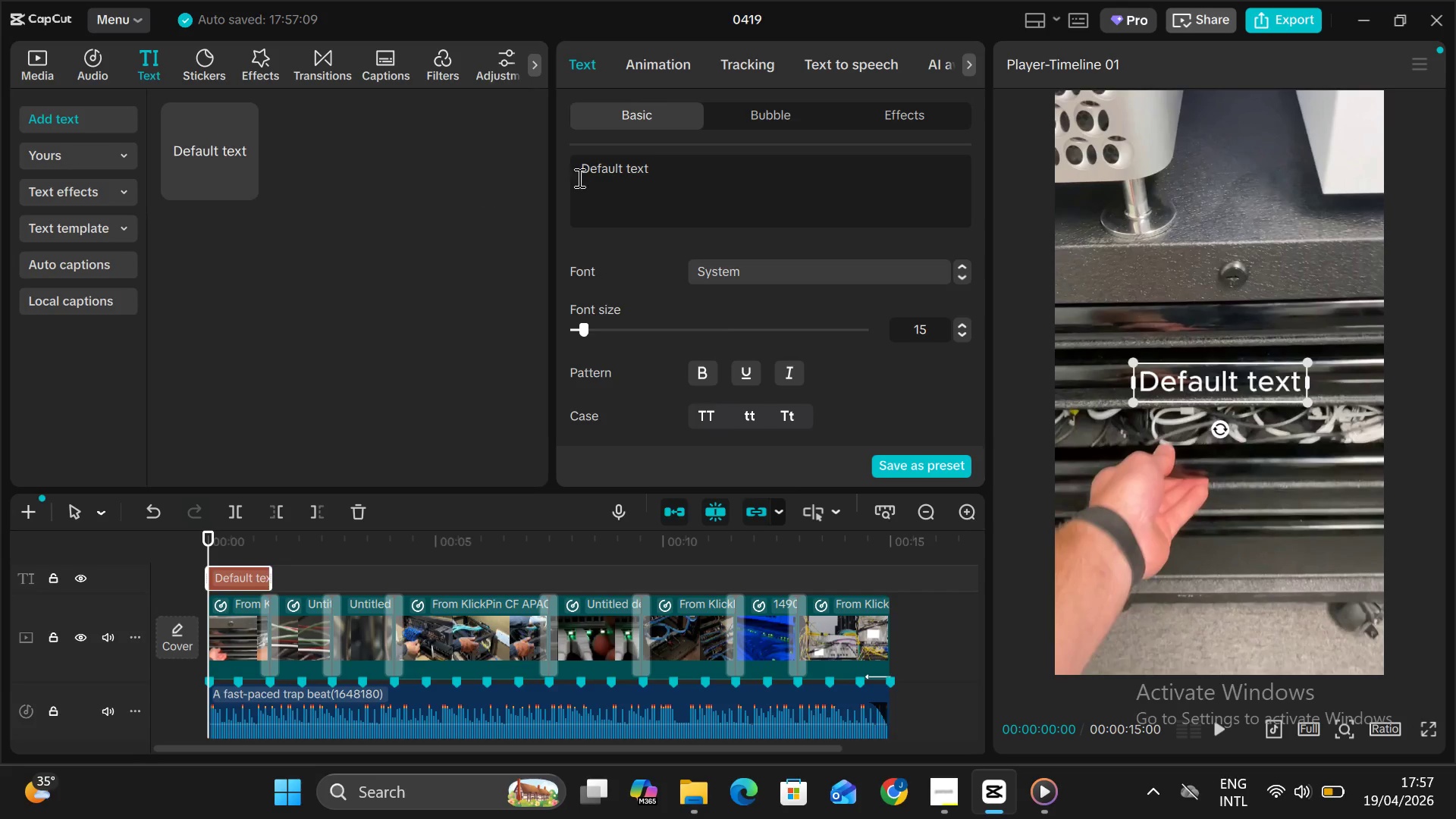 
left_click_drag(start_coordinate=[665, 174], to_coordinate=[538, 177])
 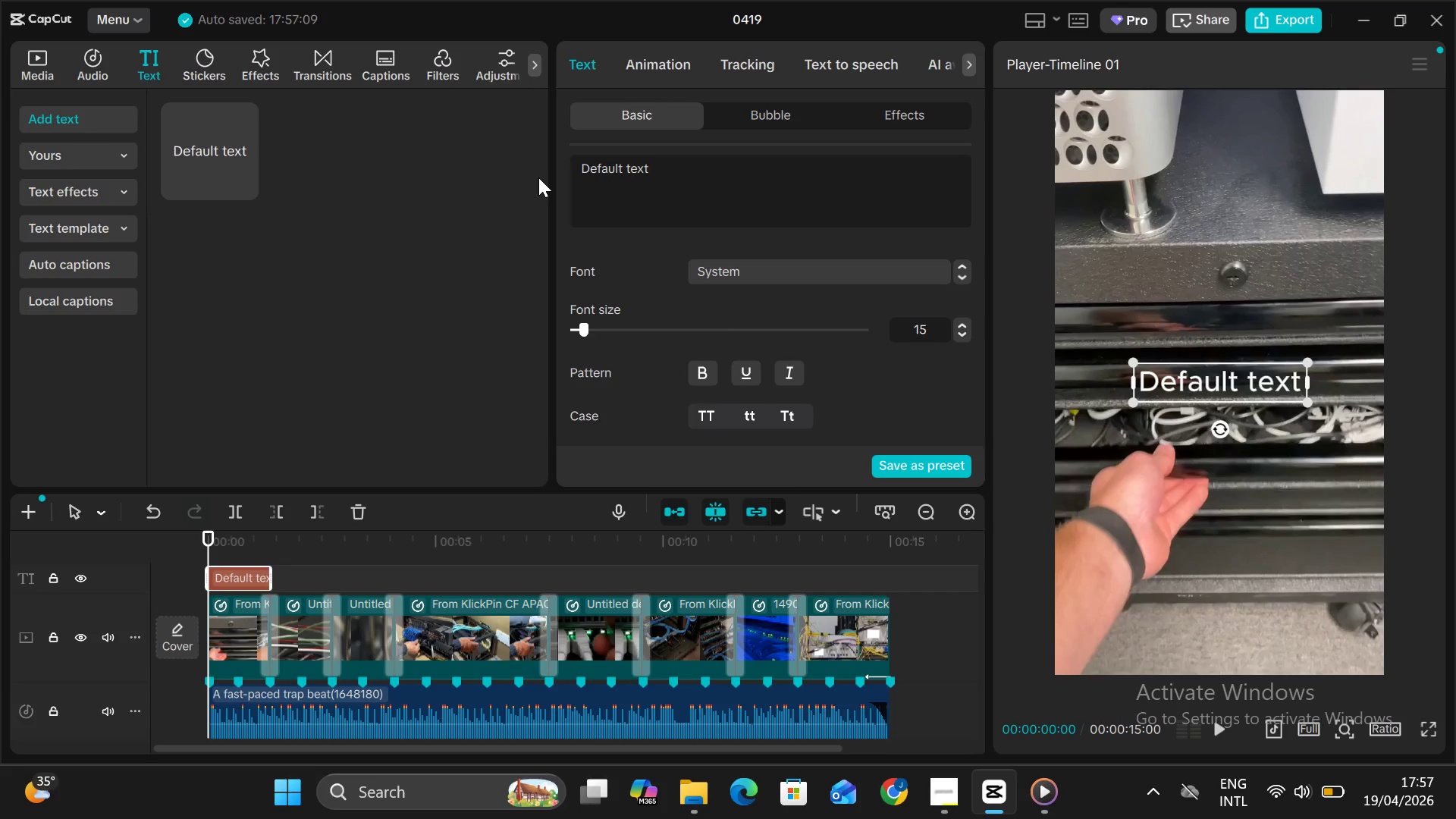 
key(Backspace)
 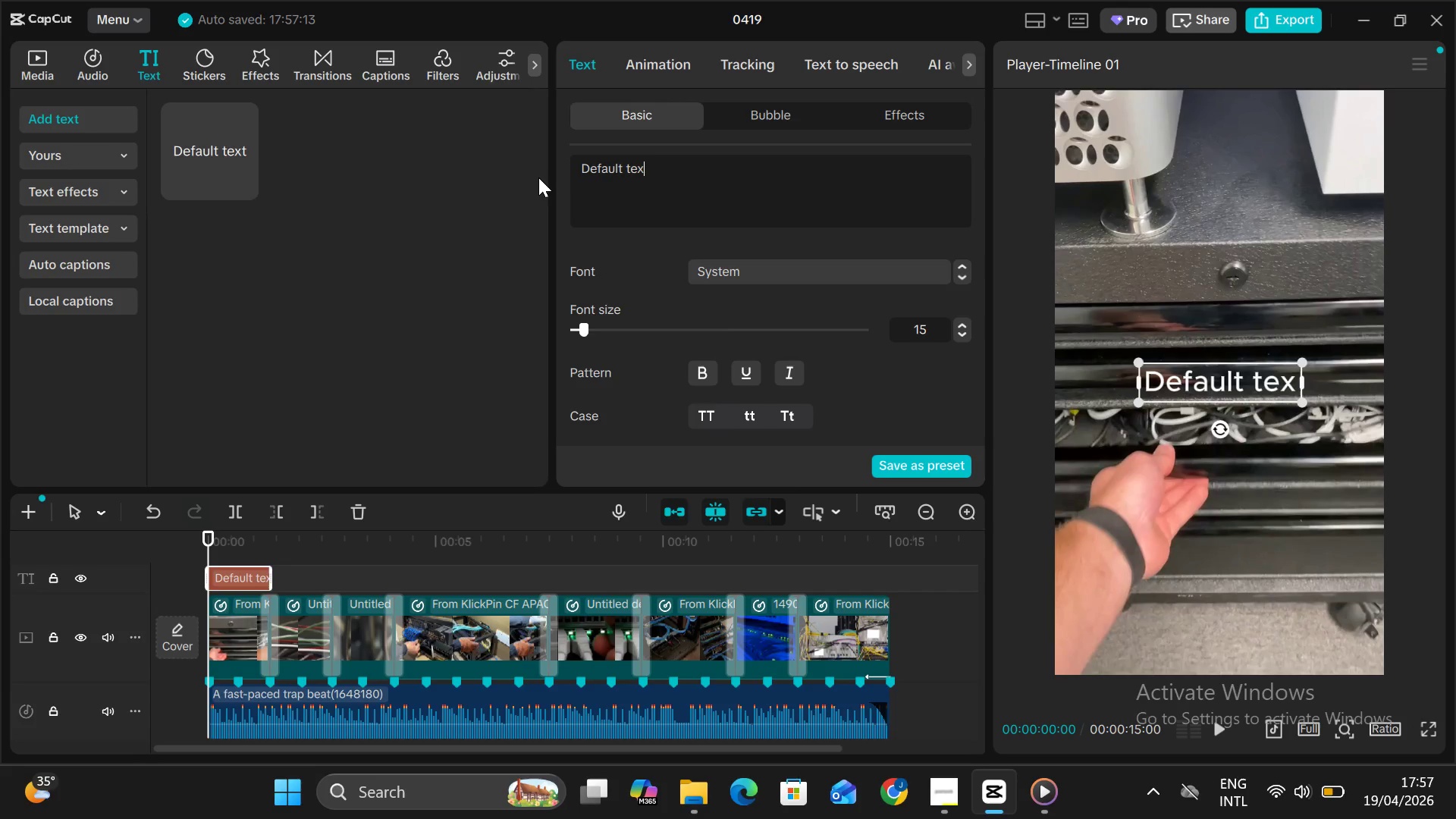 
hold_key(key=Backspace, duration=0.78)
 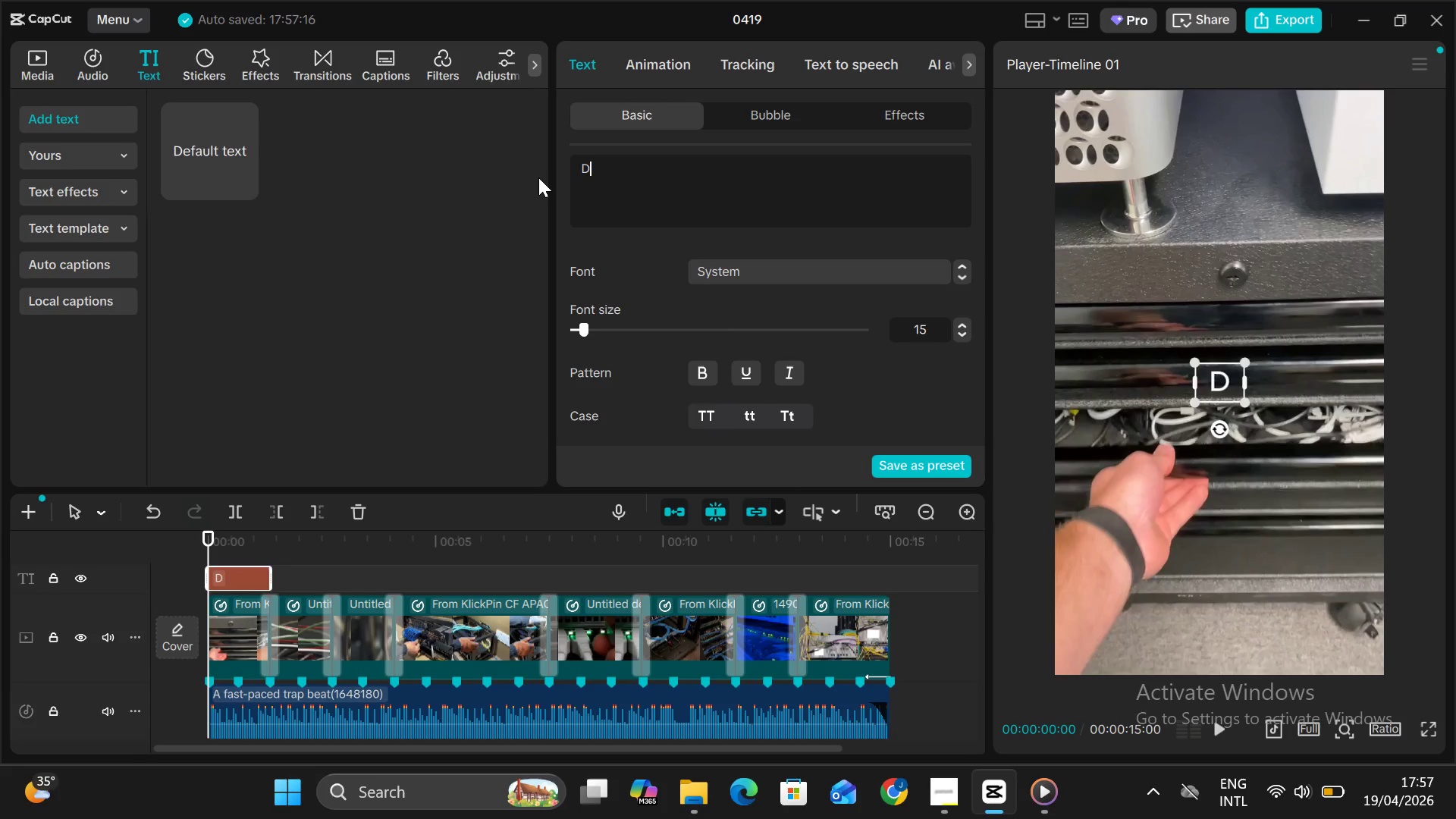 
key(Backspace)
 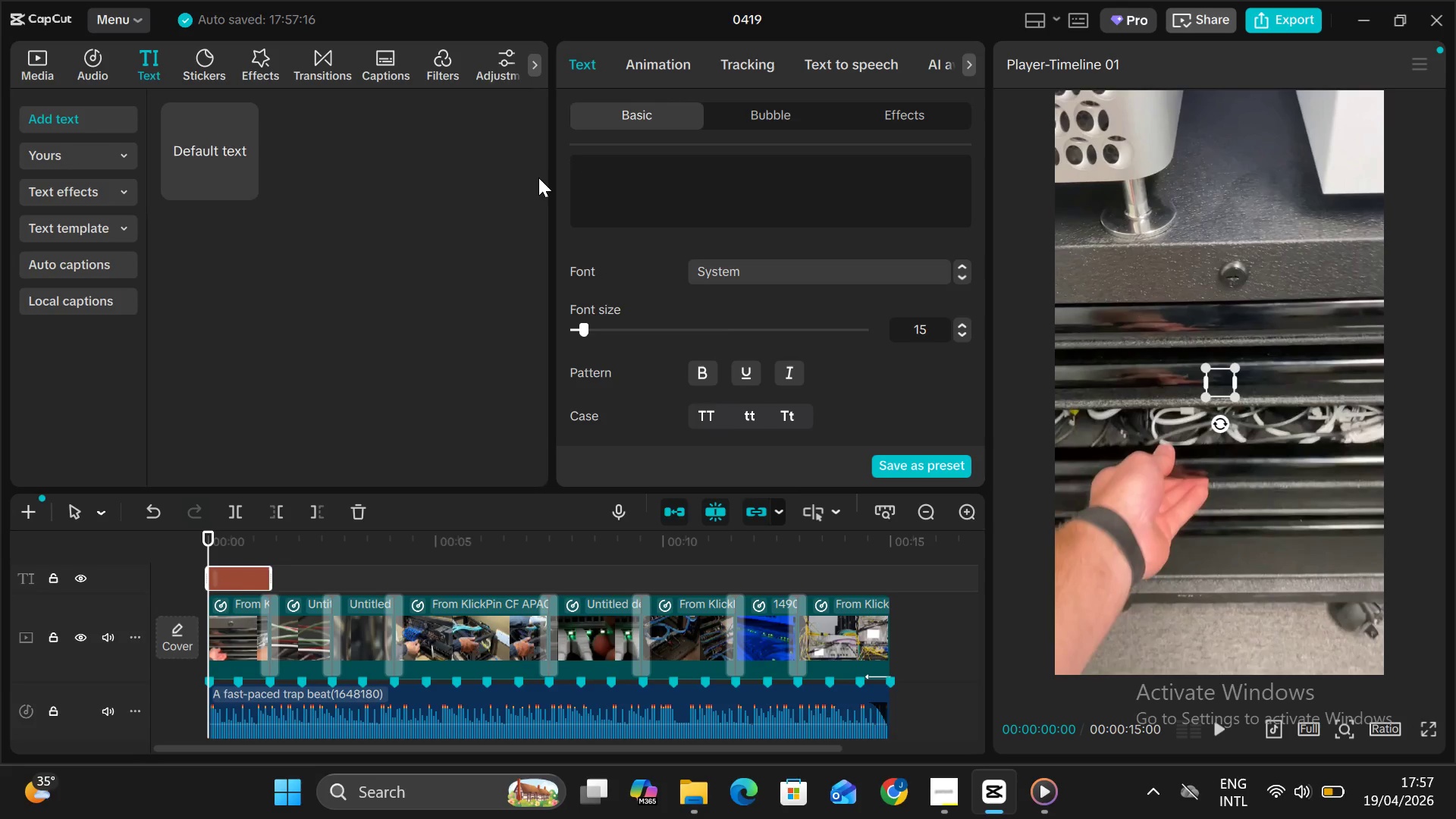 
key(Backspace)
 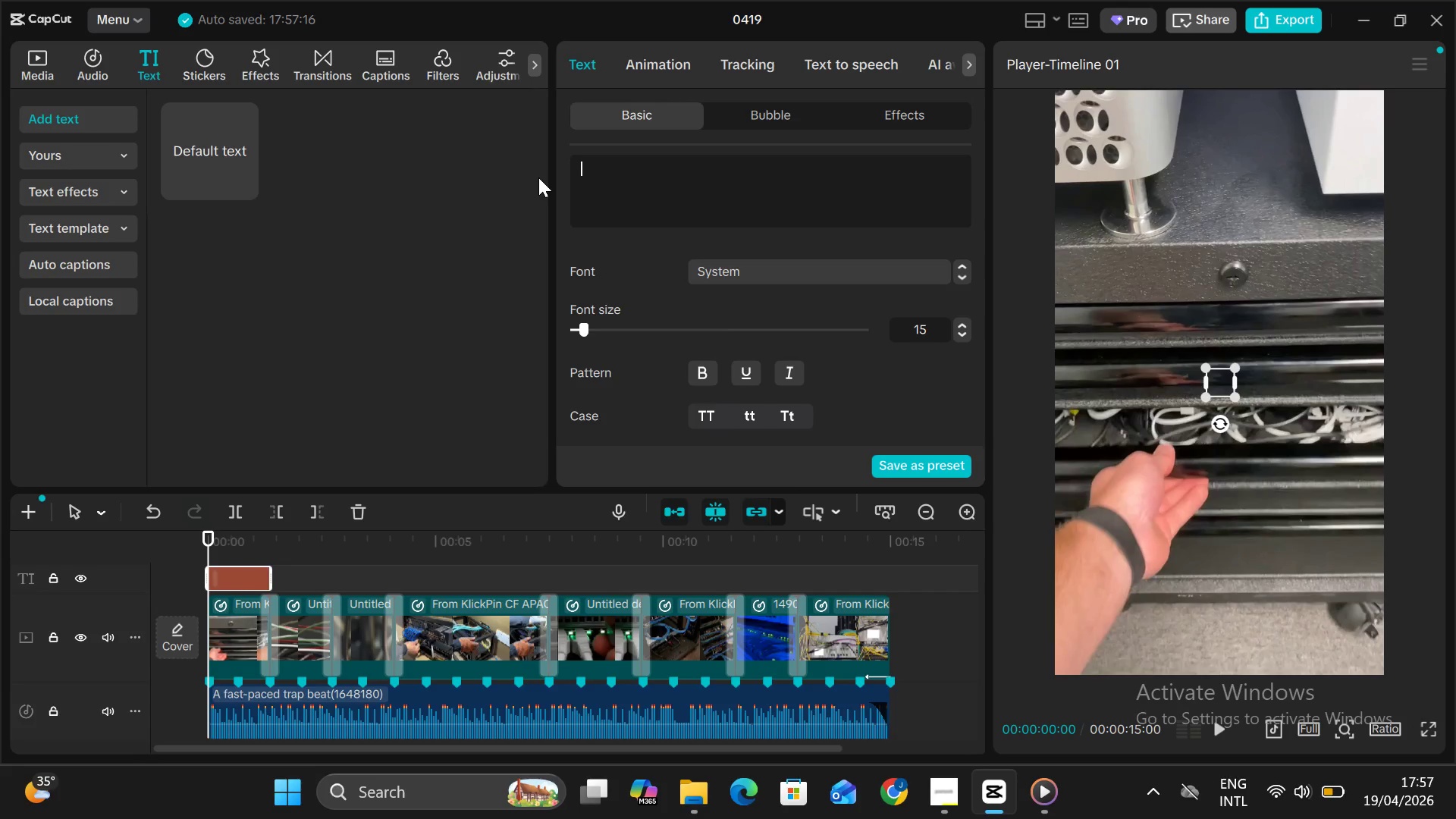 
left_click([538, 177])
 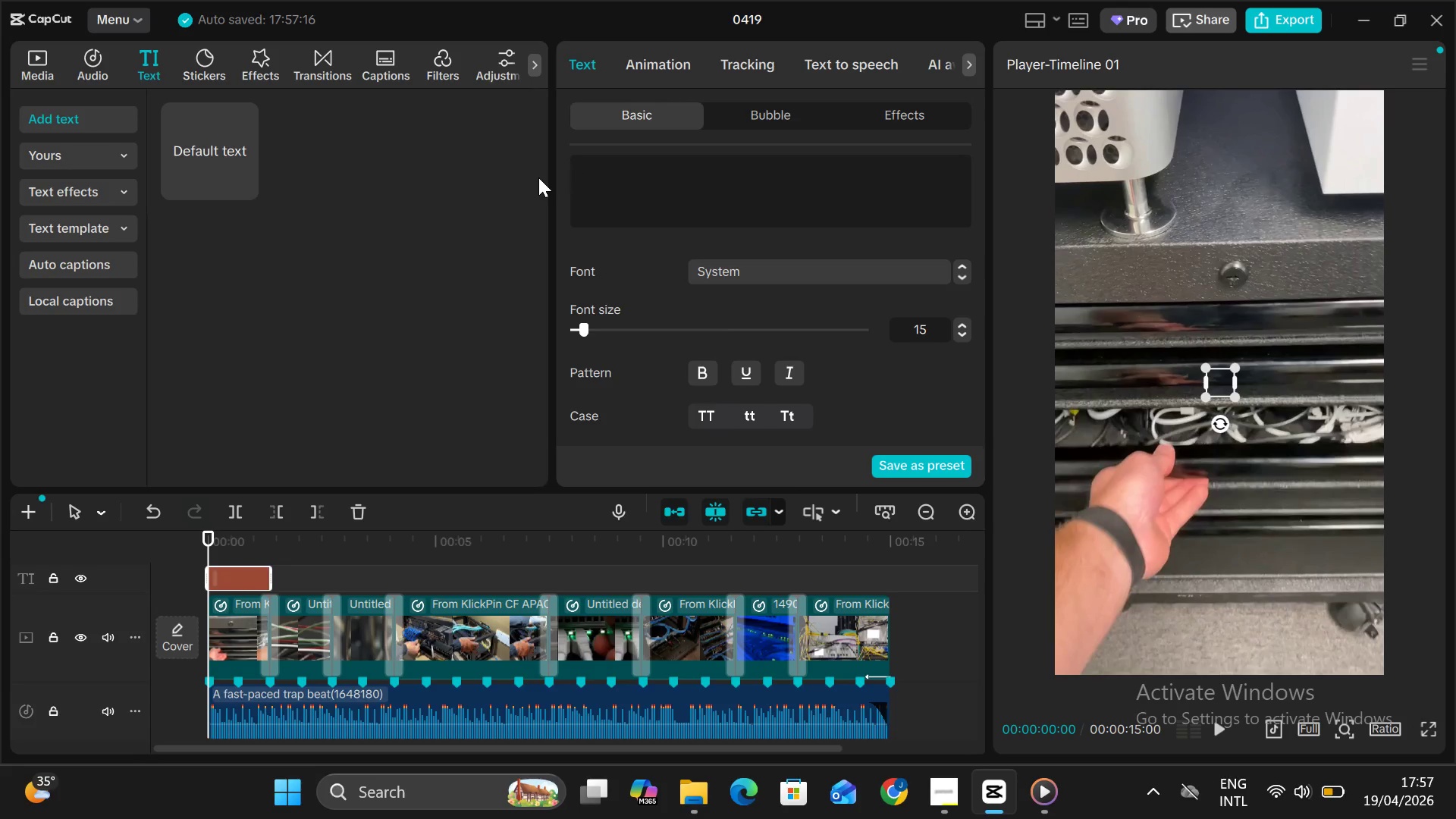 
type(FRO)
 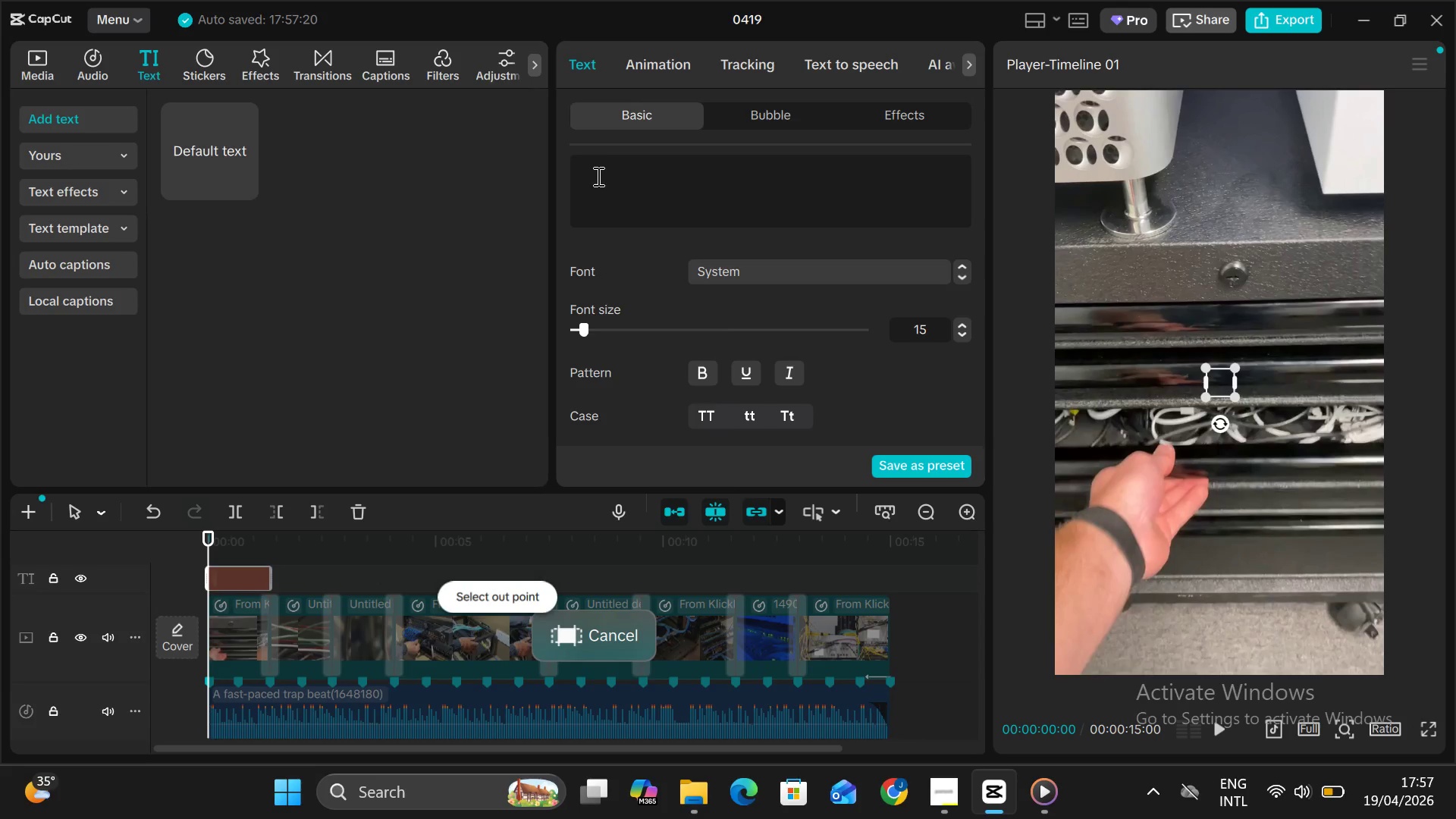 
left_click([602, 173])
 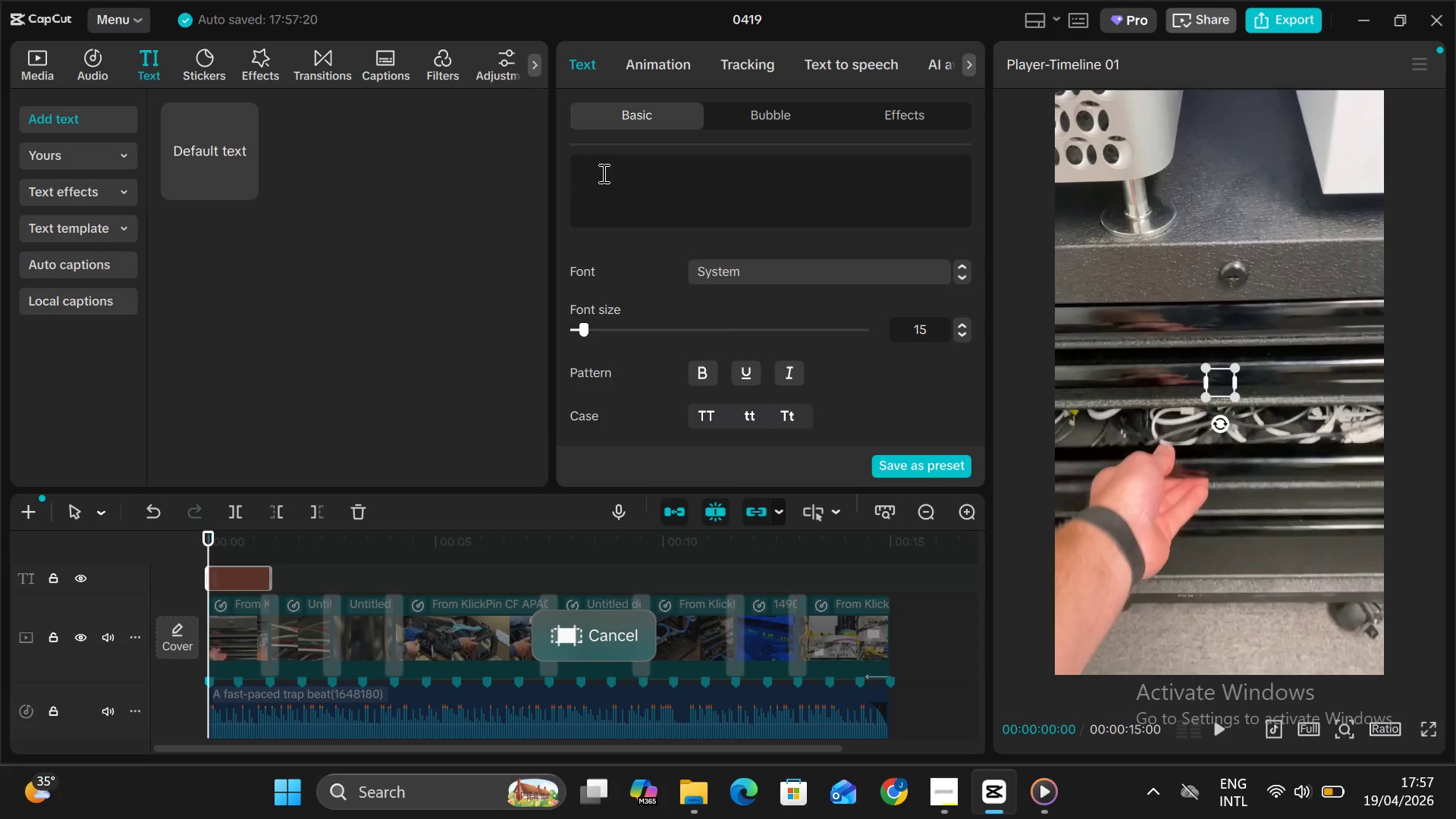 
type(FROM )
 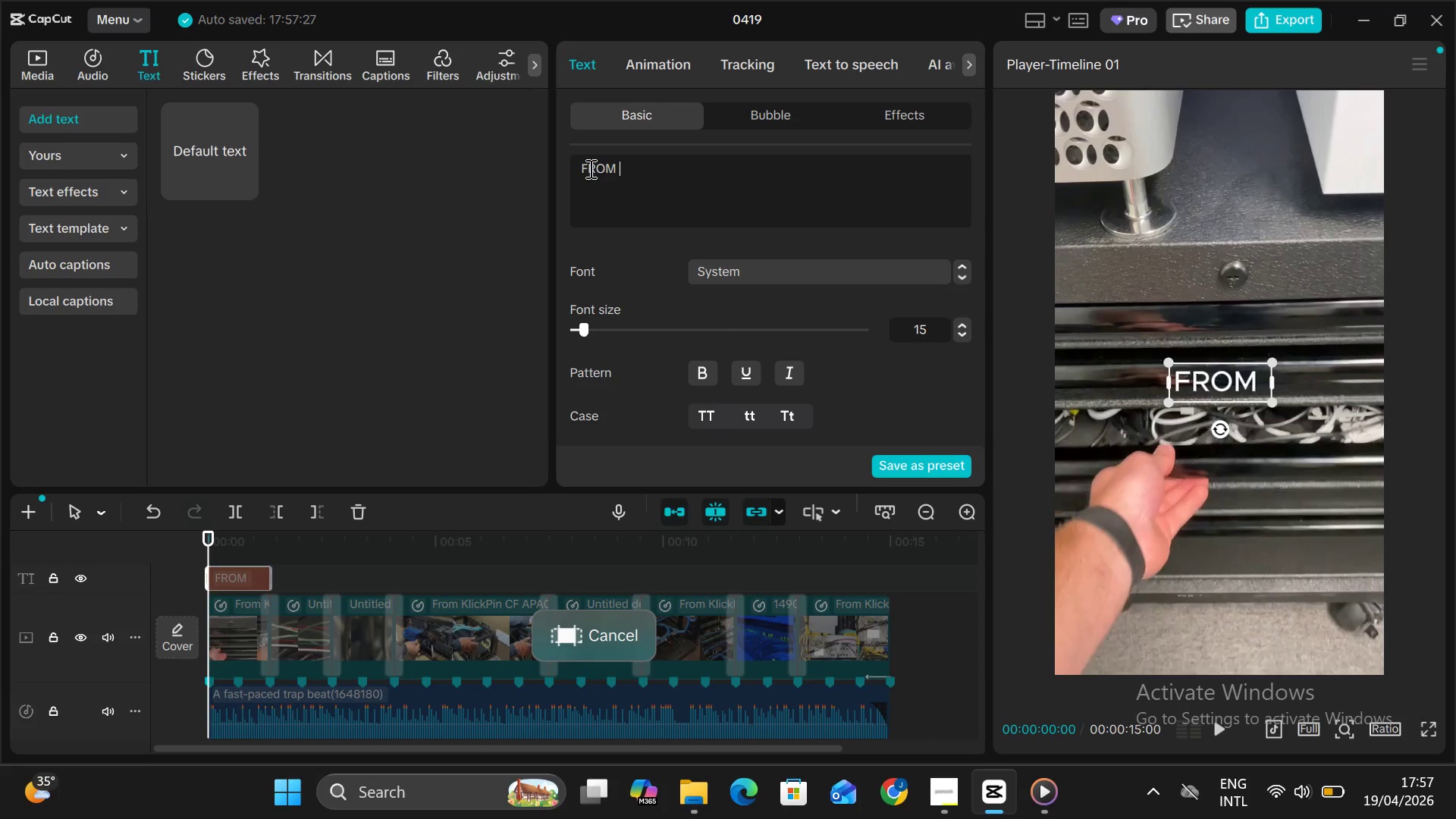 
type(CHOAS)
 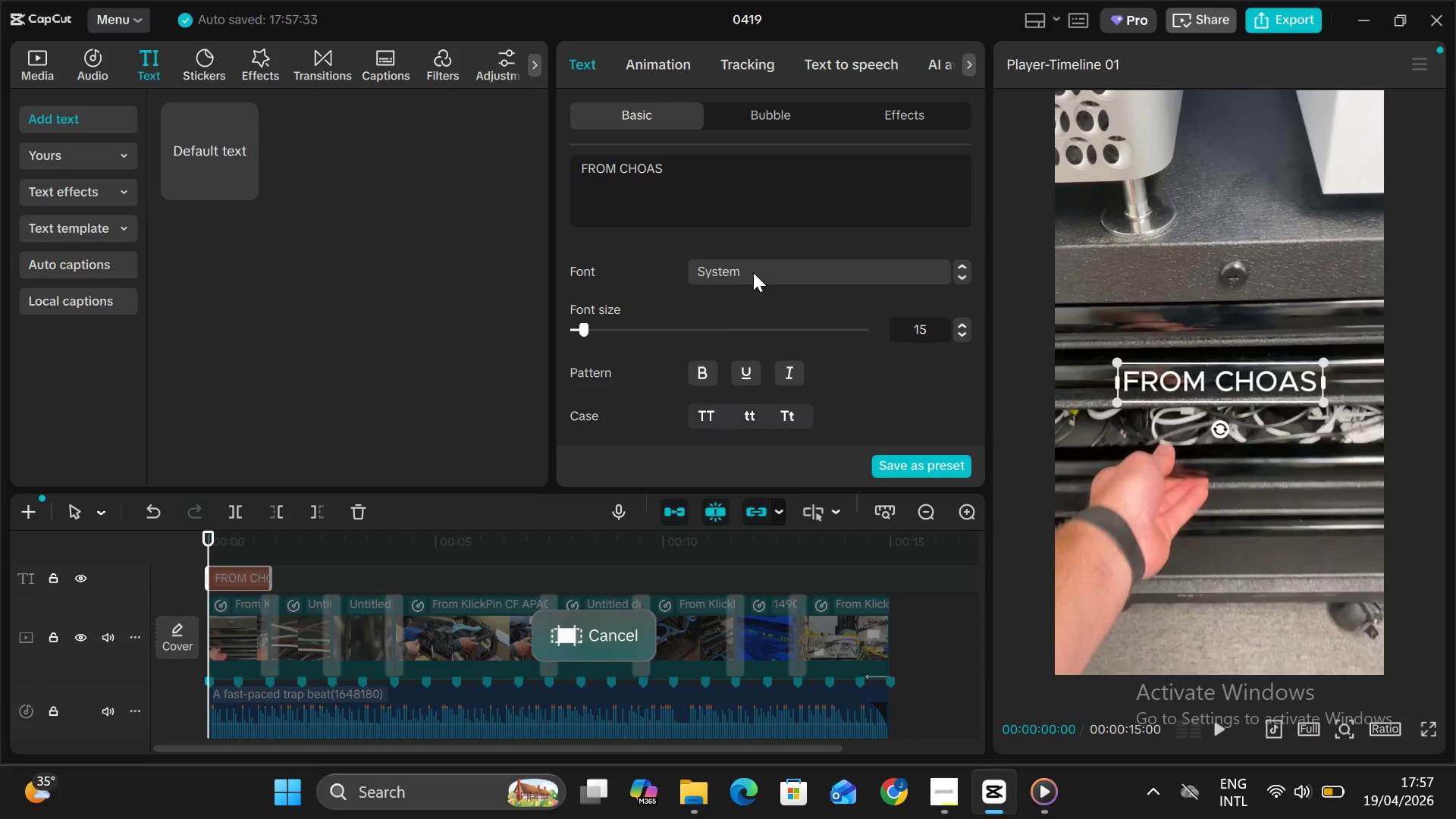 
wait(6.86)
 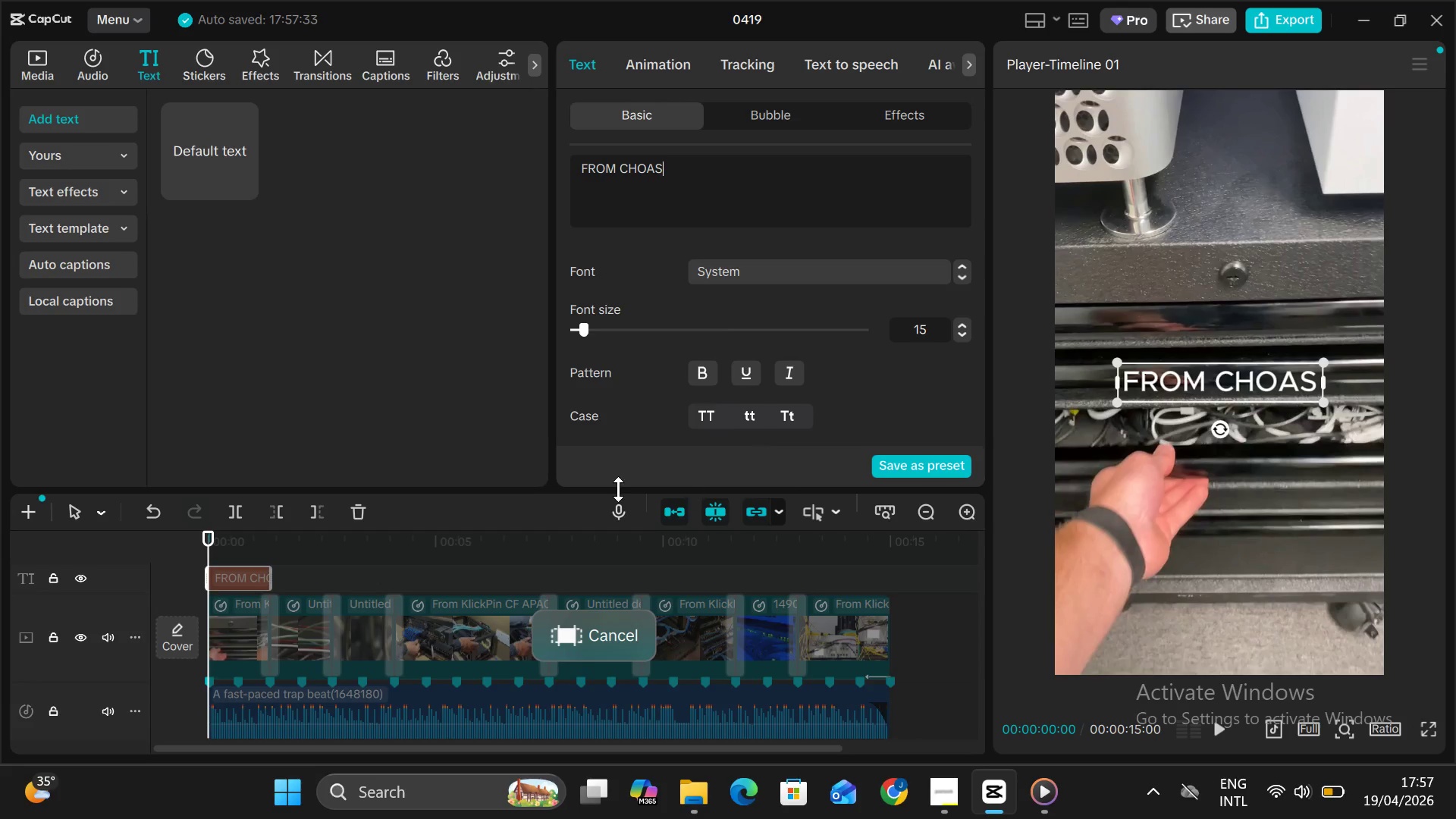 
left_click([771, 269])
 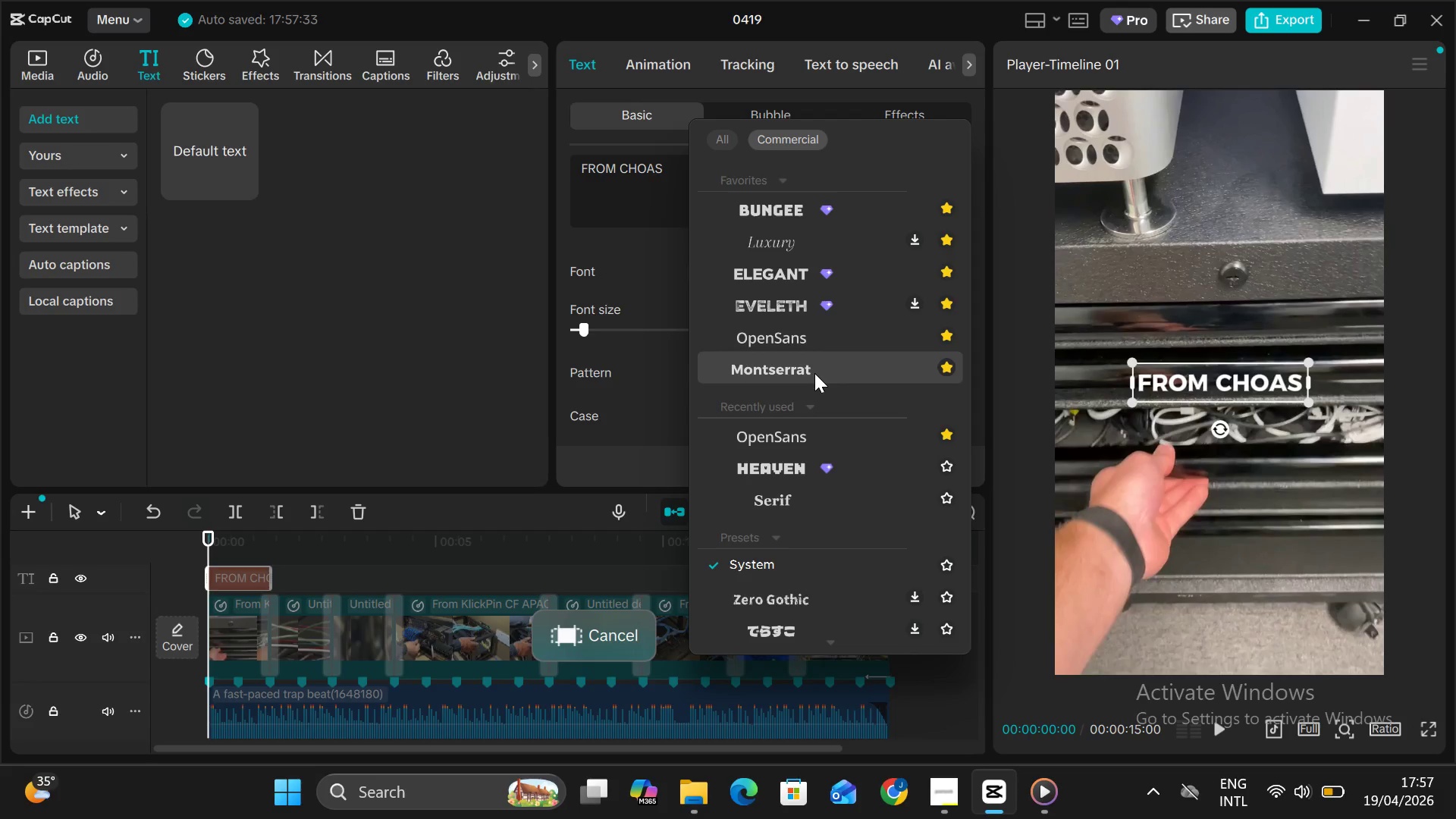 
scroll: coordinate [776, 563], scroll_direction: none, amount: 0.0
 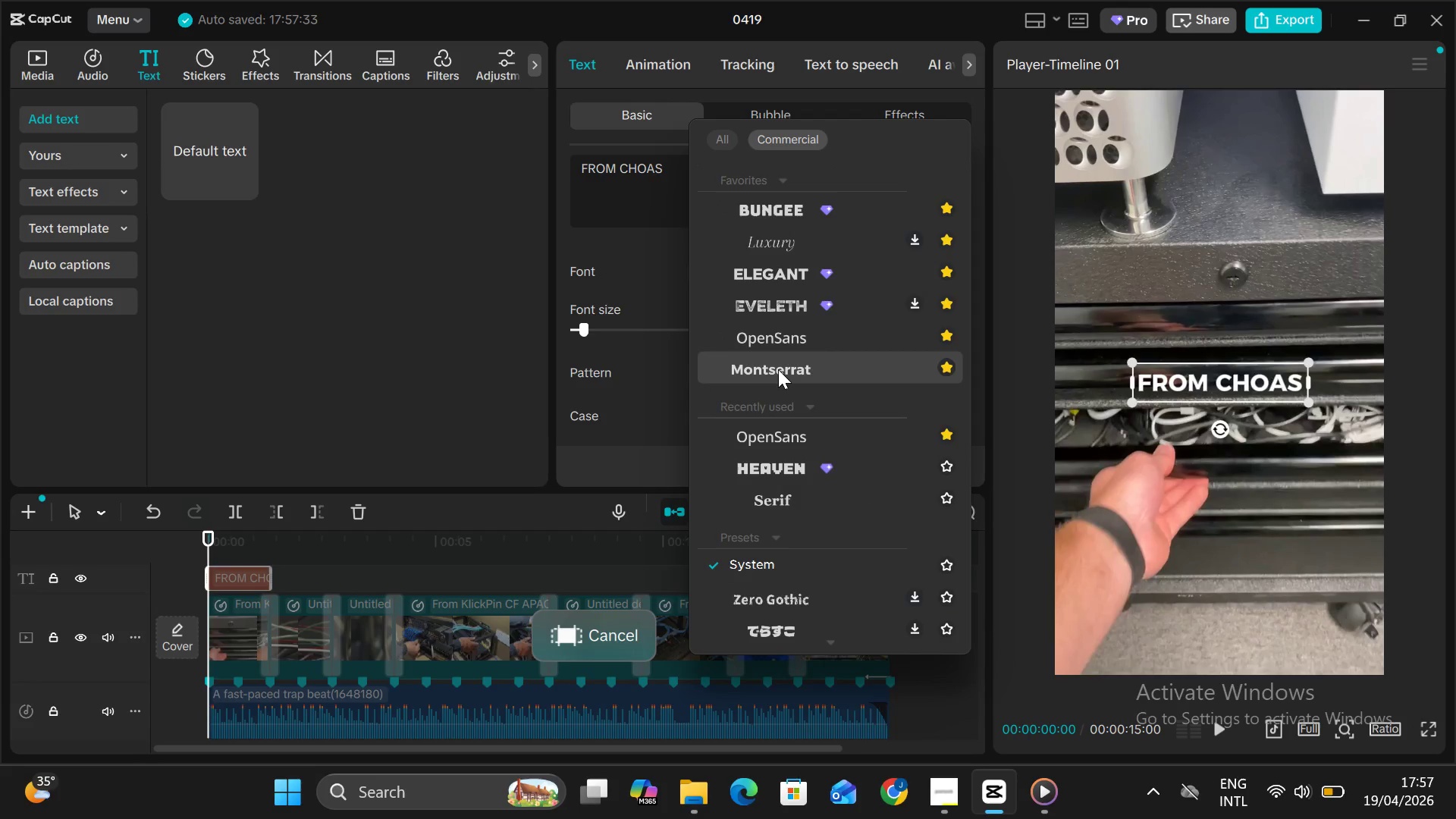 
left_click([778, 369])
 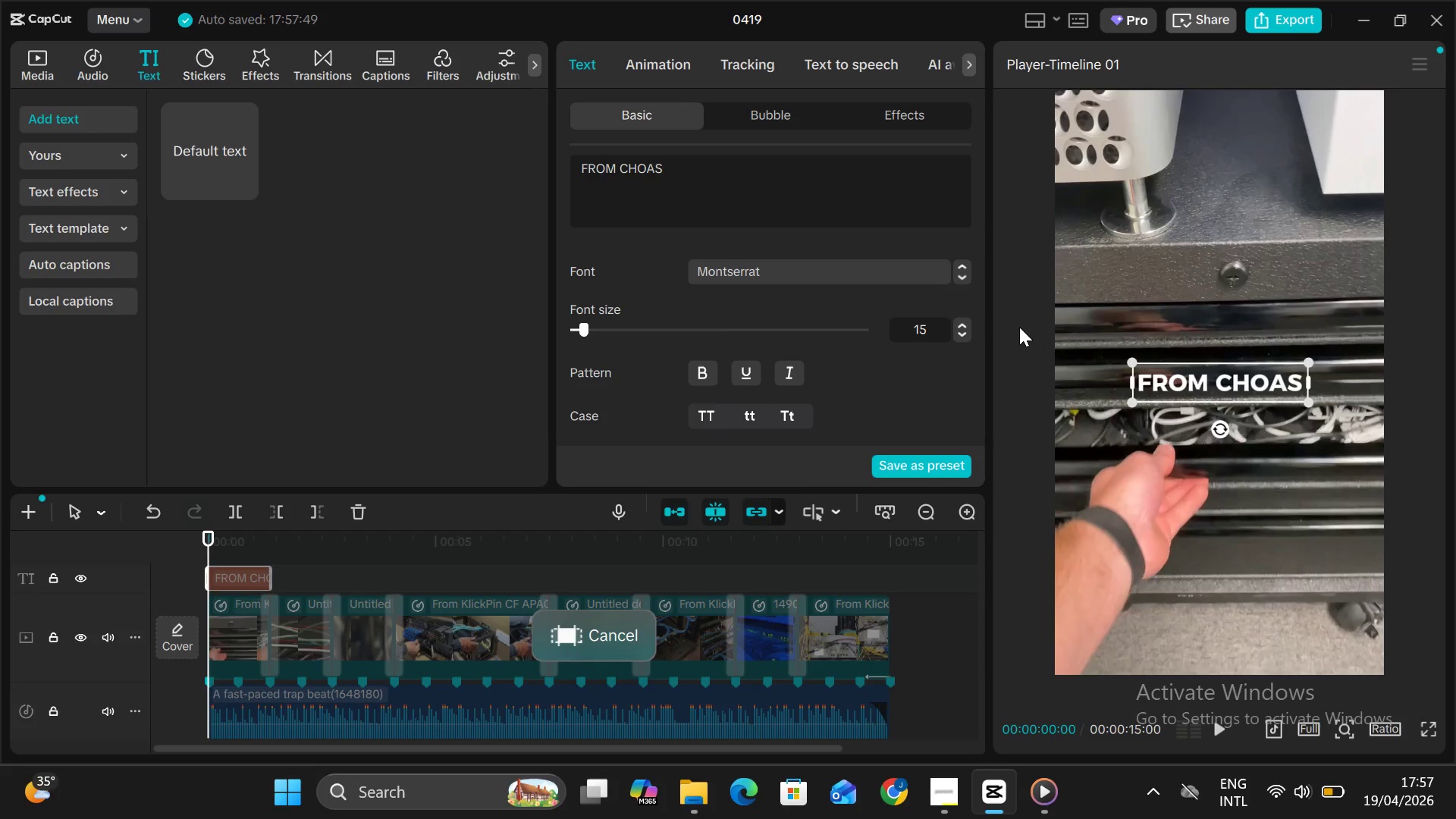 
wait(5.23)
 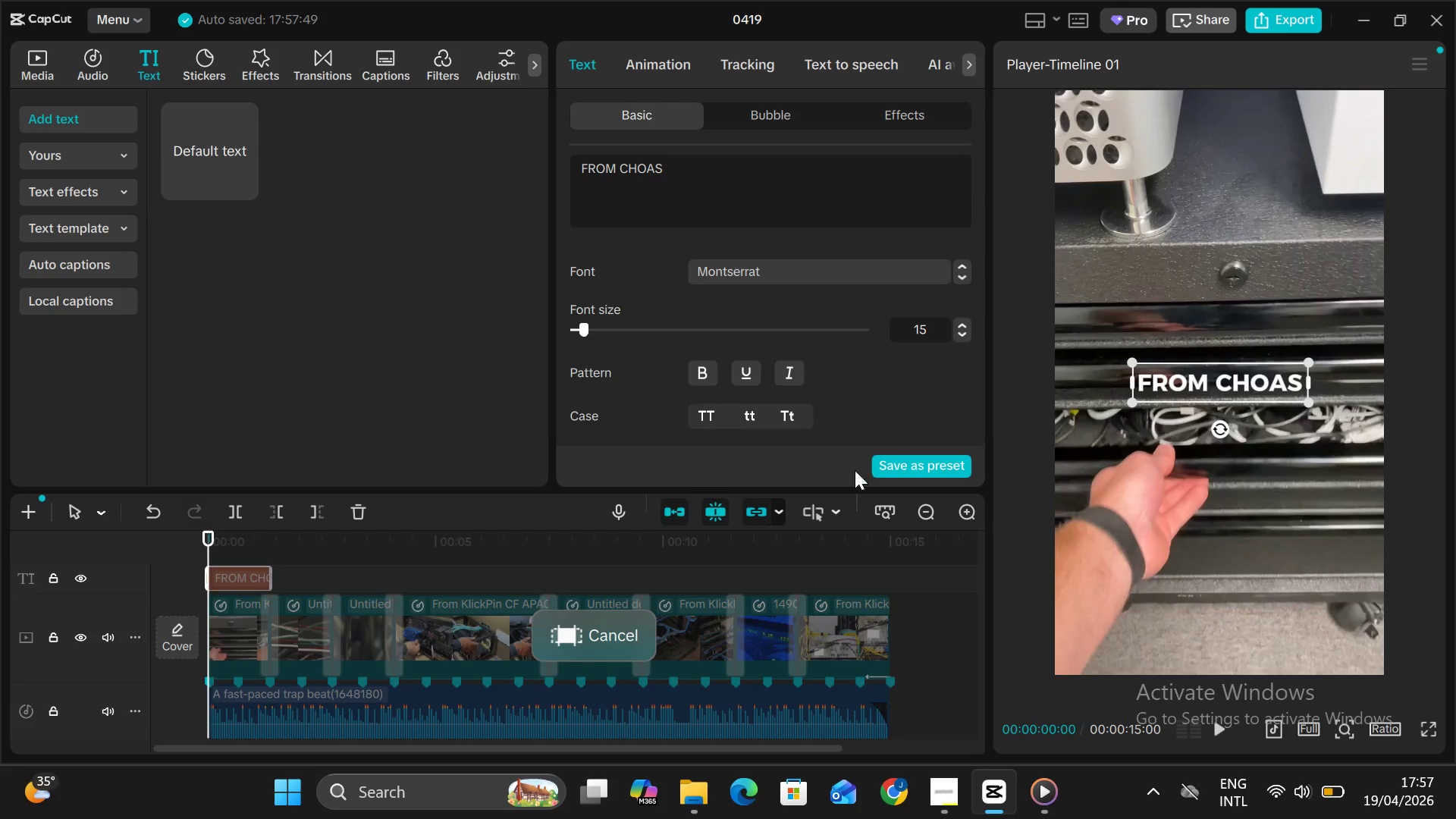 
scroll: coordinate [644, 399], scroll_direction: down, amount: 67.0
 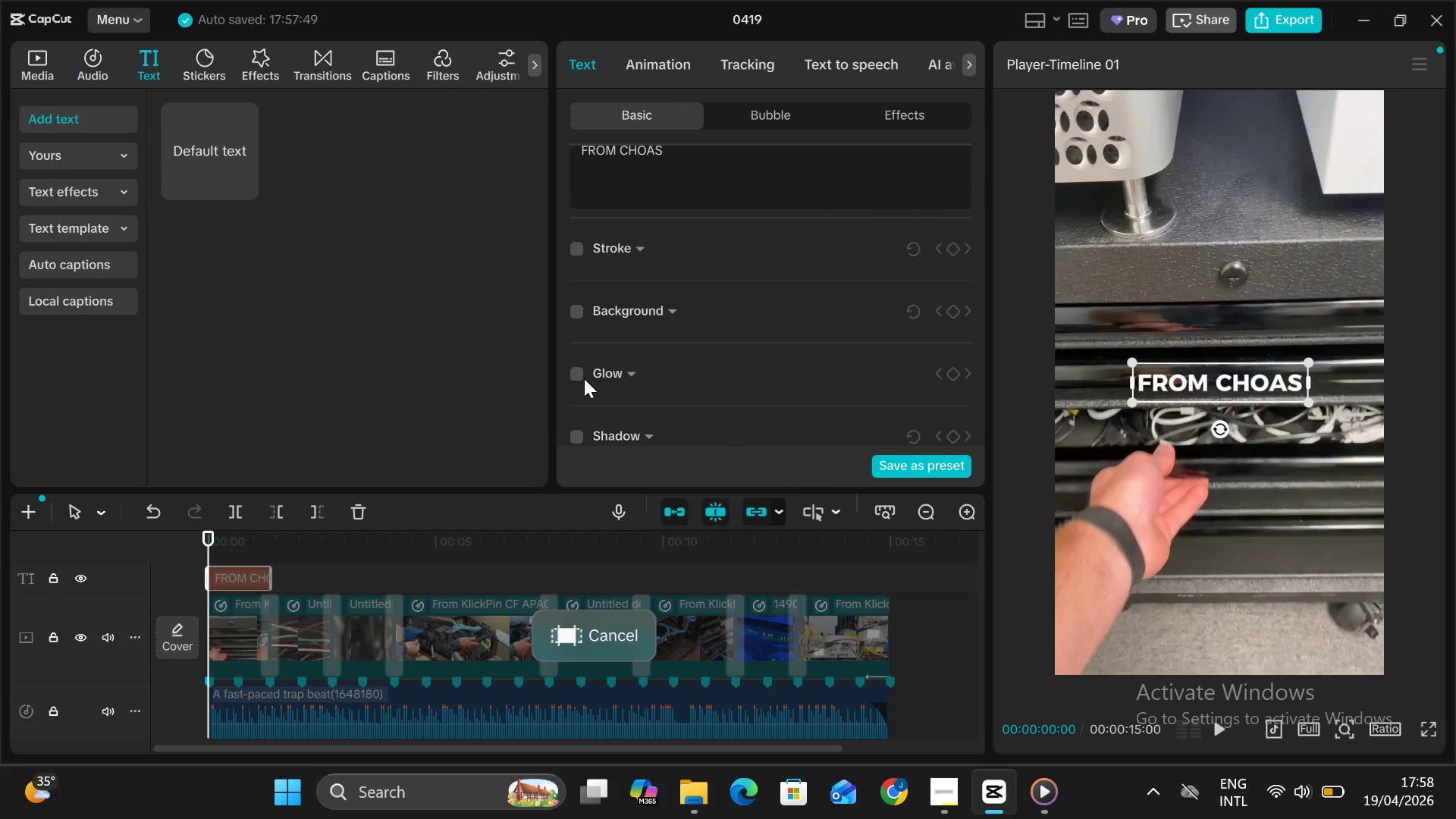 
left_click([583, 377])
 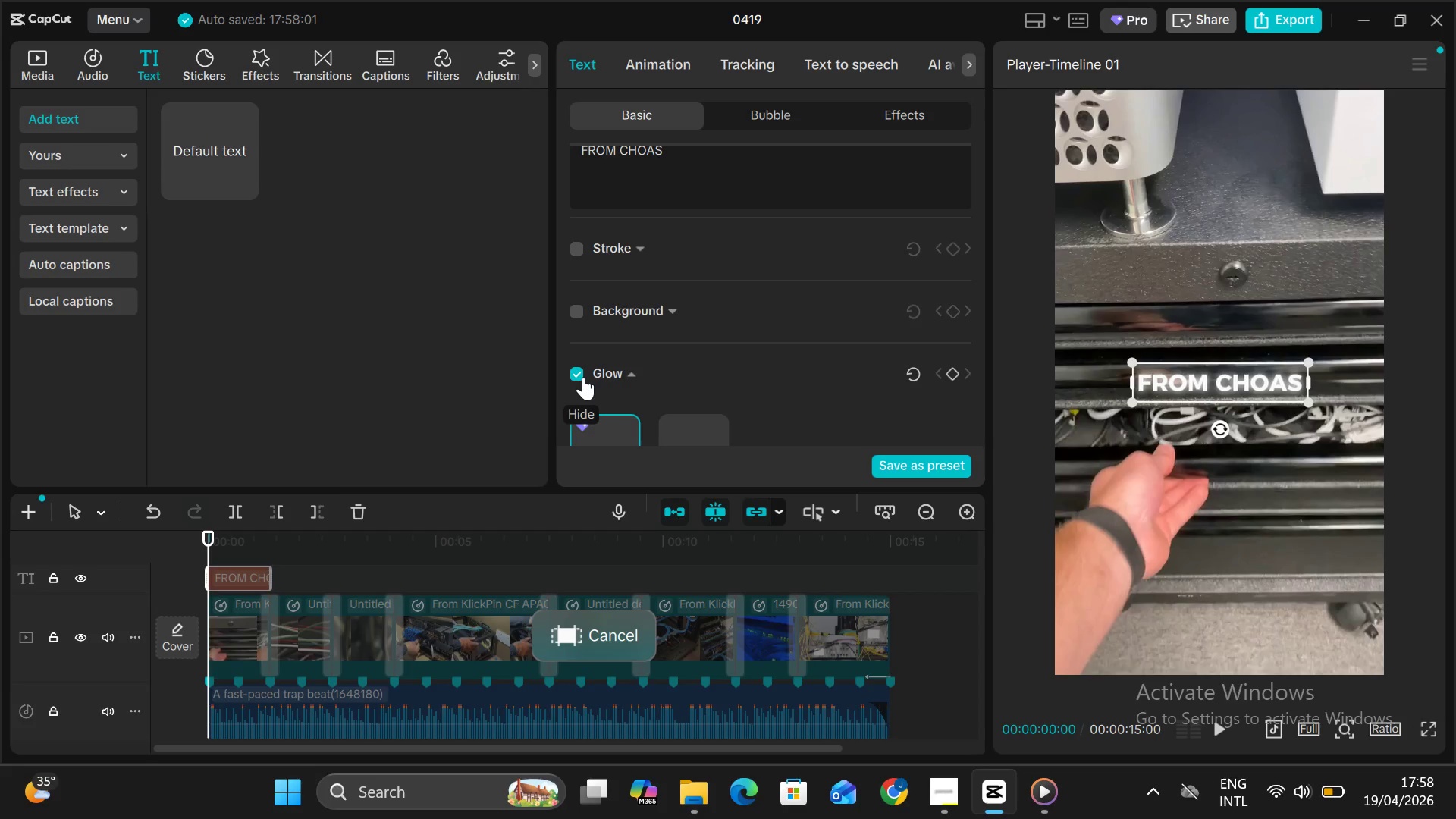 
scroll: coordinate [583, 377], scroll_direction: down, amount: 26.0
 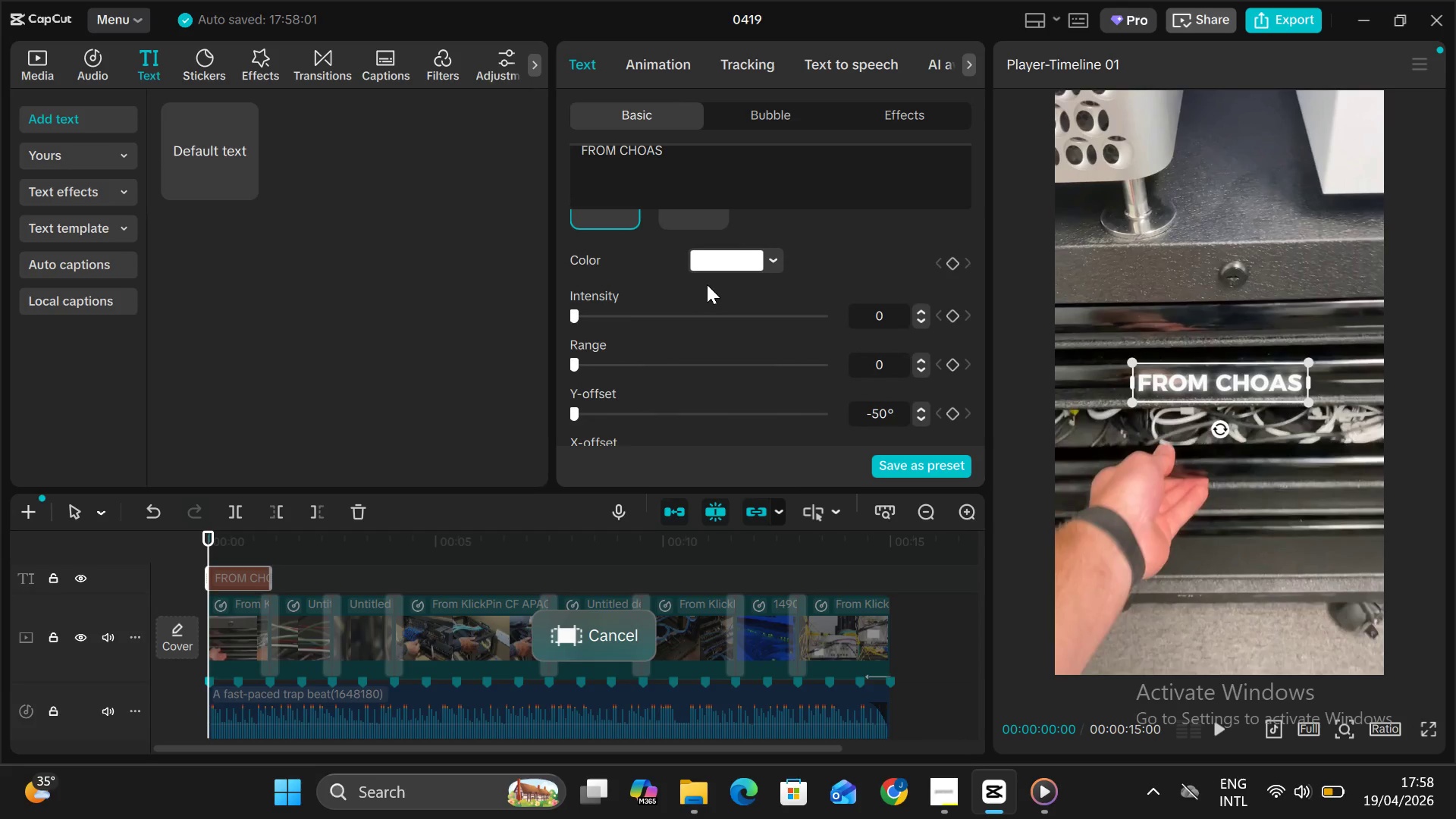 
left_click([707, 284])
 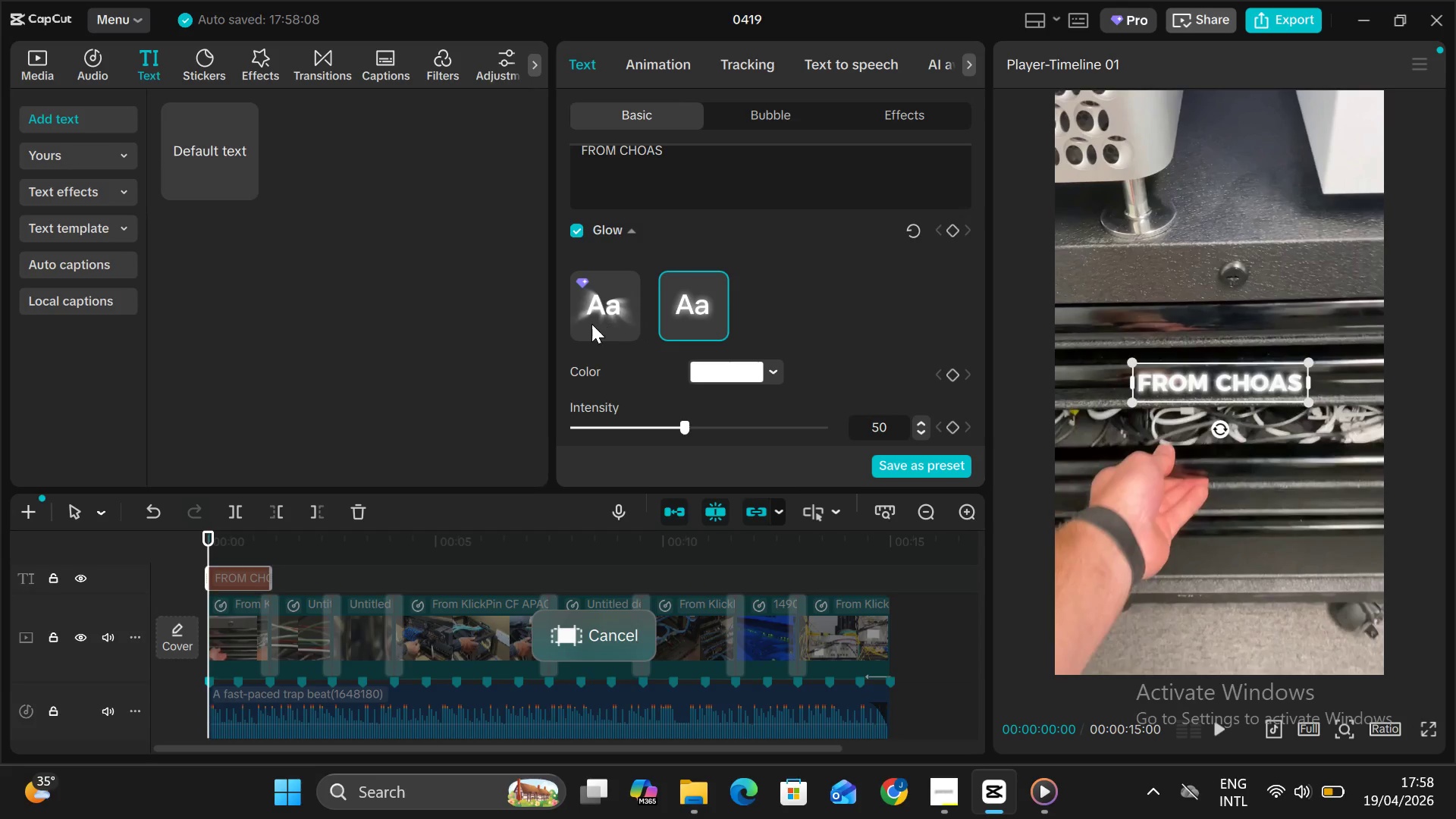 
scroll: coordinate [707, 284], scroll_direction: up, amount: 10.0
 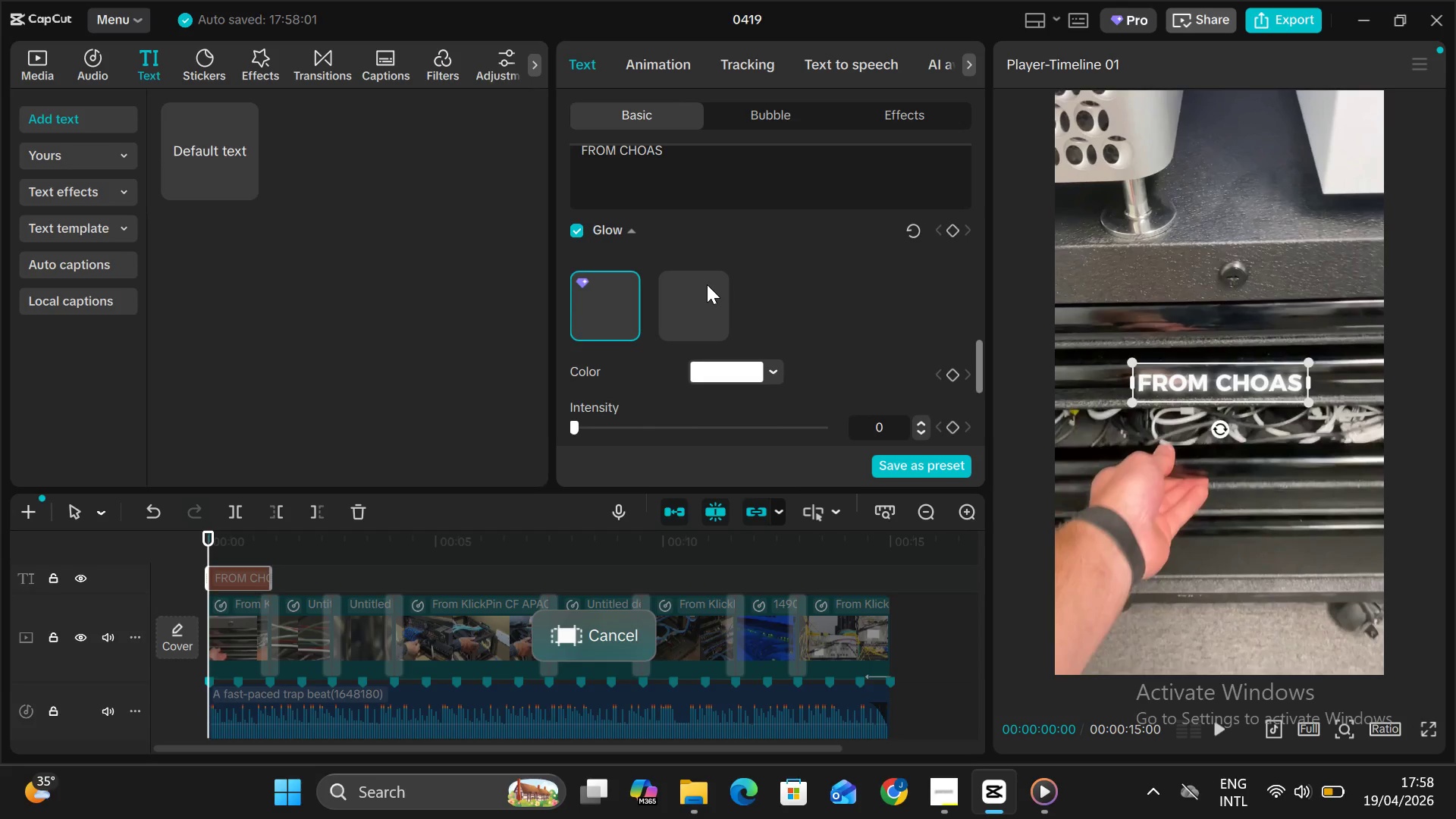 
left_click([591, 323])
 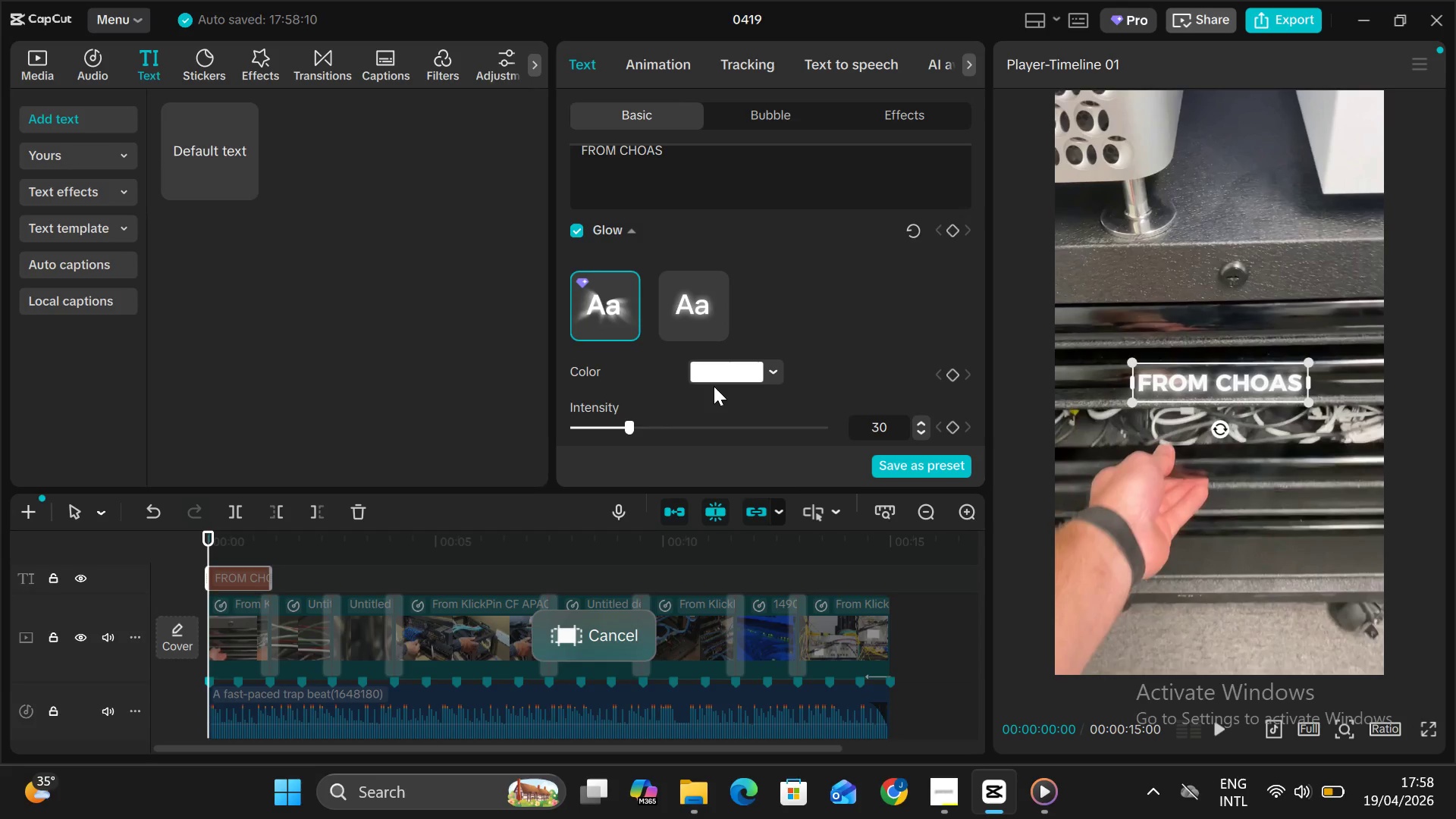 
scroll: coordinate [714, 386], scroll_direction: down, amount: 10.0
 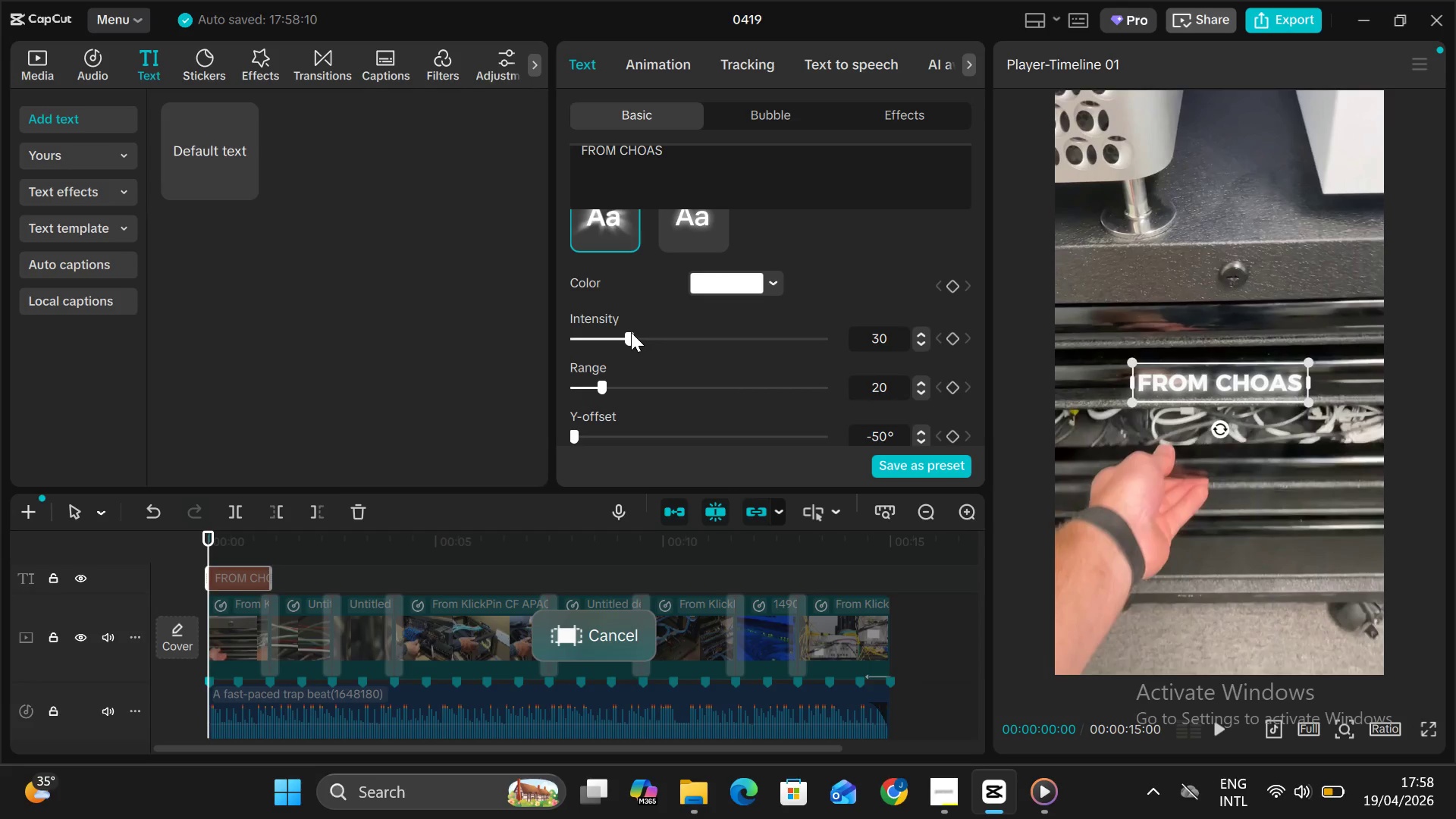 
left_click_drag(start_coordinate=[631, 332], to_coordinate=[576, 338])
 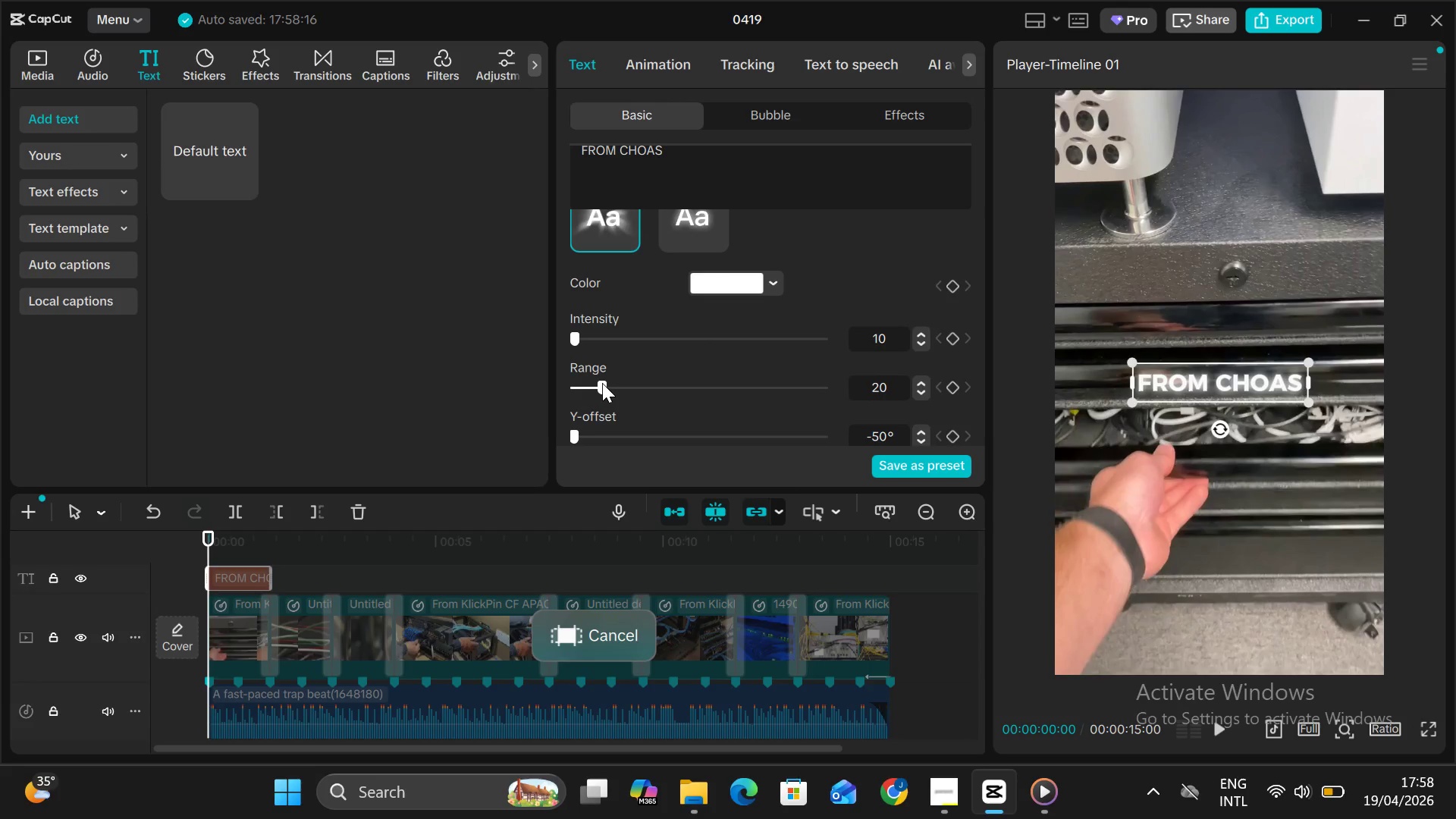 
left_click_drag(start_coordinate=[602, 383], to_coordinate=[535, 373])
 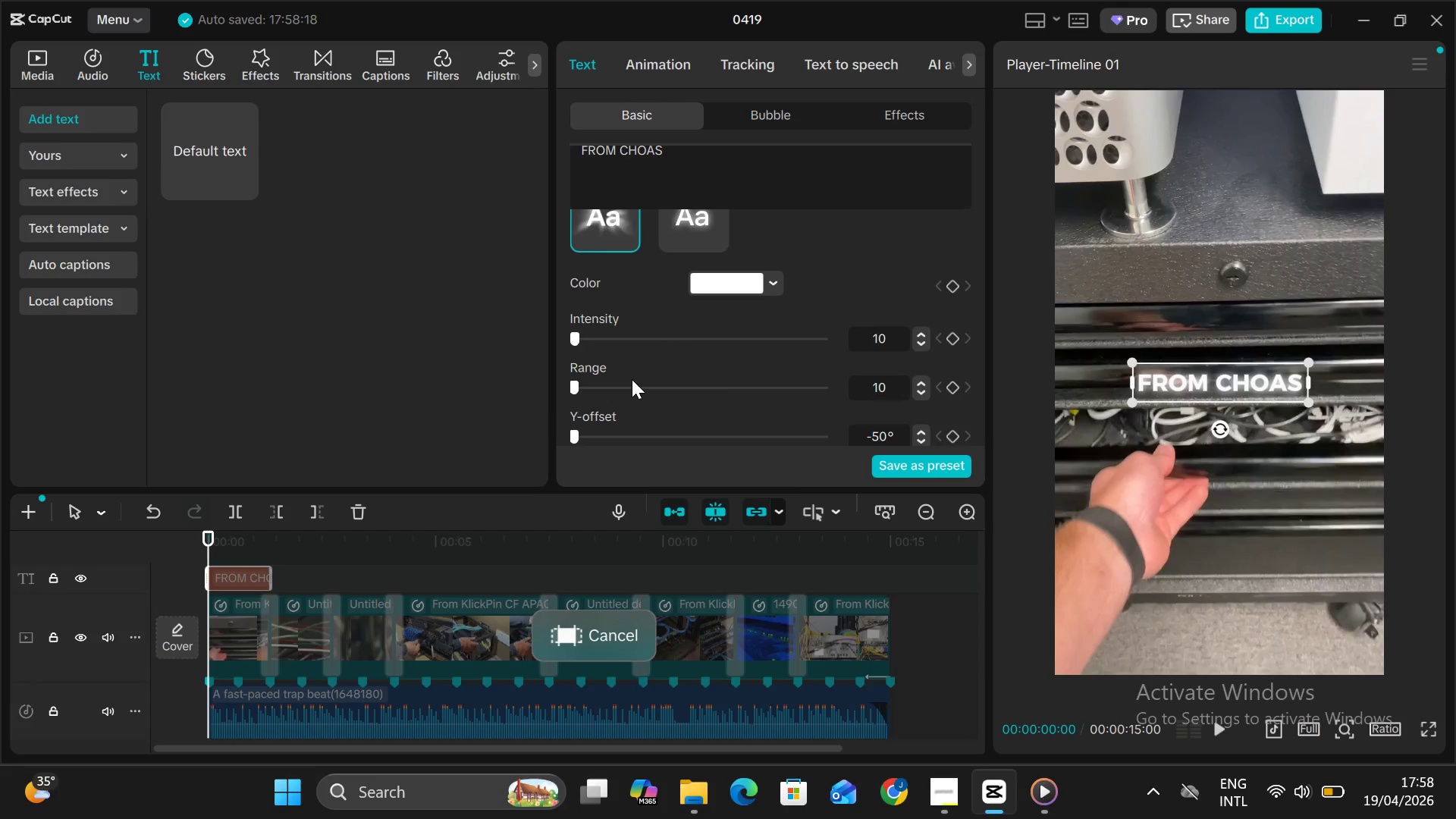 
scroll: coordinate [632, 379], scroll_direction: down, amount: 4.0
 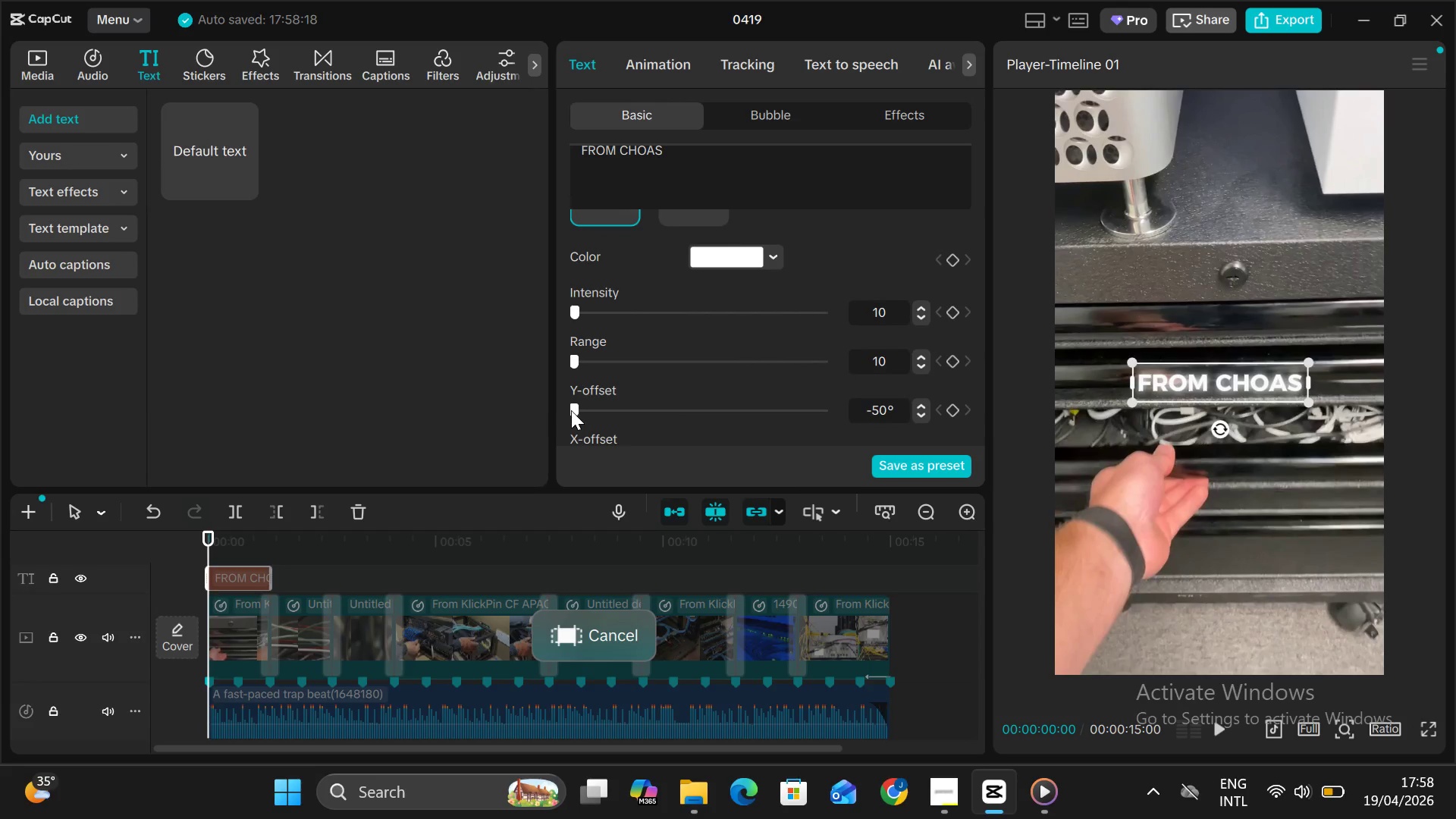 
left_click_drag(start_coordinate=[571, 410], to_coordinate=[546, 416])
 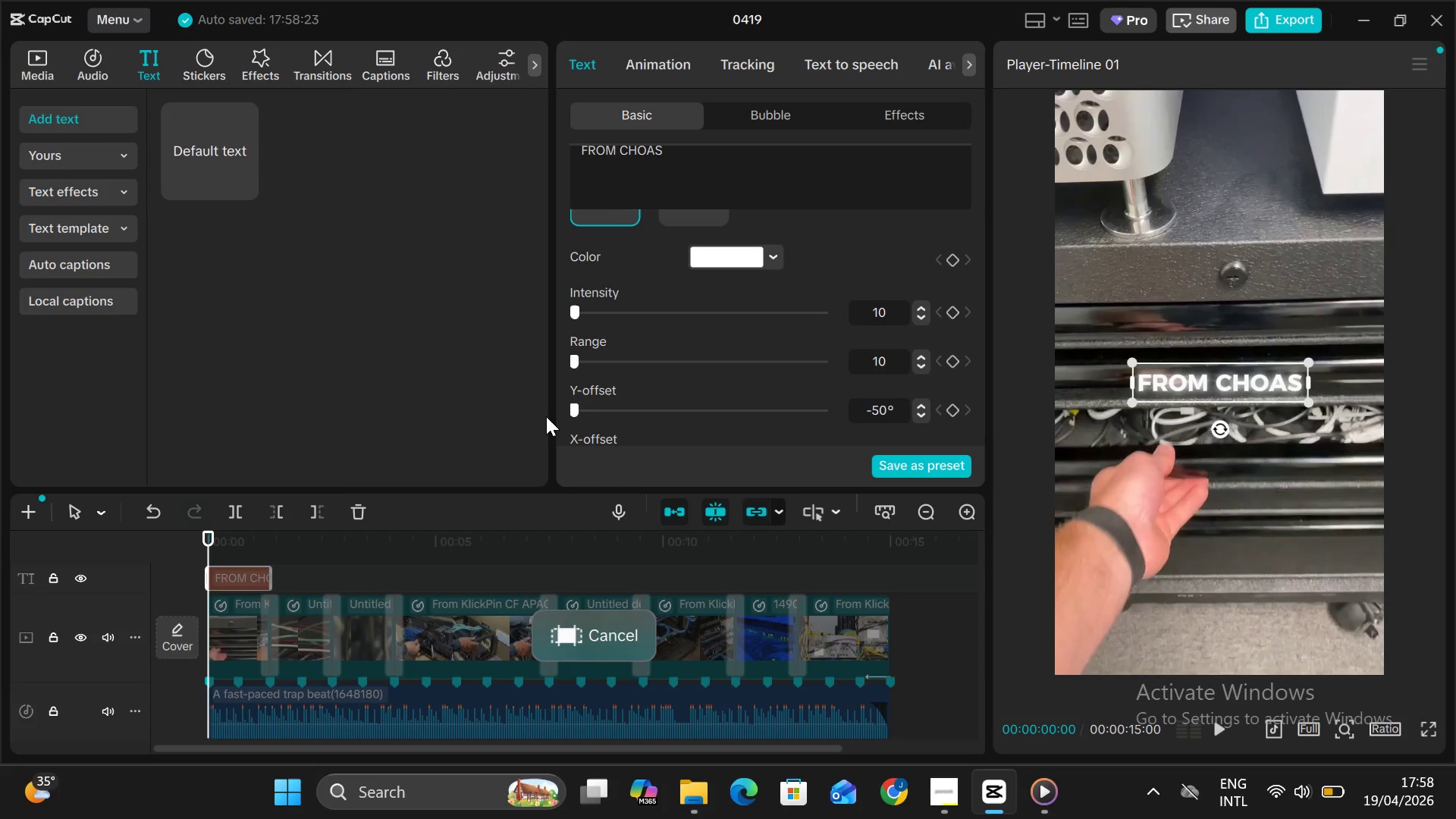 
scroll: coordinate [546, 416], scroll_direction: down, amount: 7.0
 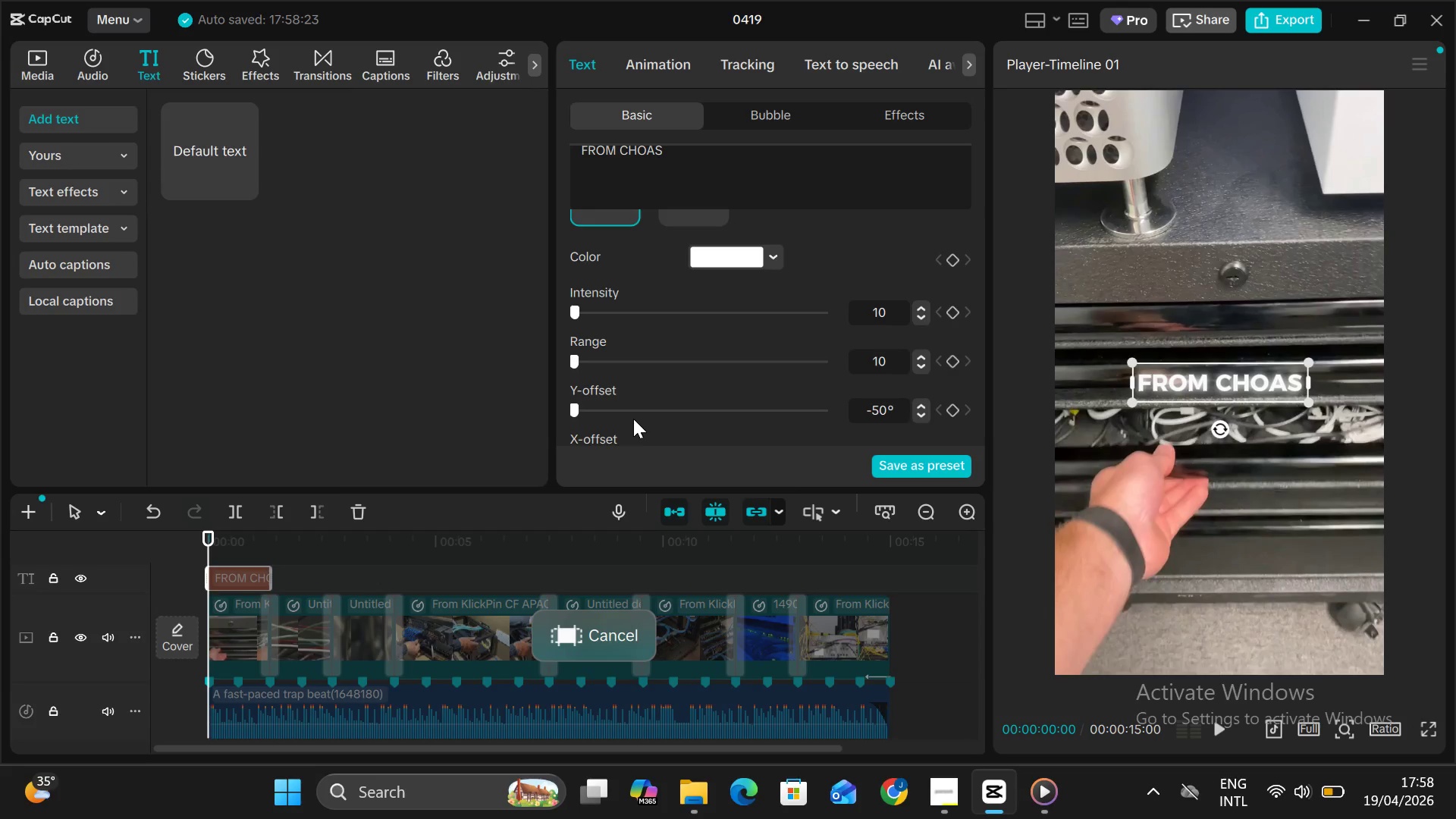 
scroll: coordinate [633, 419], scroll_direction: up, amount: 9.0
 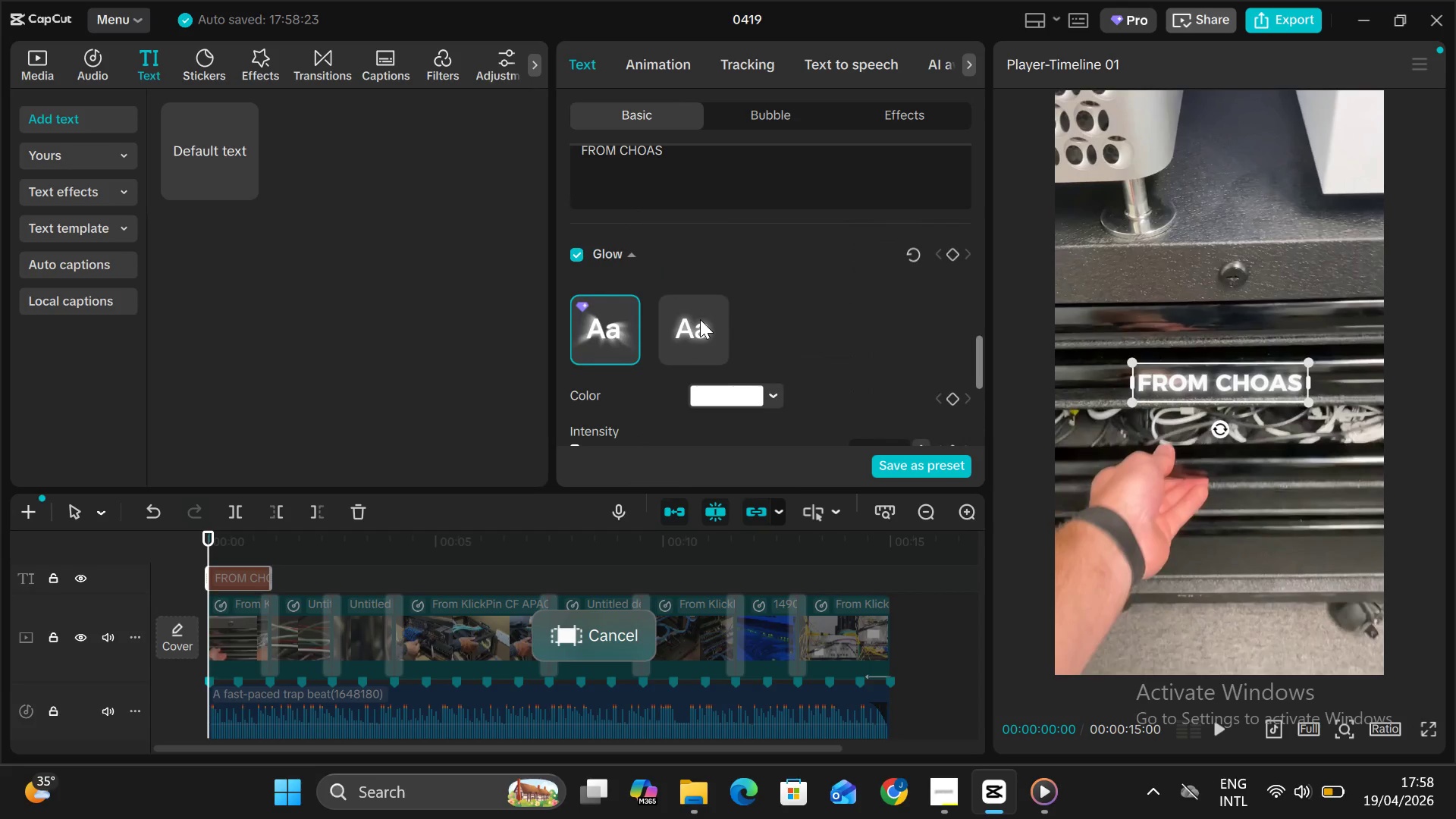 
left_click([700, 319])
 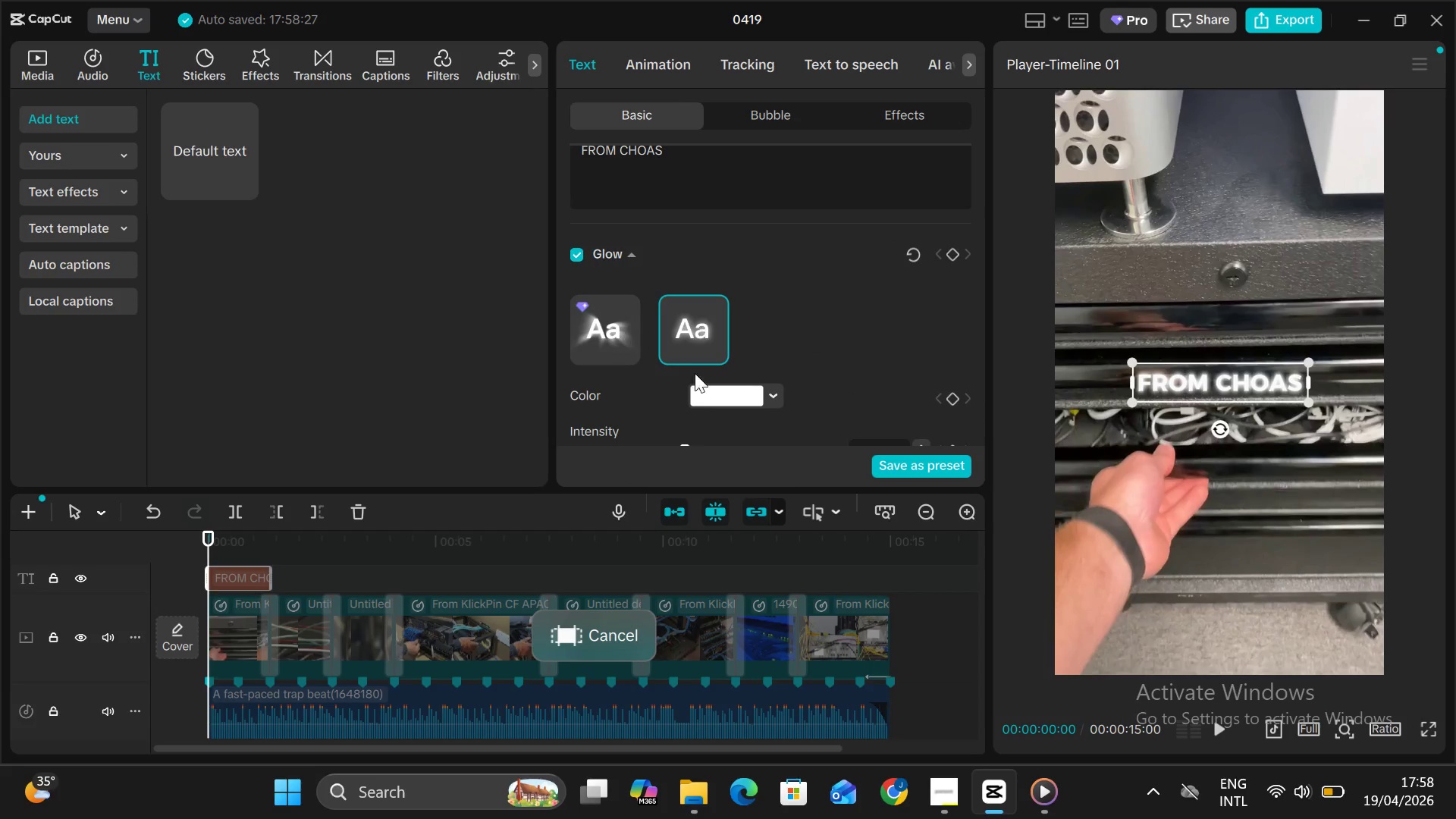 
scroll: coordinate [693, 399], scroll_direction: down, amount: 6.0
 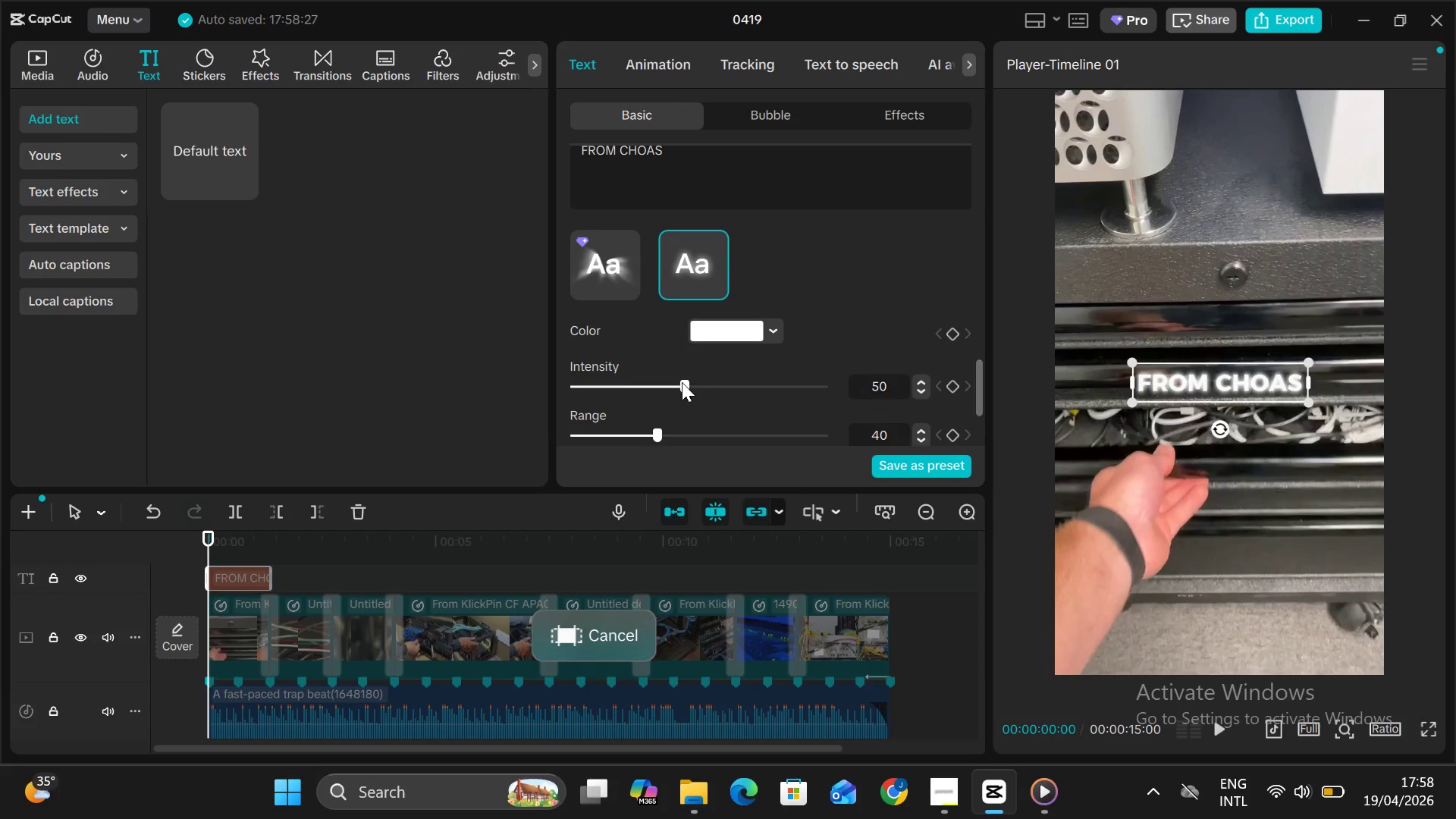 
left_click_drag(start_coordinate=[682, 382], to_coordinate=[597, 391])
 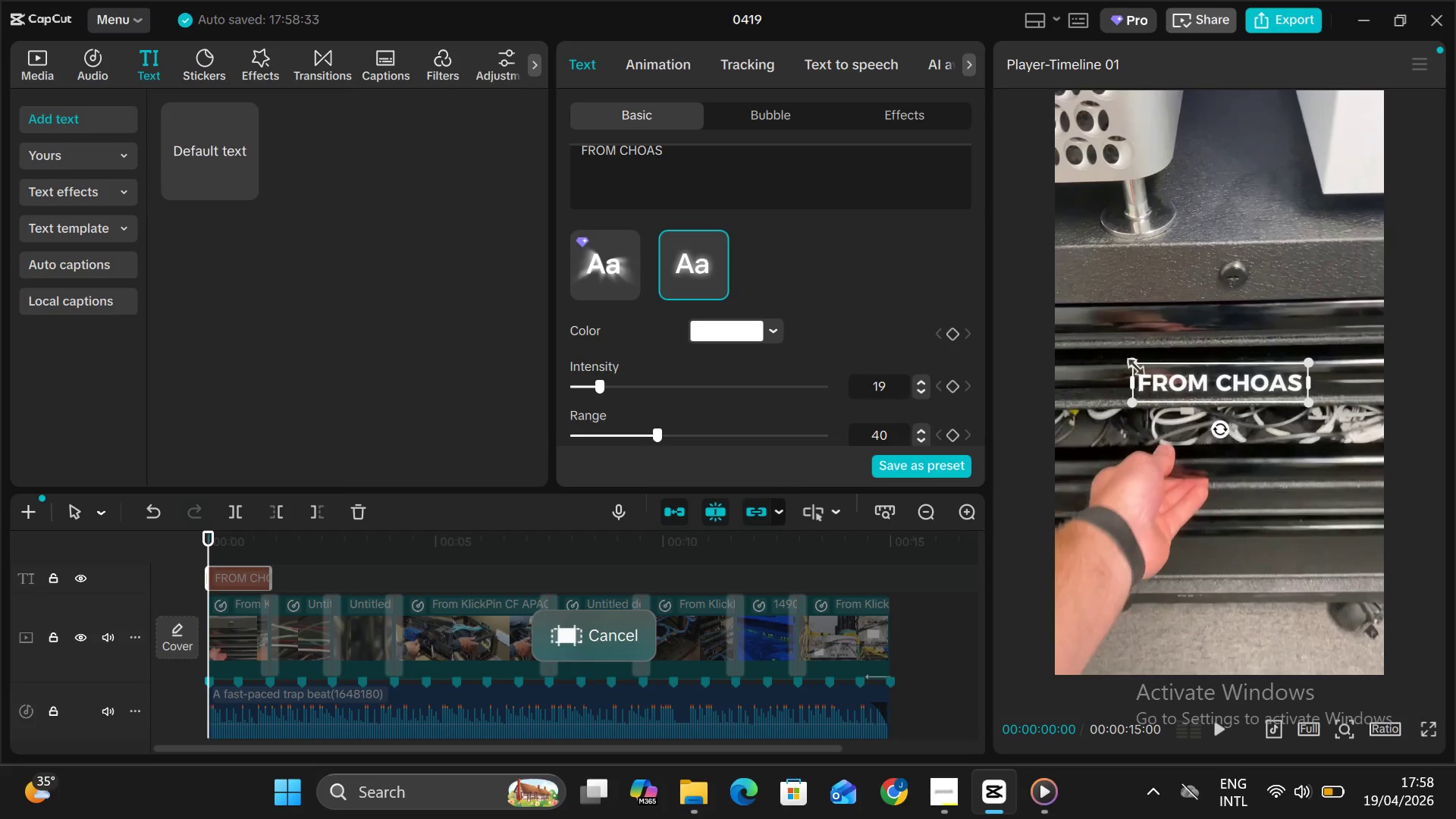 
left_click_drag(start_coordinate=[1132, 359], to_coordinate=[1145, 367])
 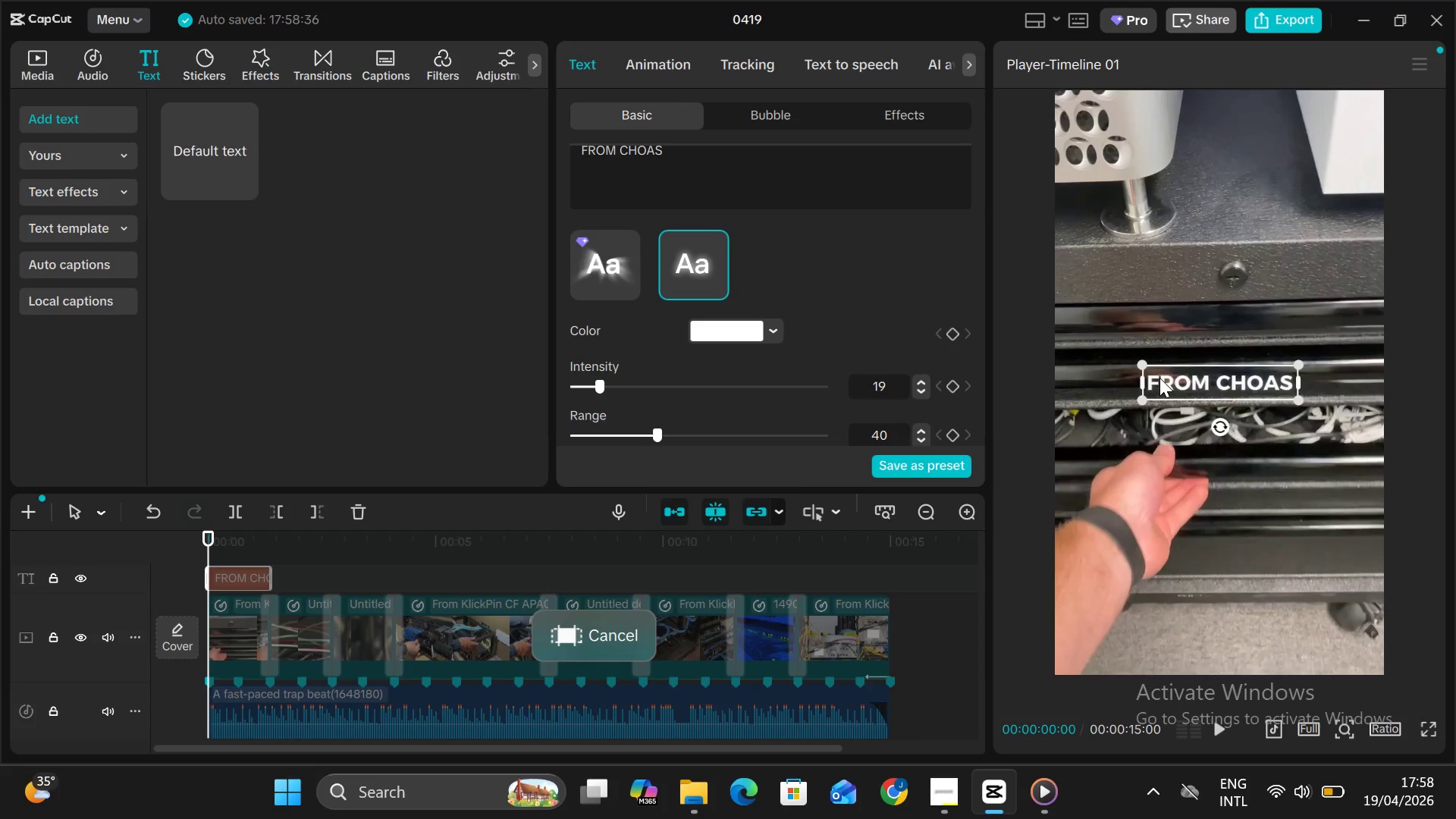 
left_click_drag(start_coordinate=[1159, 378], to_coordinate=[1164, 607])
 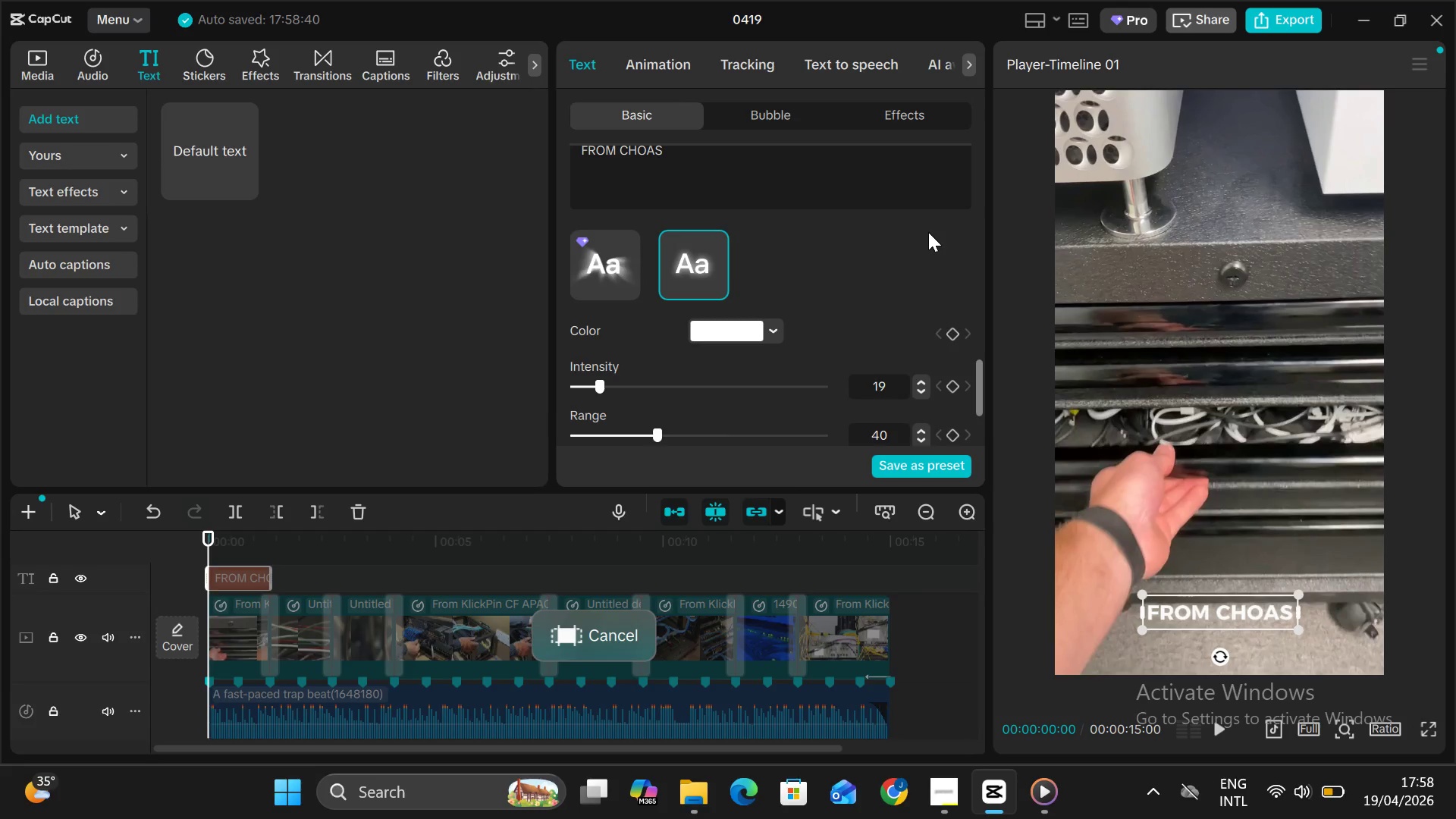 
scroll: coordinate [928, 232], scroll_direction: up, amount: 13.0
 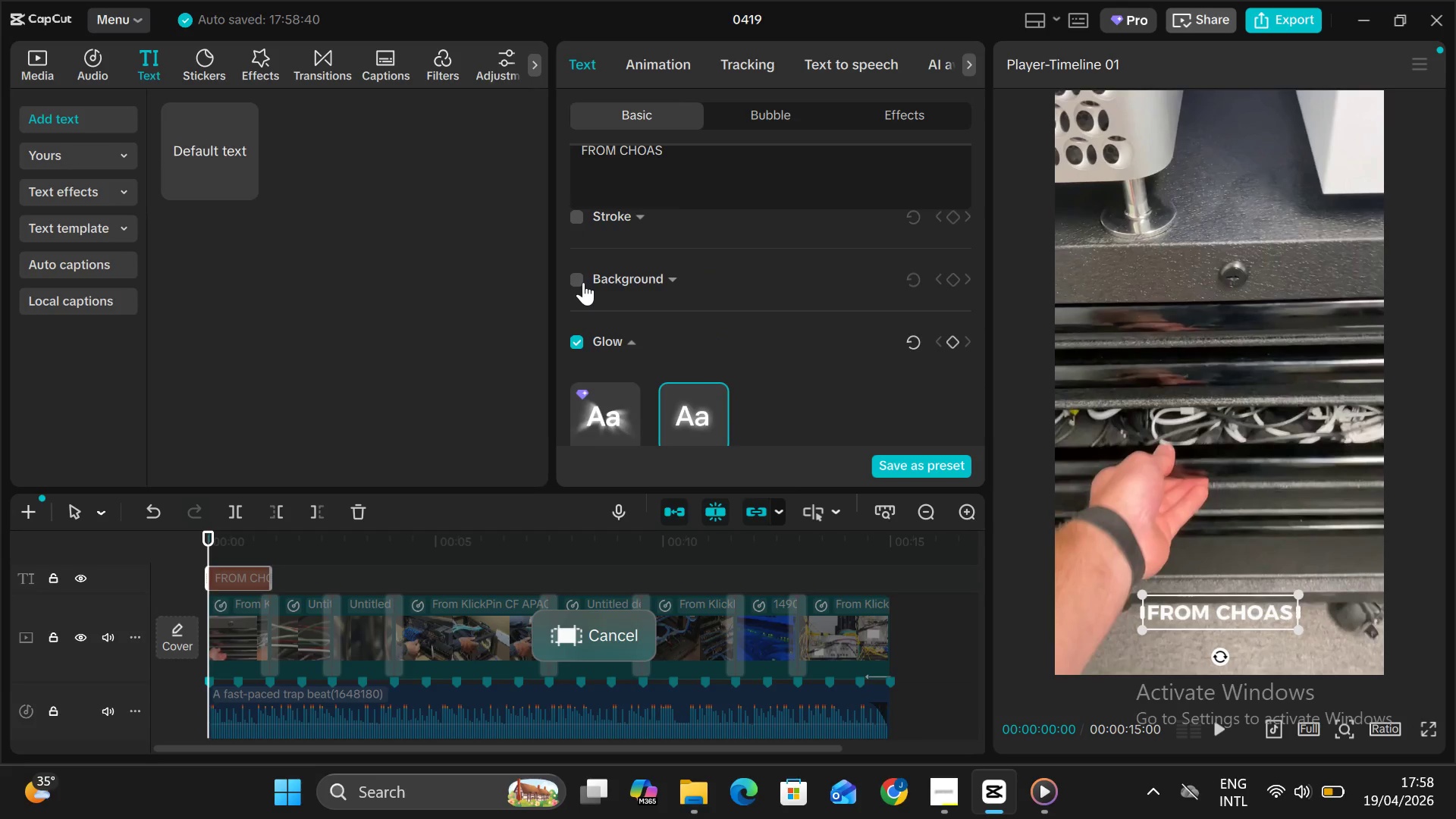 
left_click([583, 282])
 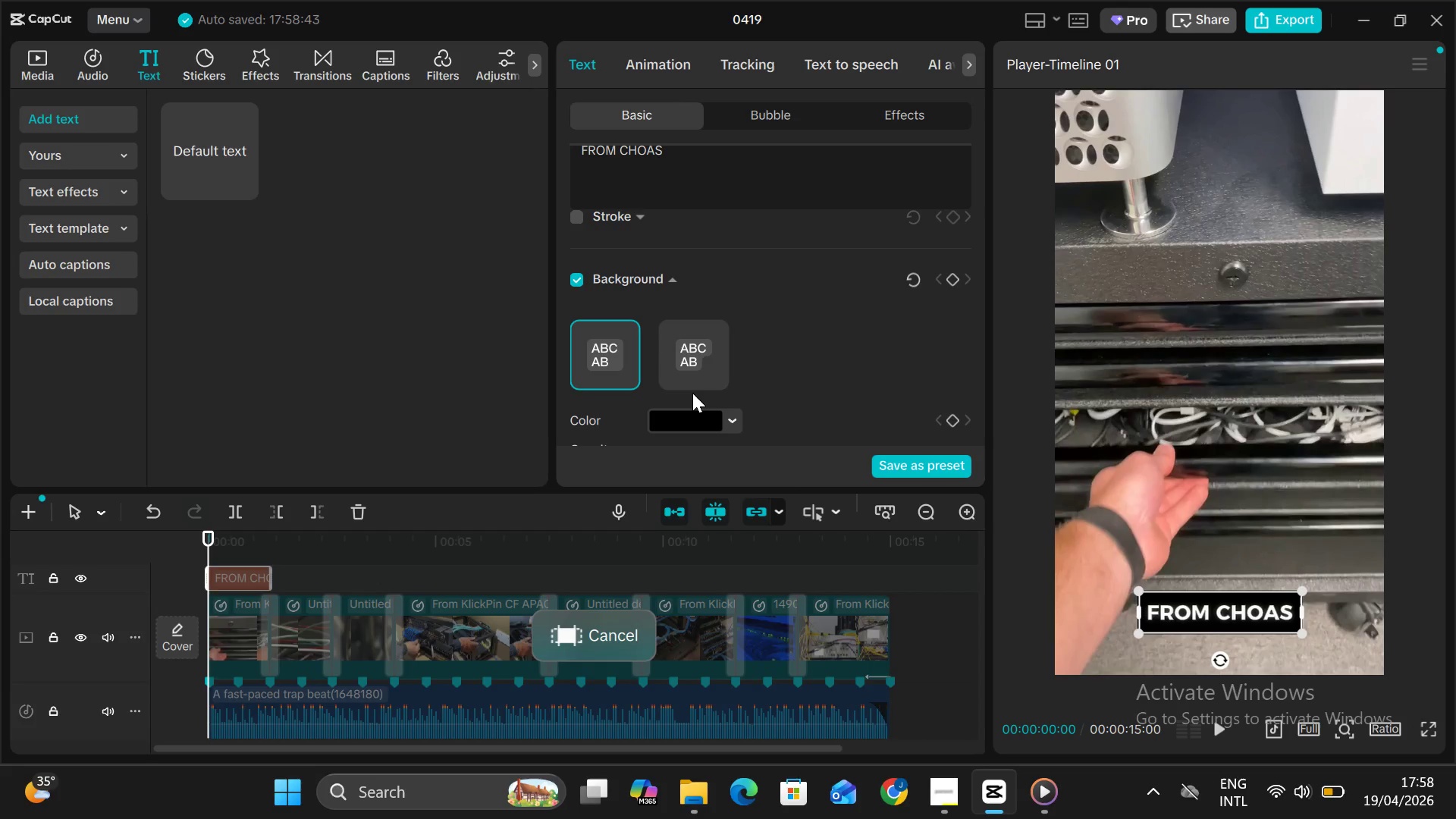 
scroll: coordinate [692, 394], scroll_direction: down, amount: 1.0
 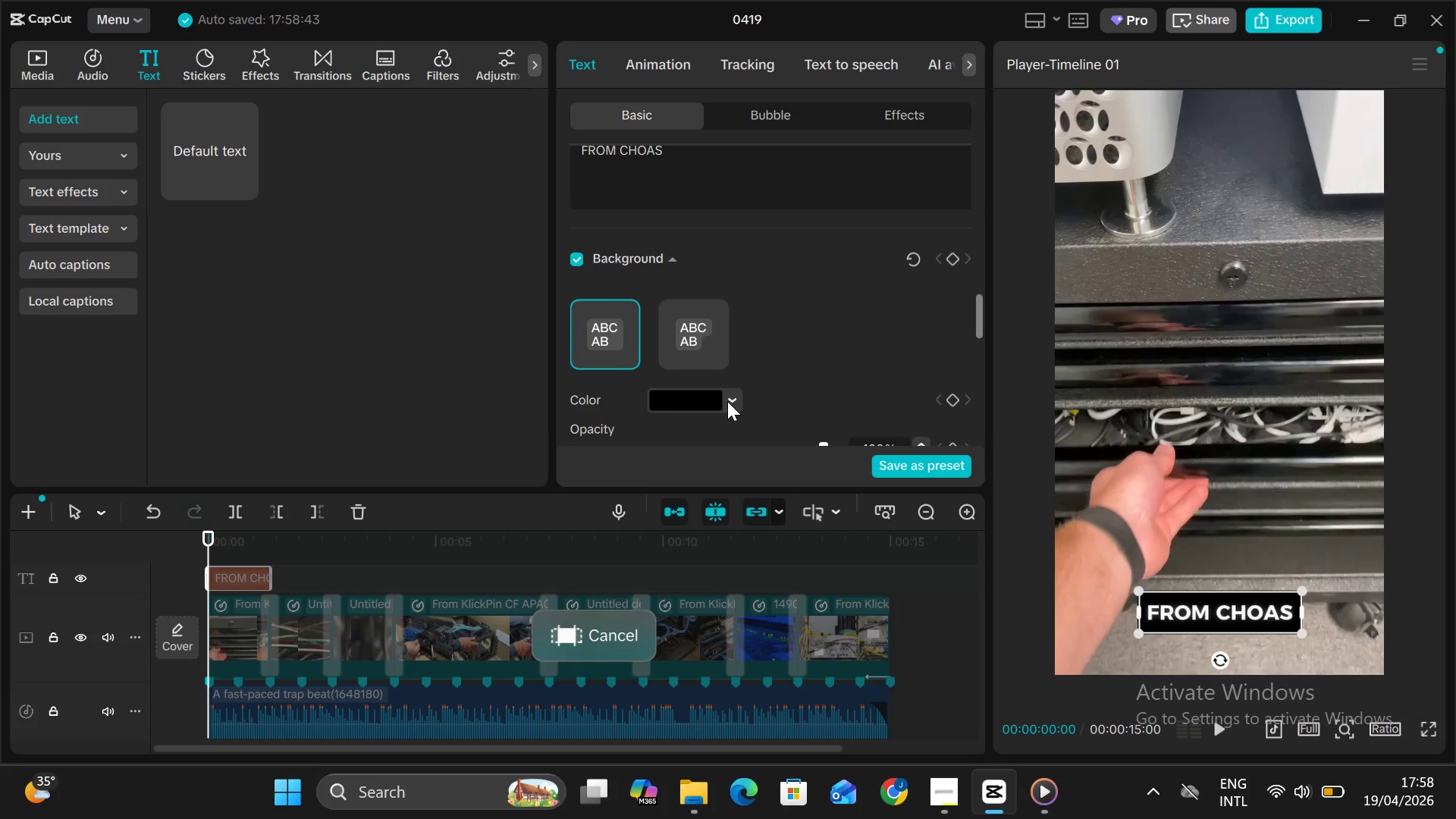 
left_click([727, 401])
 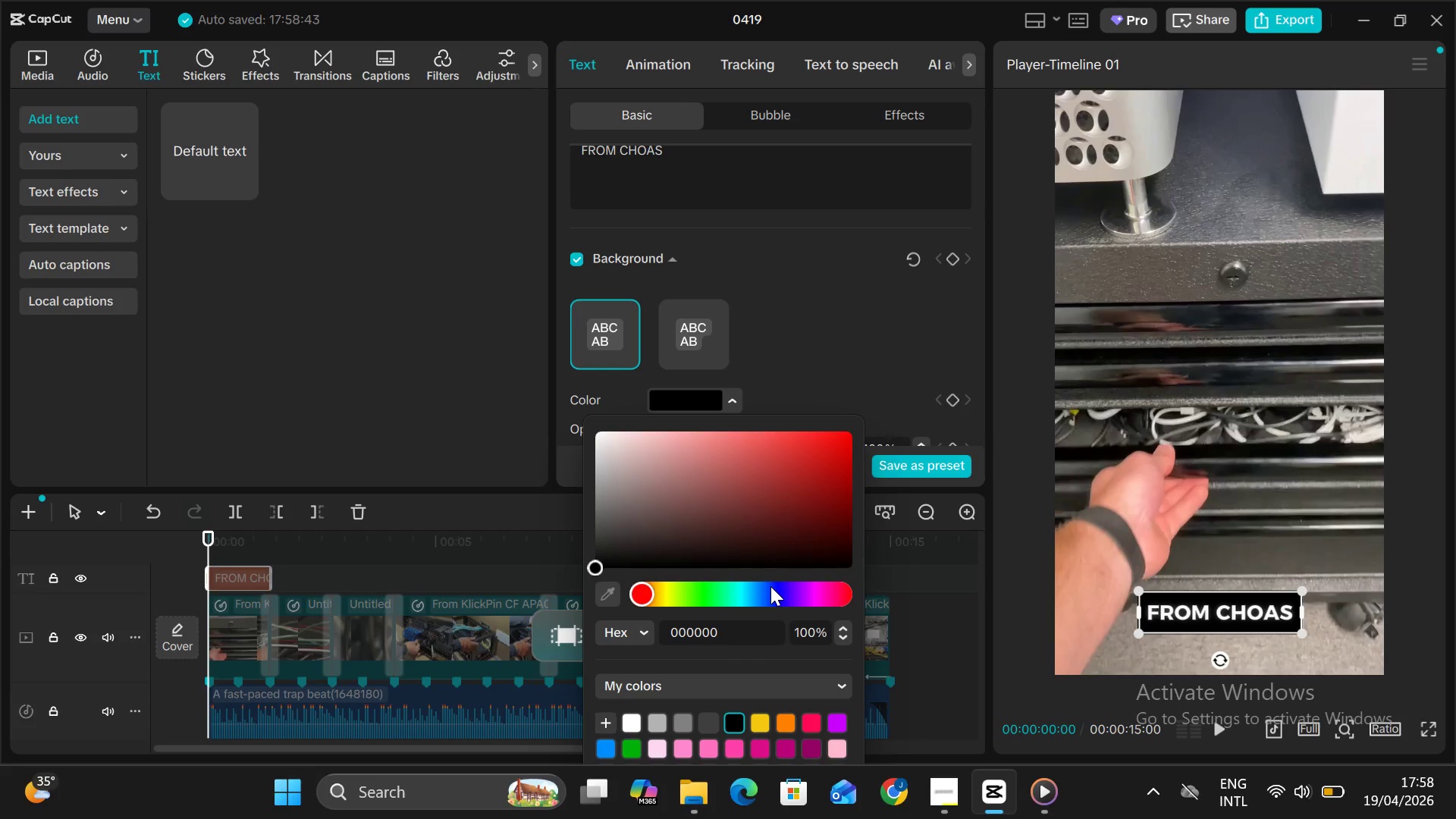 
left_click([765, 590])
 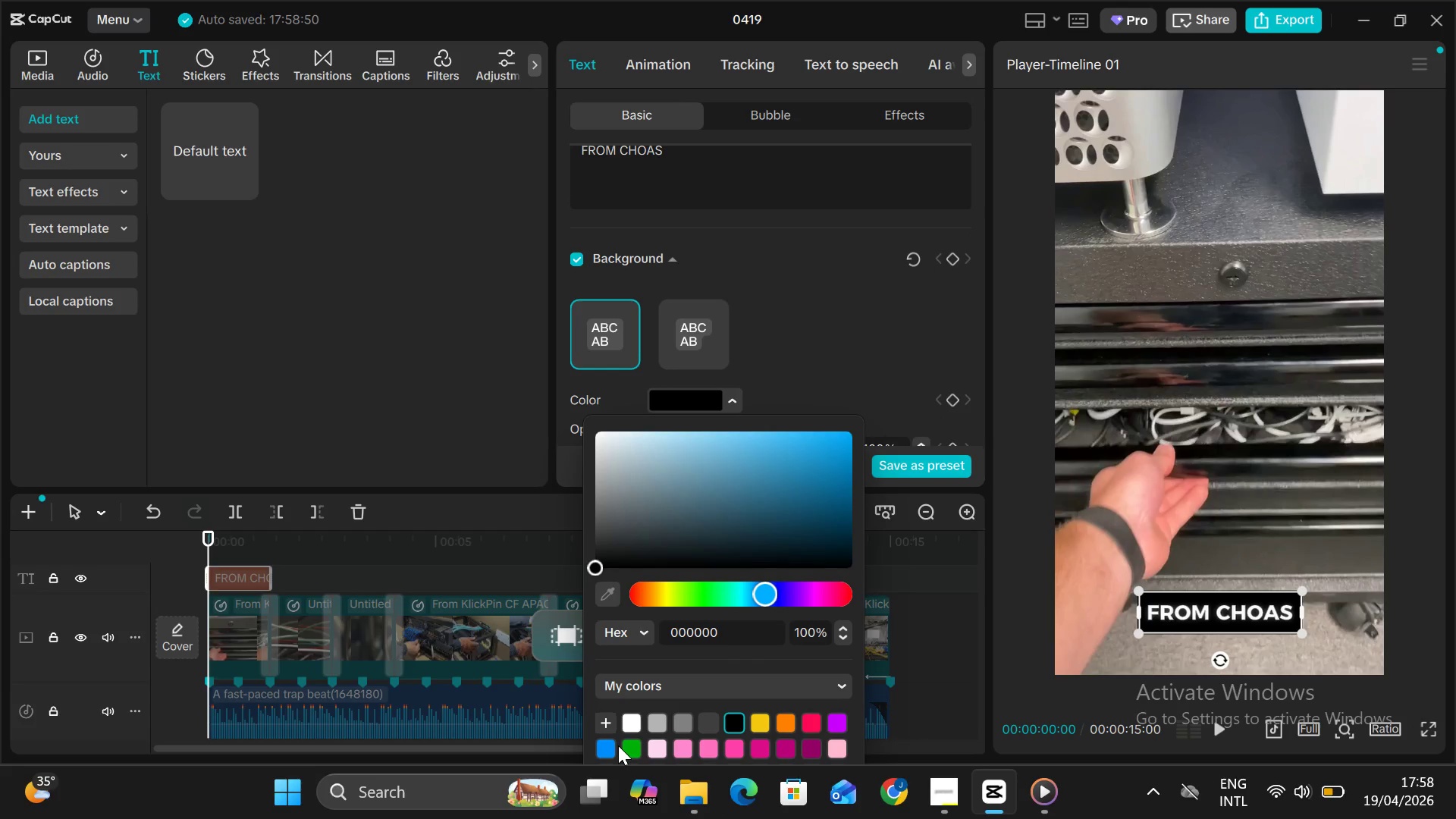 
left_click([608, 743])
 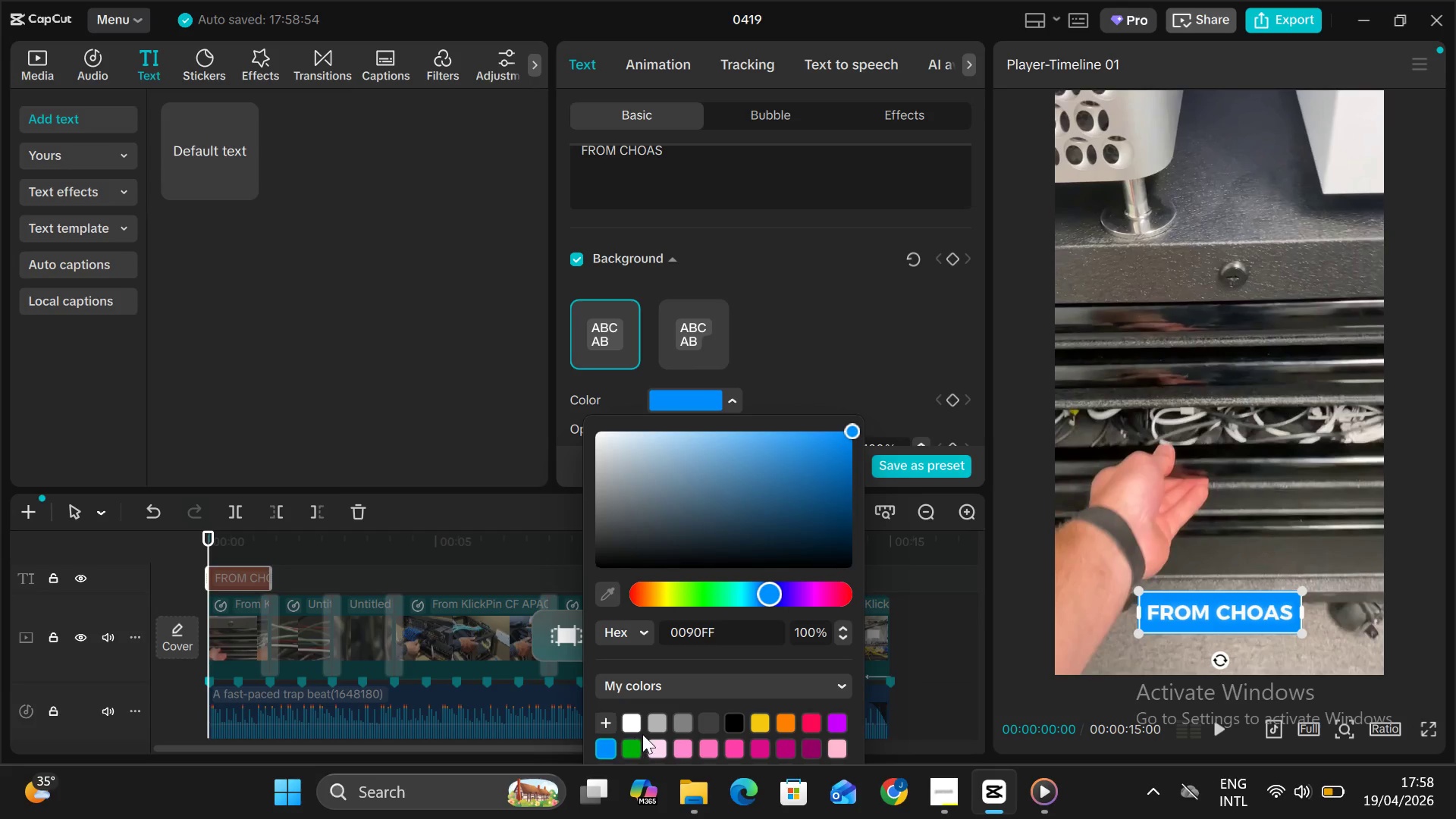 
scroll: coordinate [757, 741], scroll_direction: down, amount: 10.0
 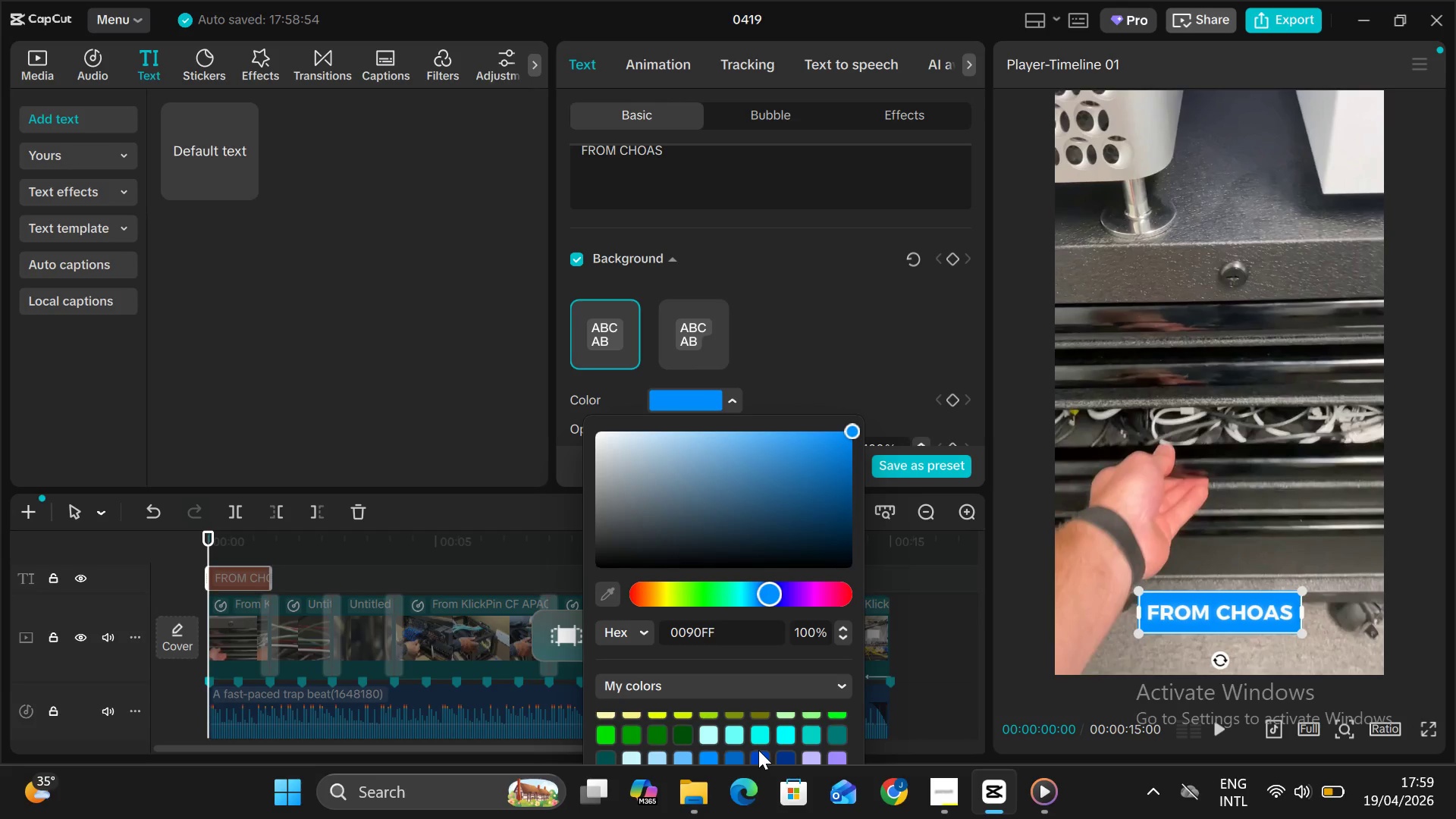 
left_click([758, 750])
 